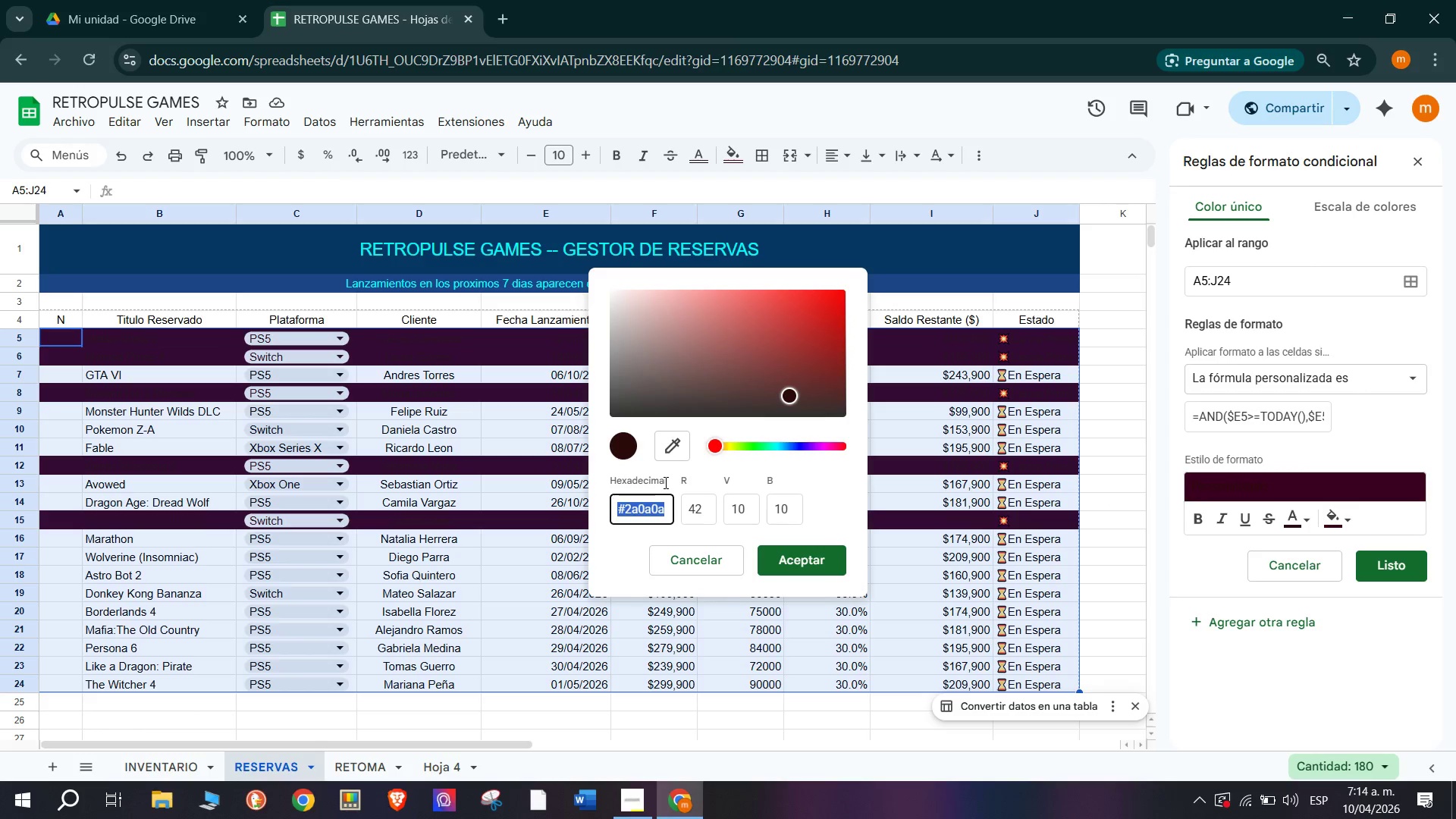 
wait(5.36)
 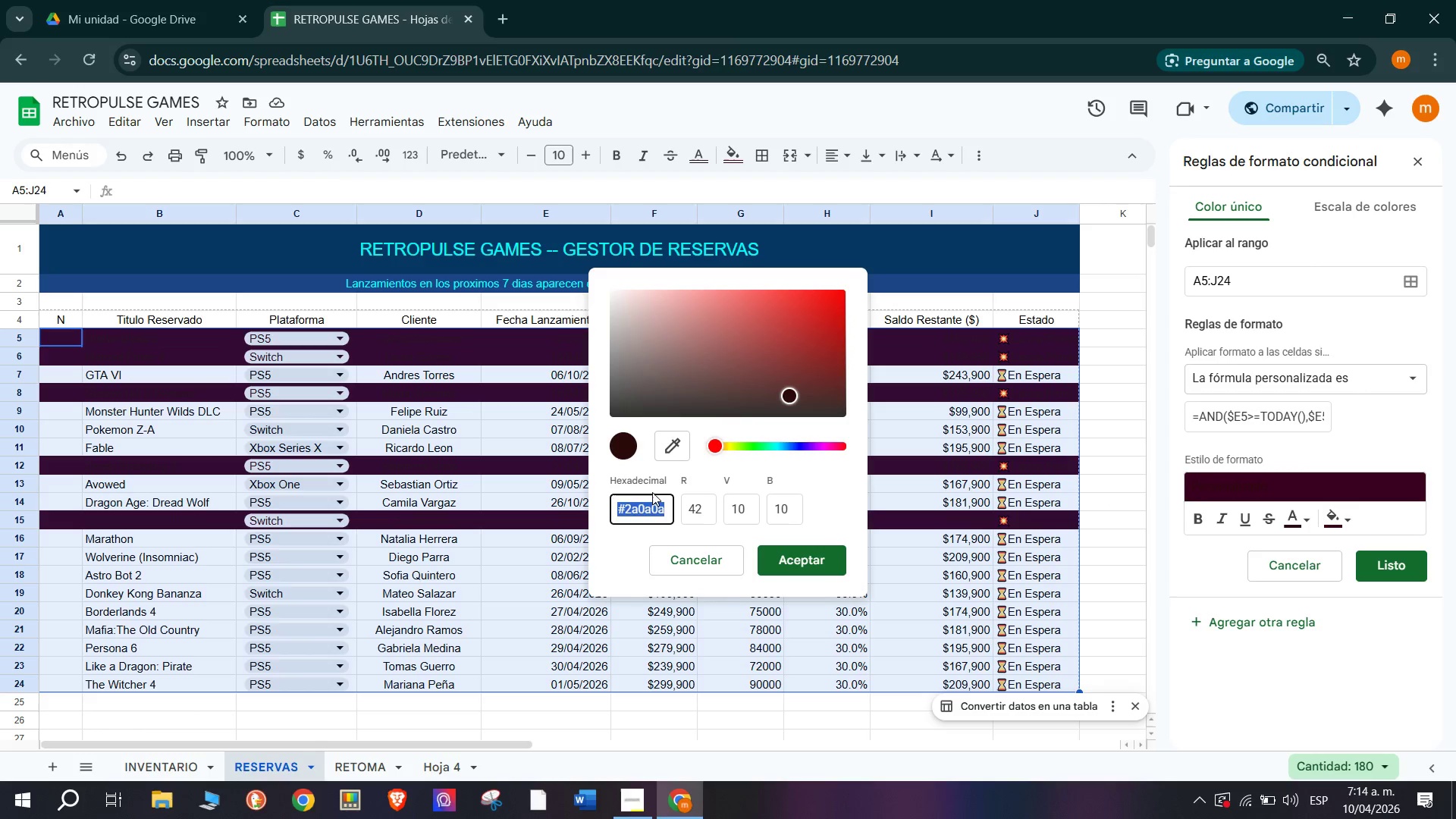 
hold_key(key=ShiftRight, duration=1.5)
 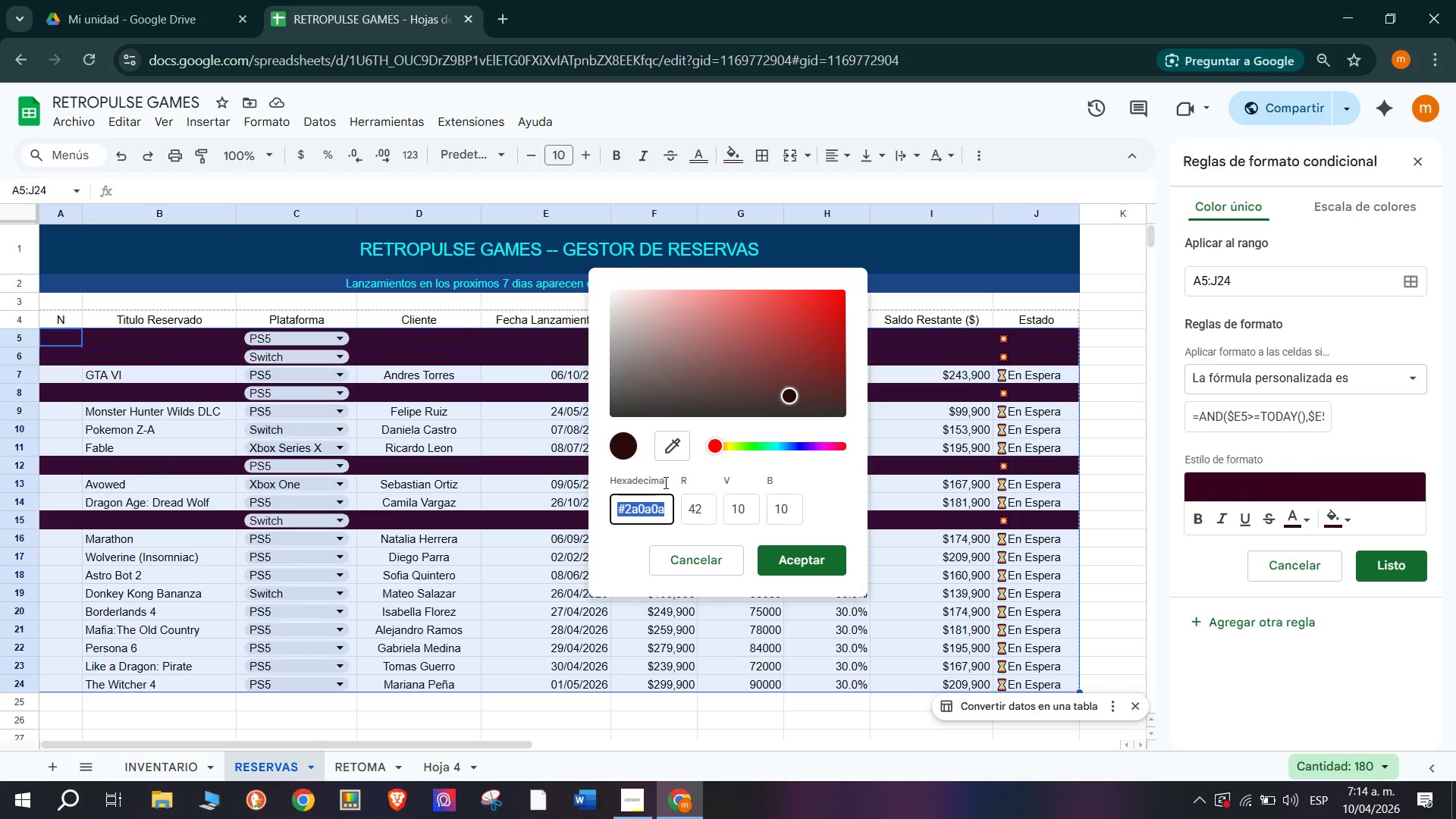 
type(#FF2244)
 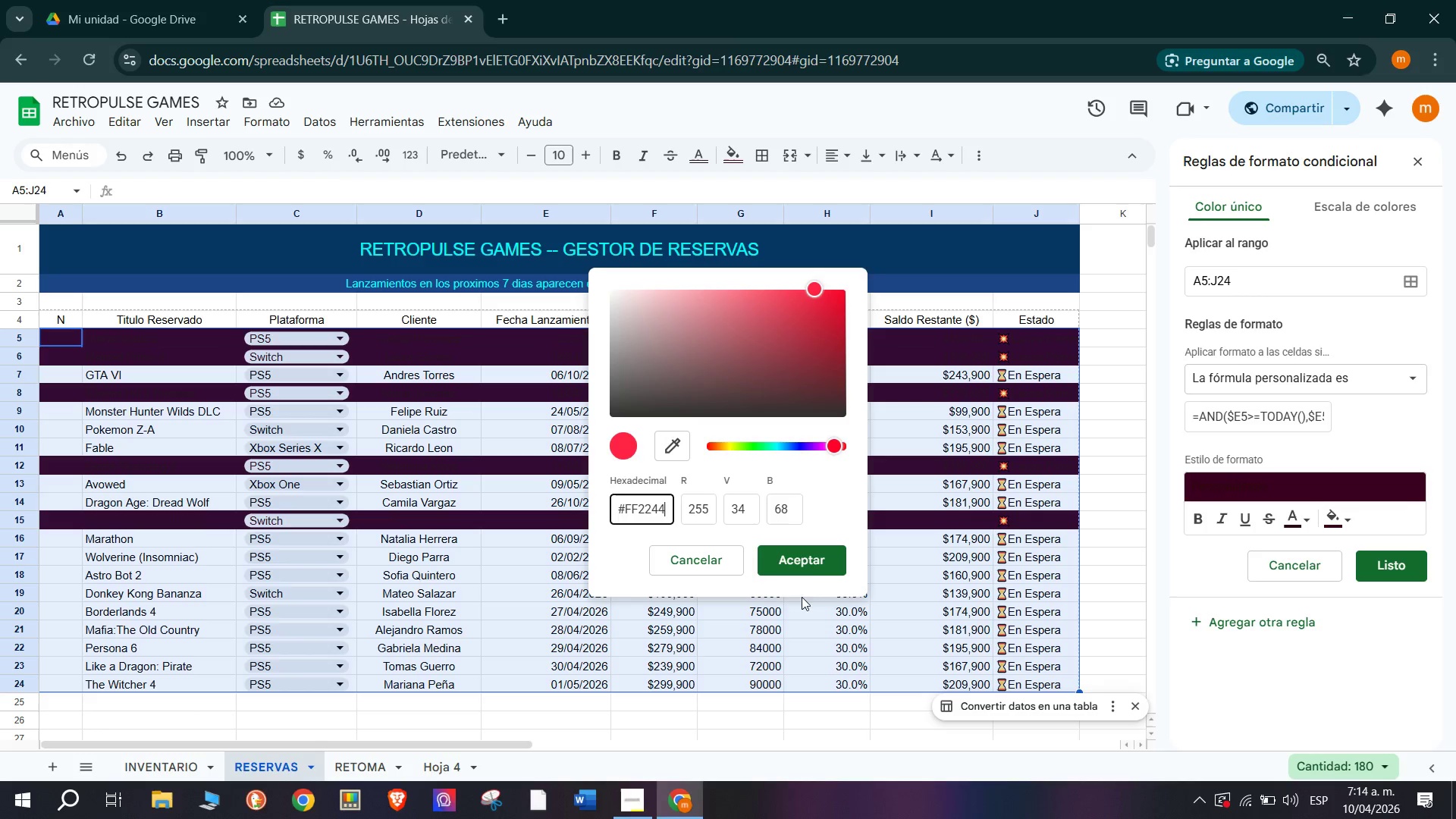 
left_click([804, 558])
 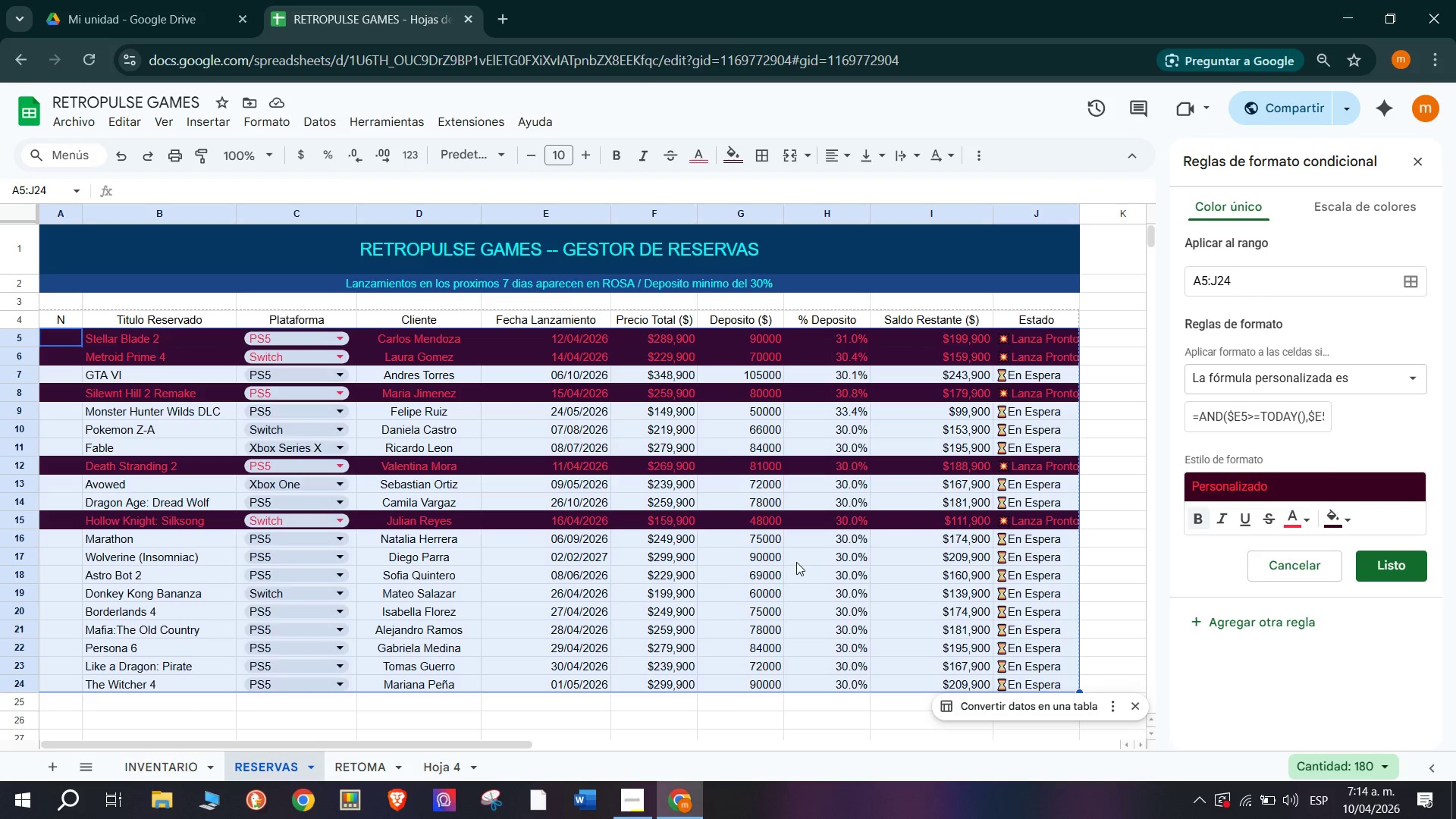 
wait(7.14)
 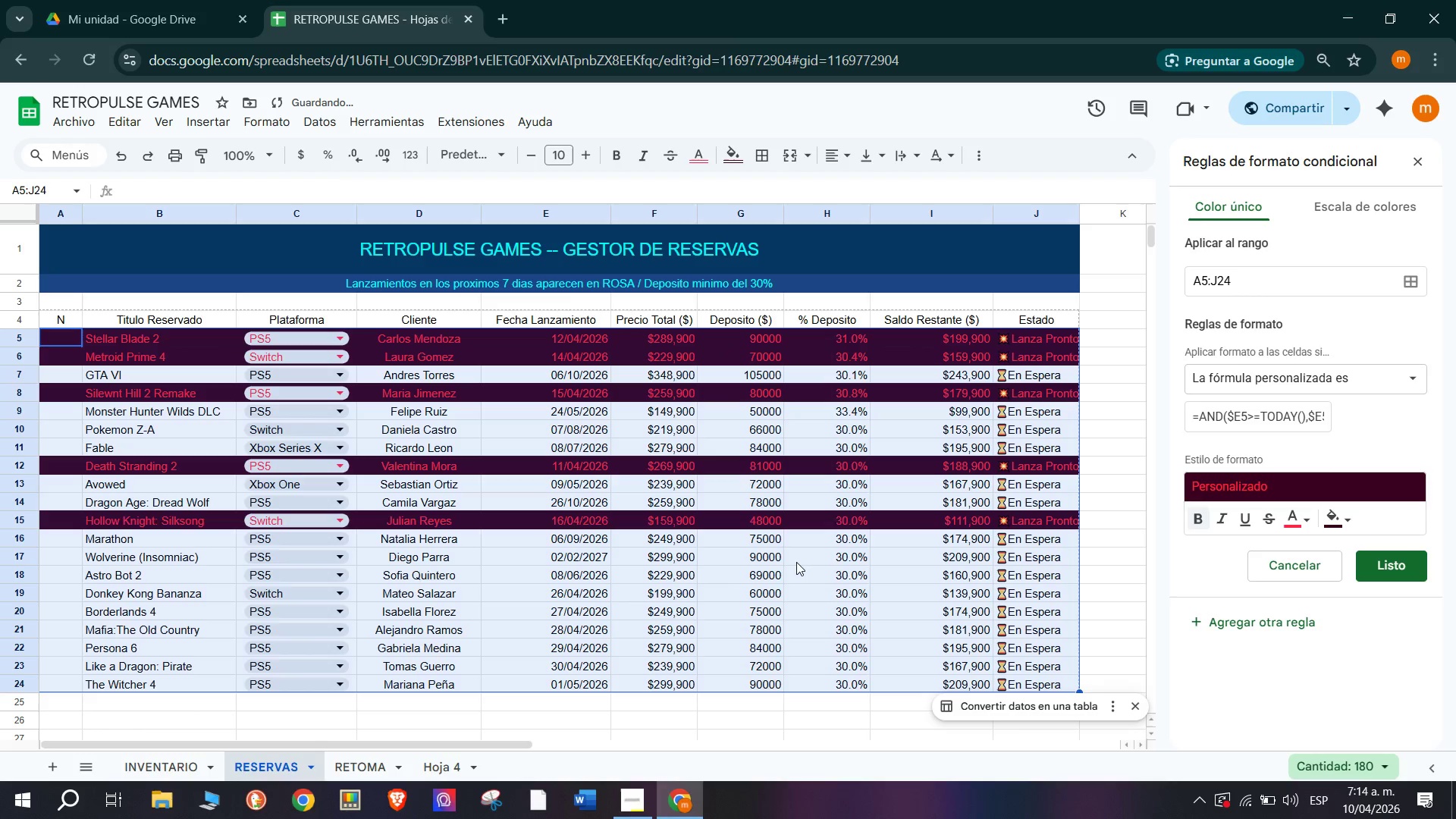 
left_click([1379, 575])
 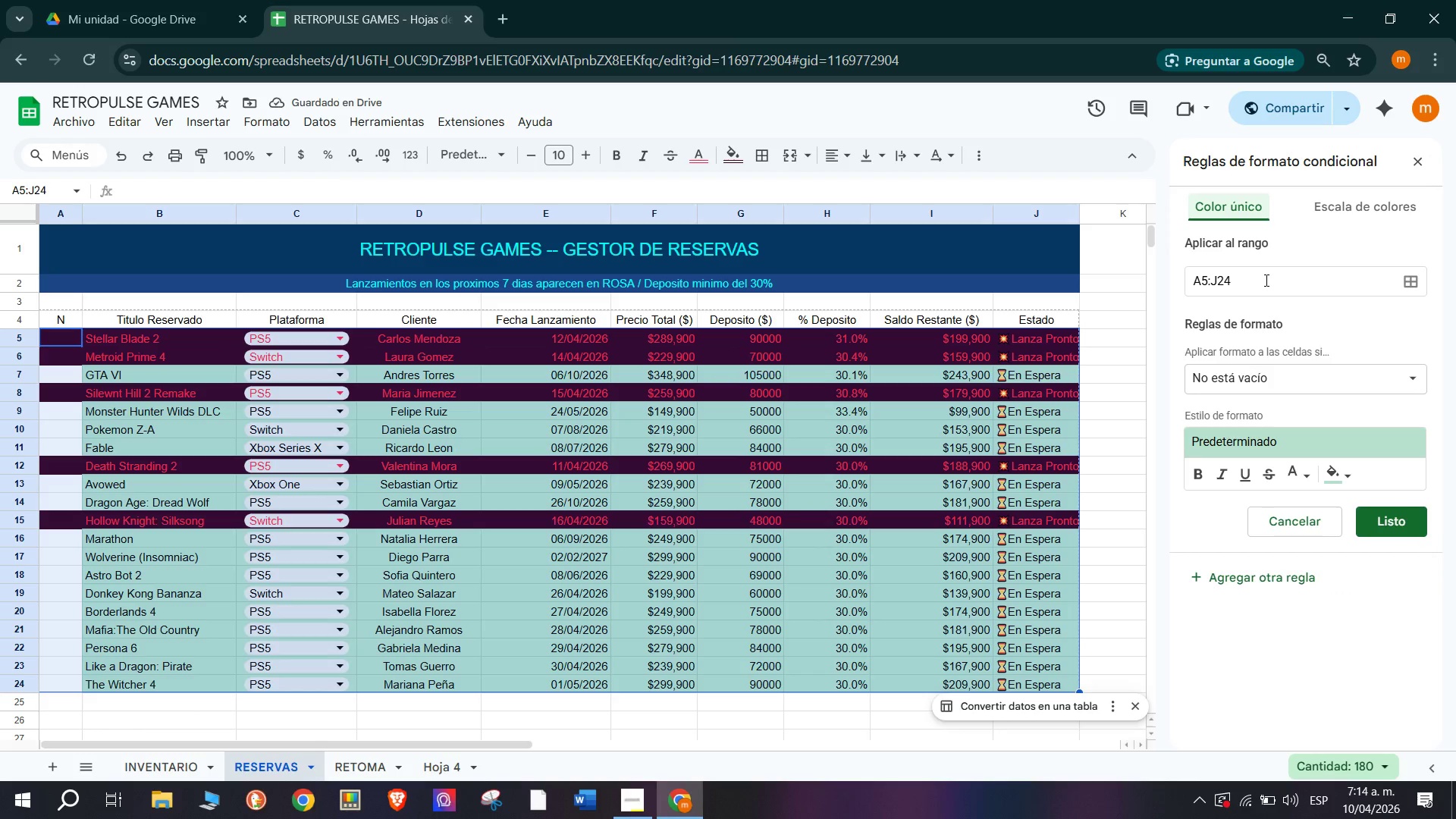 
wait(5.39)
 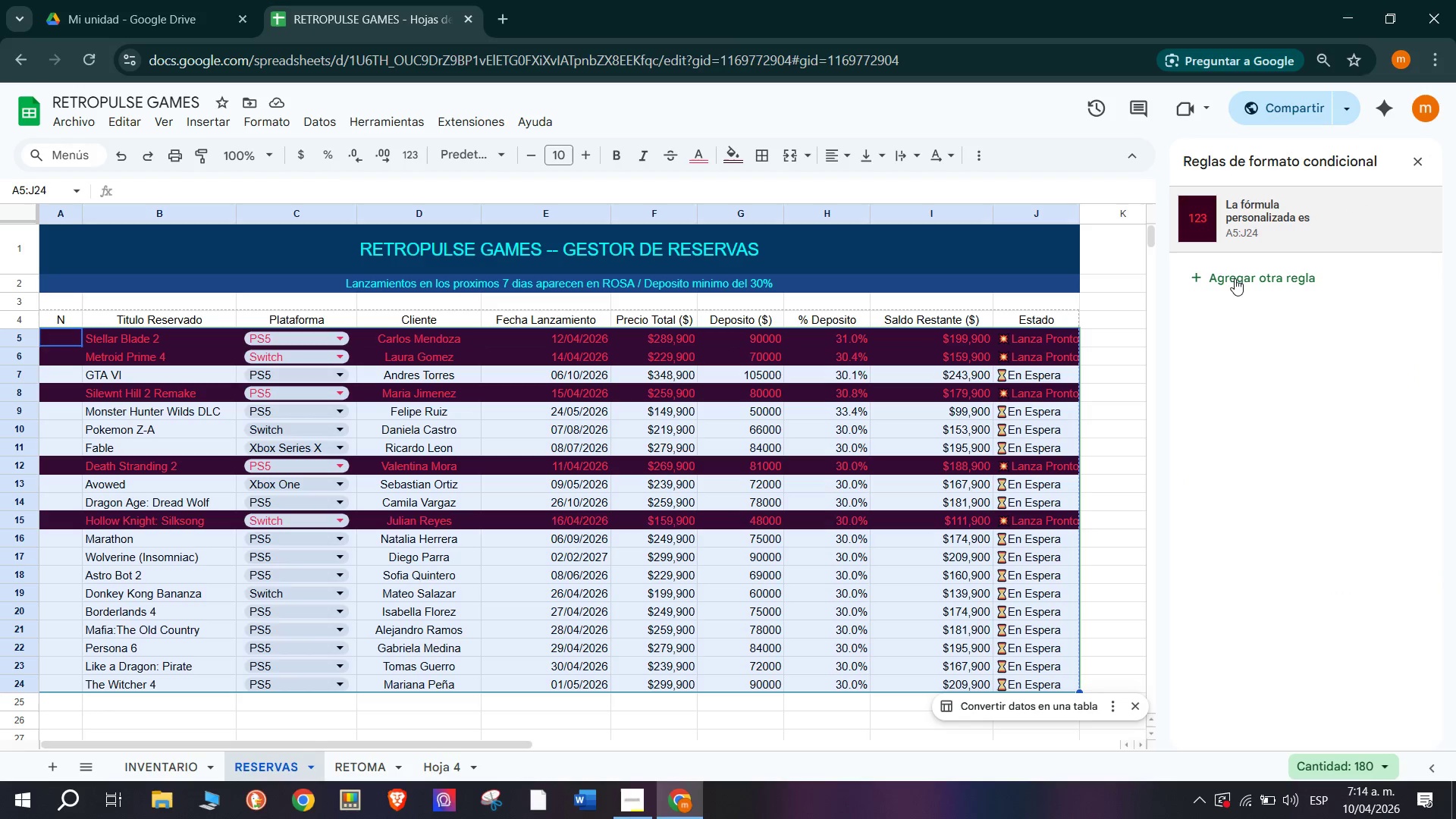 
left_click([1279, 379])
 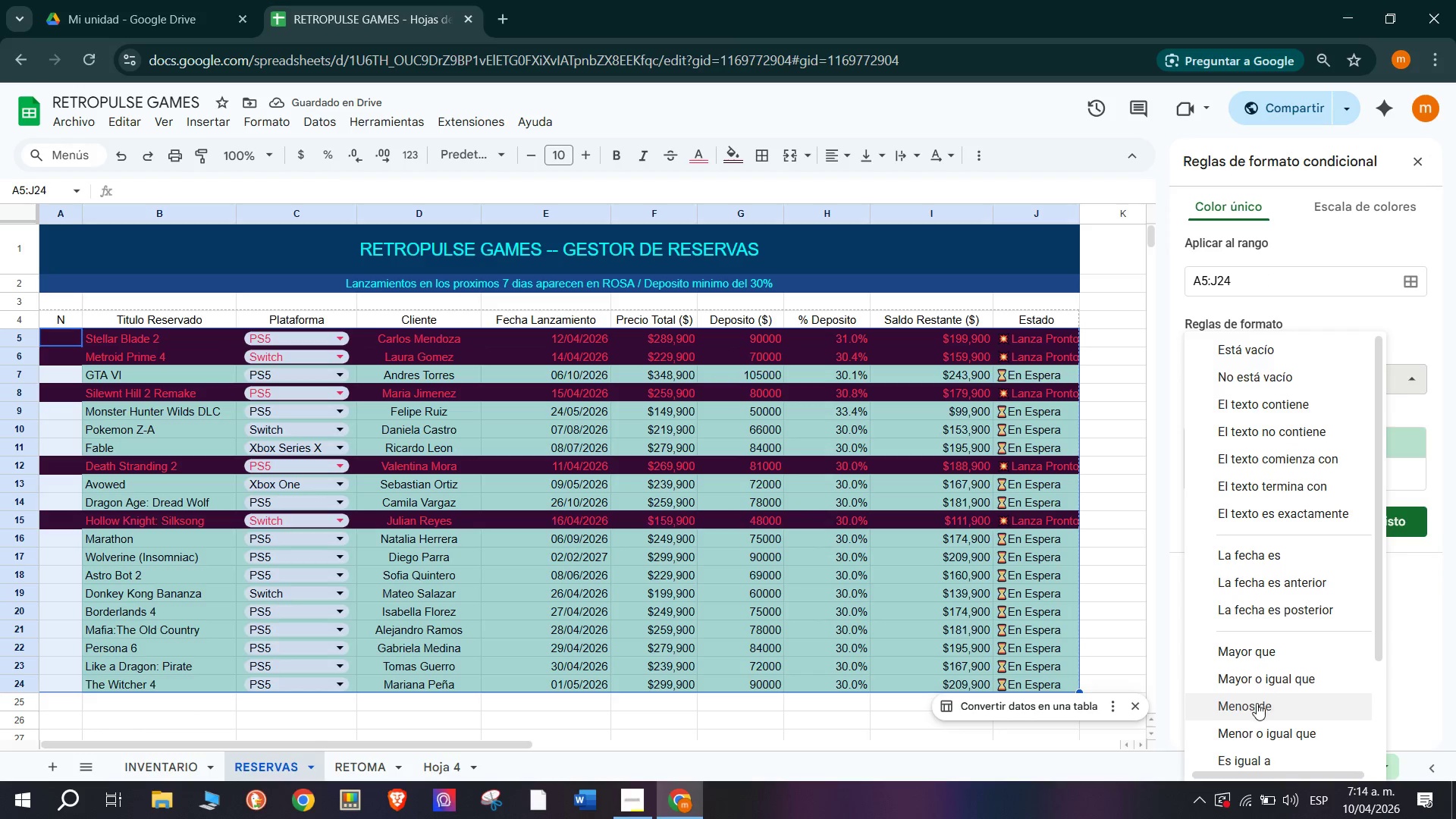 
scroll: coordinate [1244, 686], scroll_direction: down, amount: 6.0
 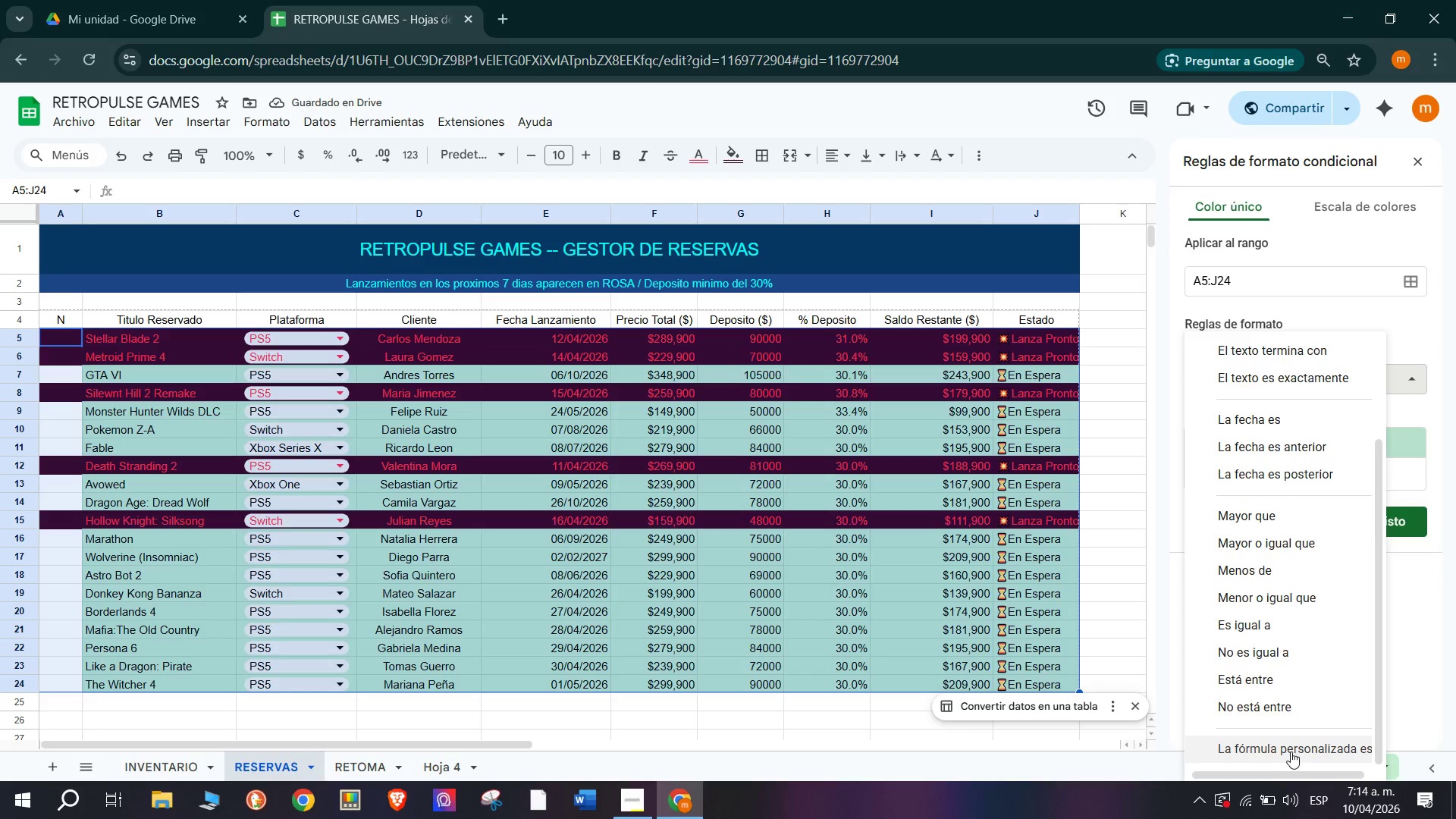 
left_click([1294, 753])
 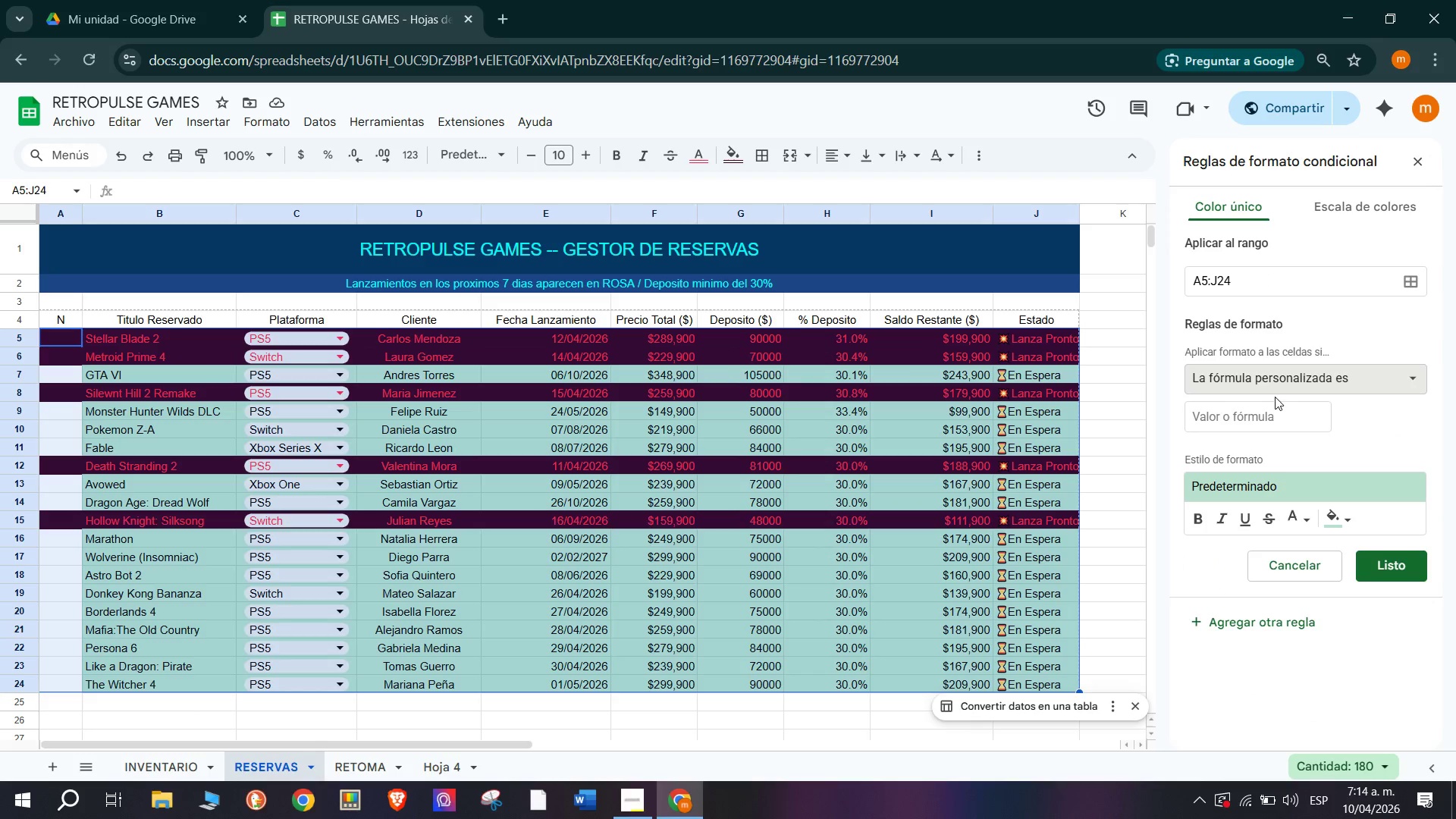 
left_click_drag(start_coordinate=[1275, 397], to_coordinate=[1277, 429])
 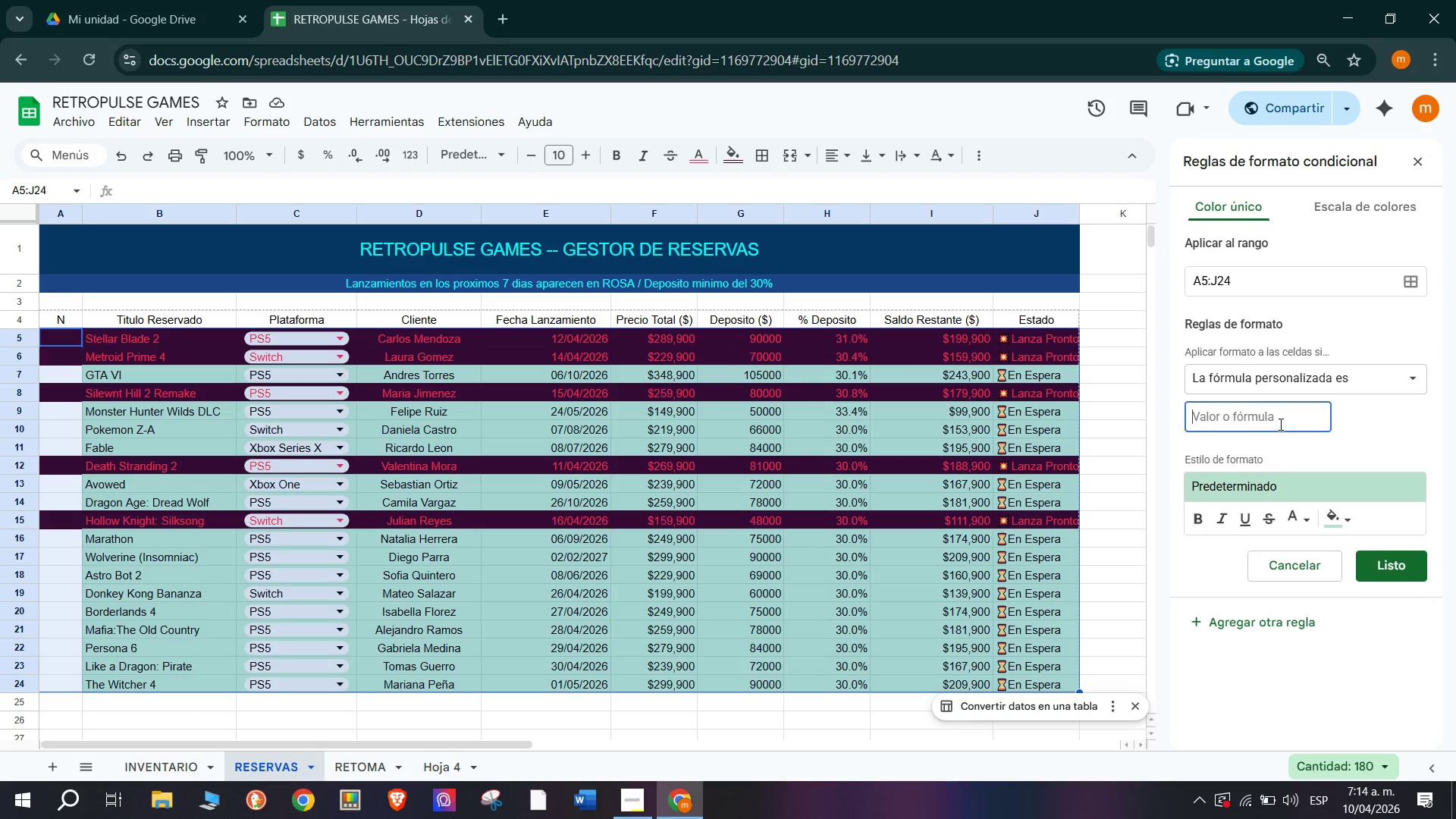 
double_click([1279, 424])
 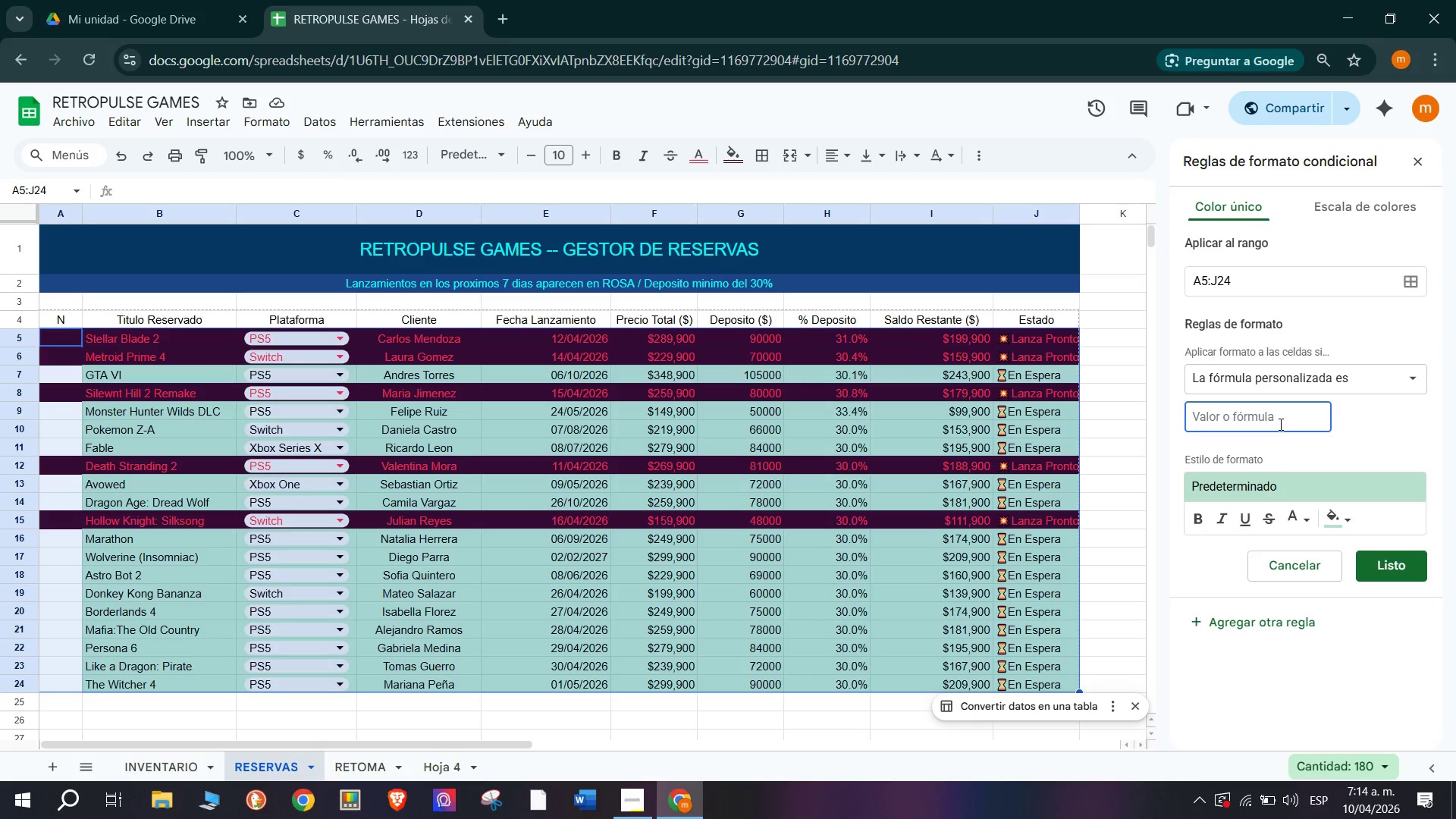 
type()AND)
 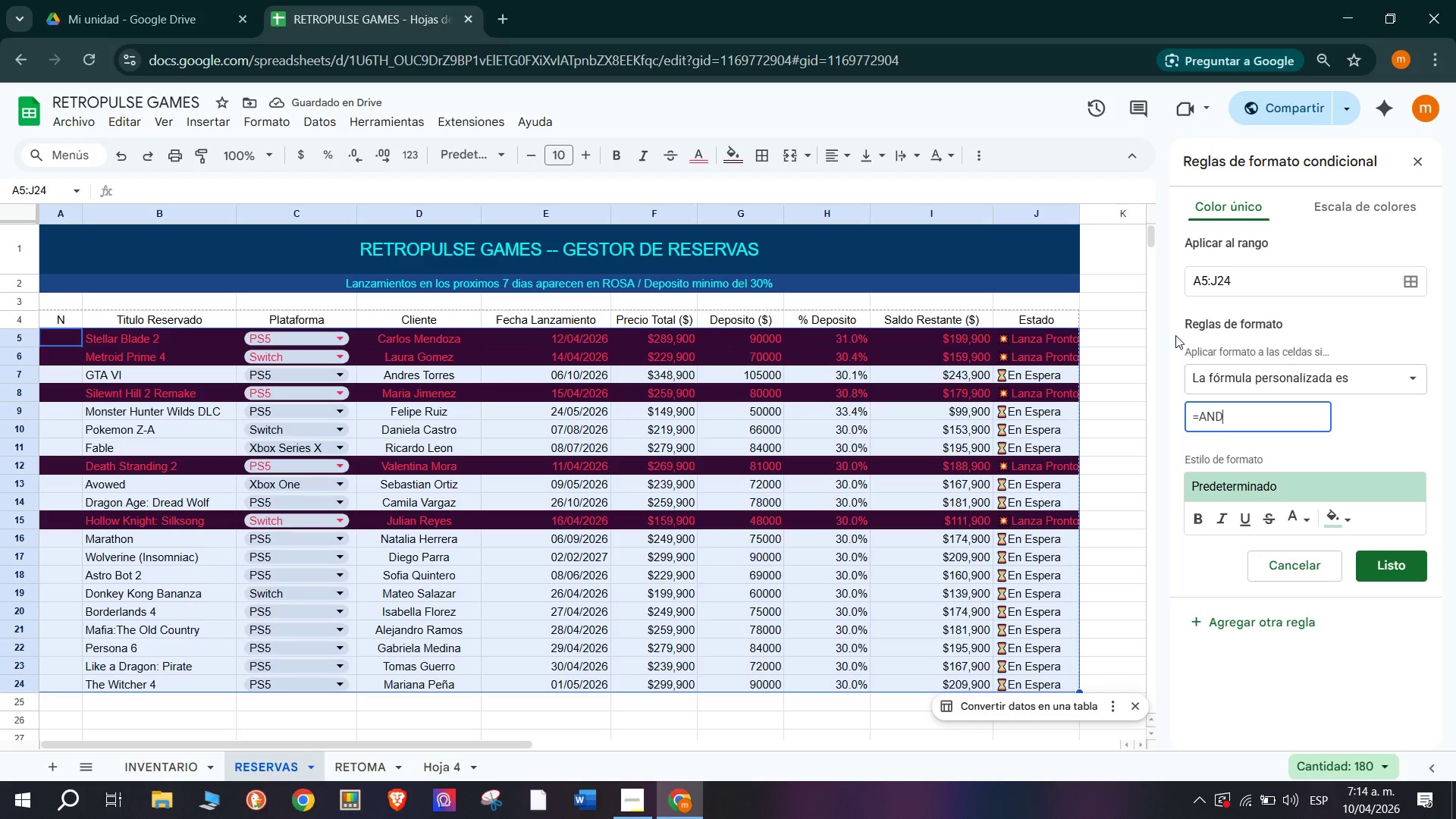 
wait(7.31)
 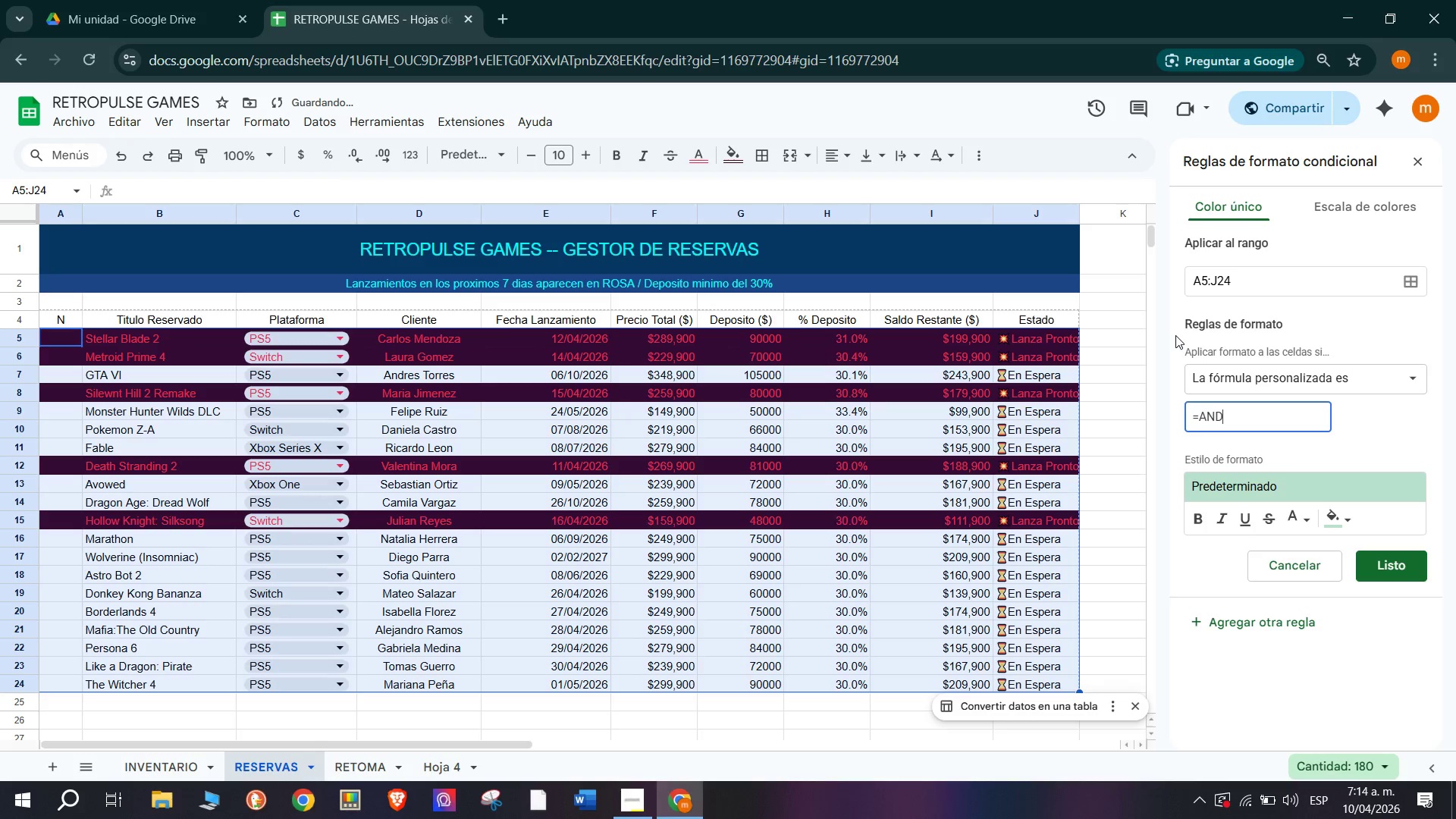 
key(Backspace)
 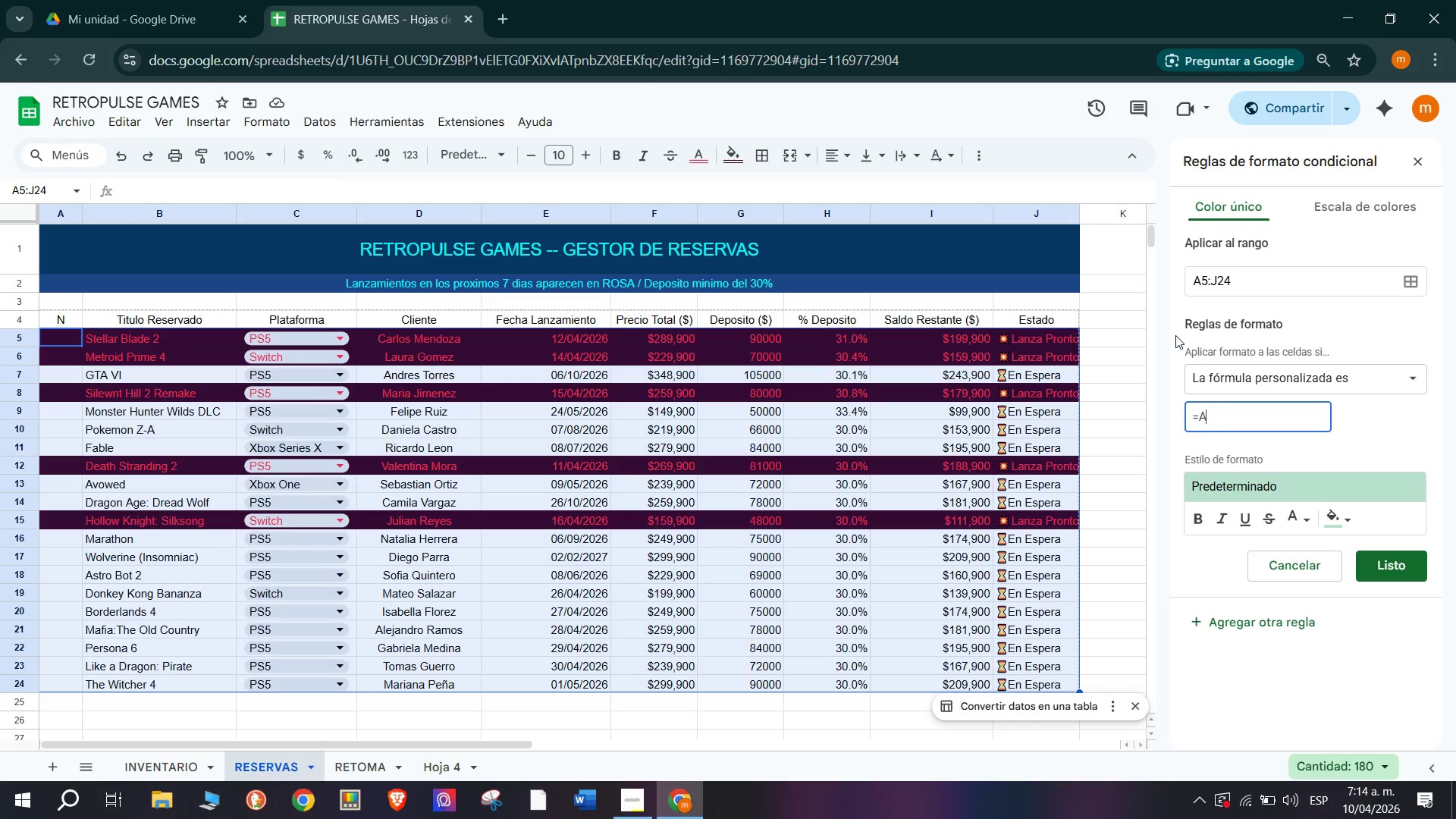 
key(Backspace)
 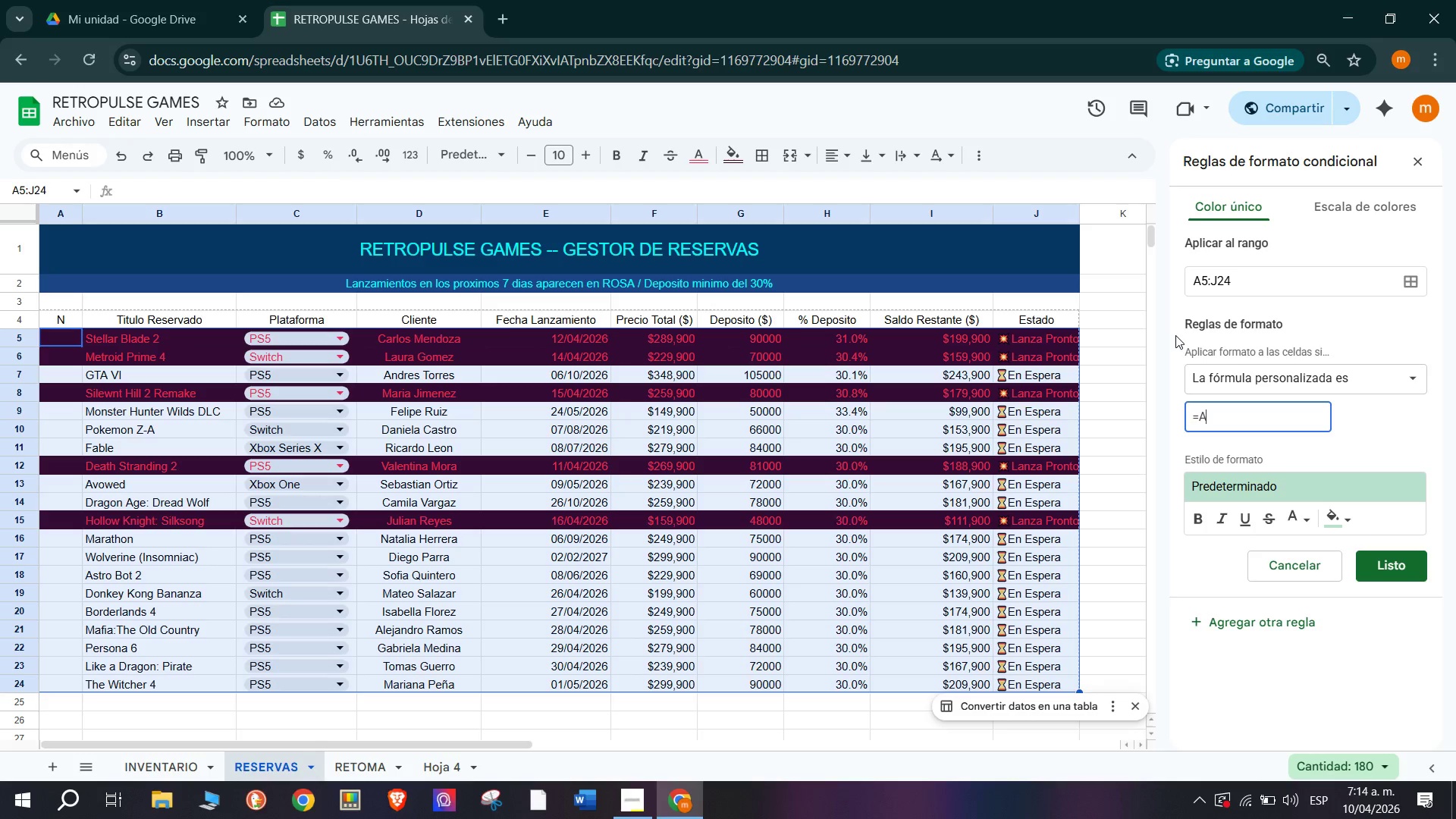 
key(Backspace)
 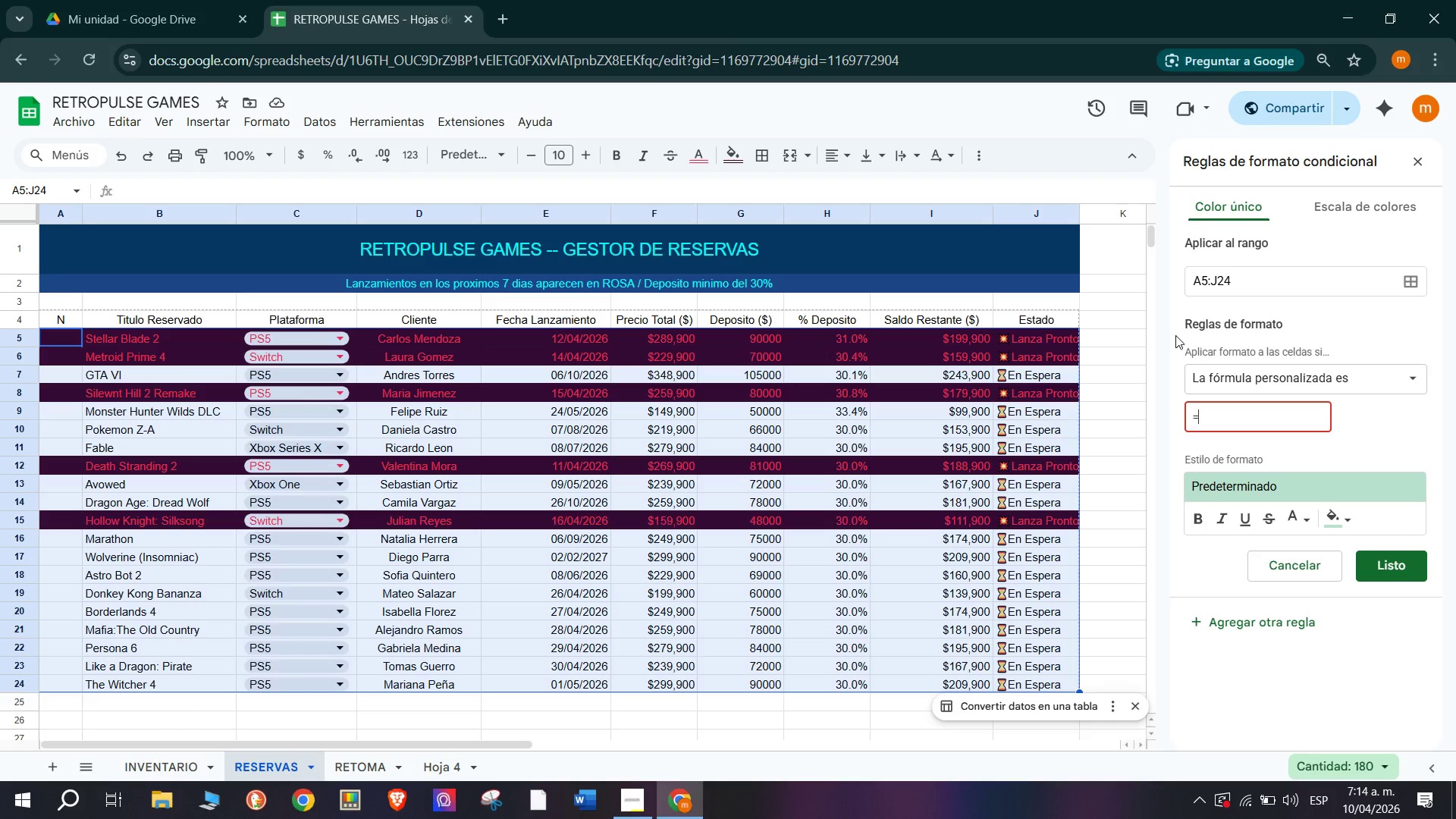 
type($E5[Break]TODAY*()
 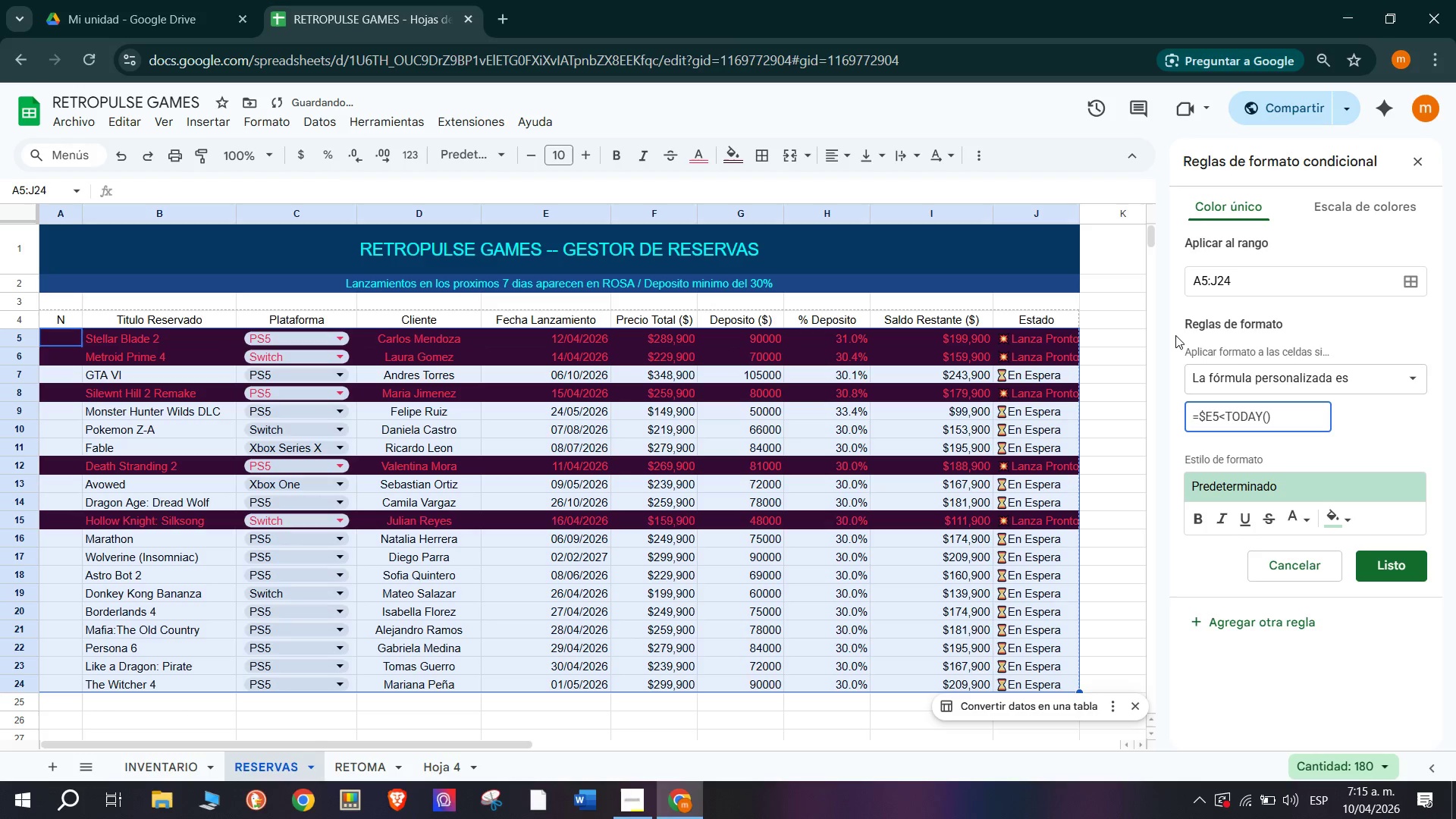 
wait(8.49)
 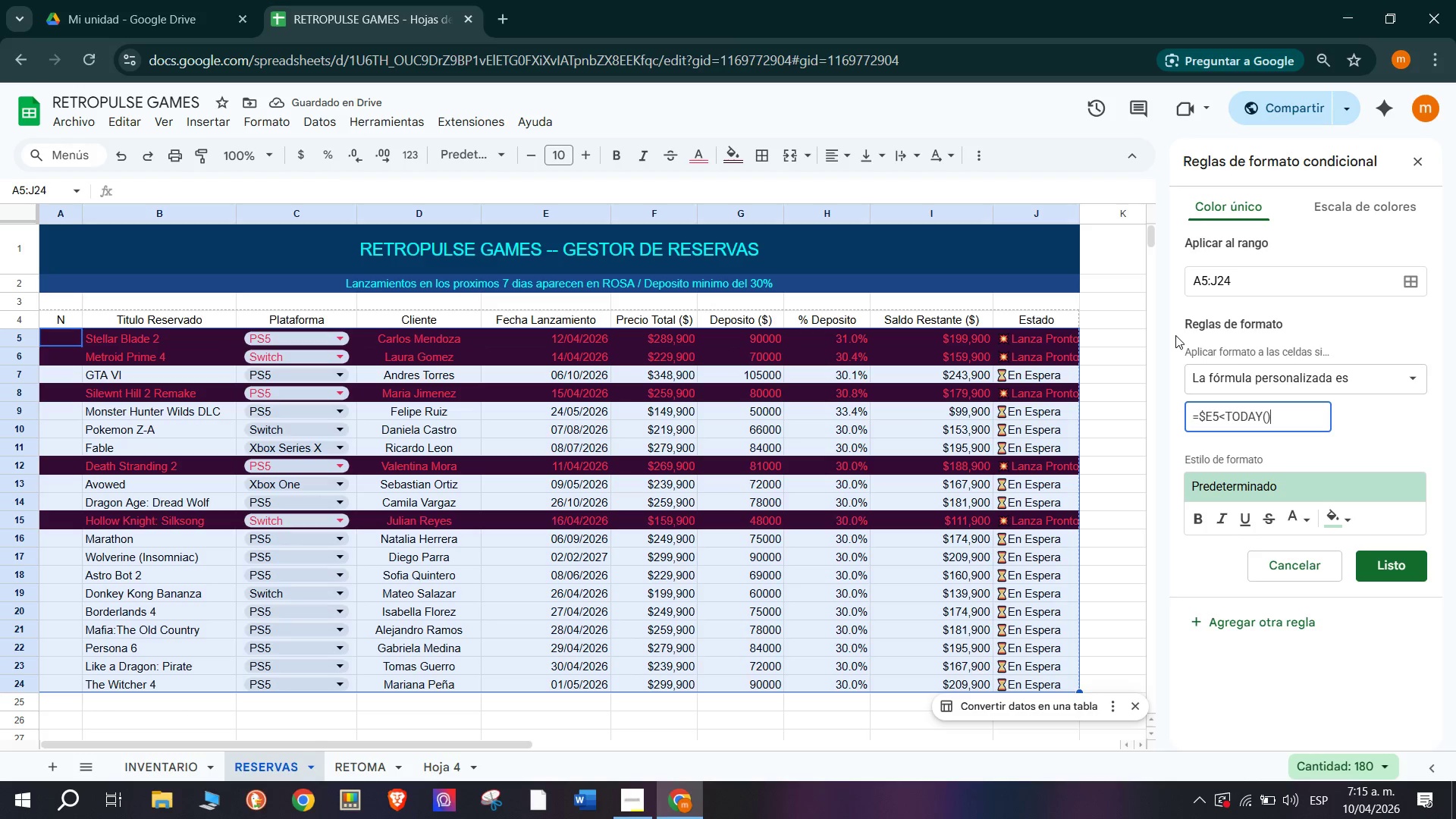 
mouse_move([1351, 489])
 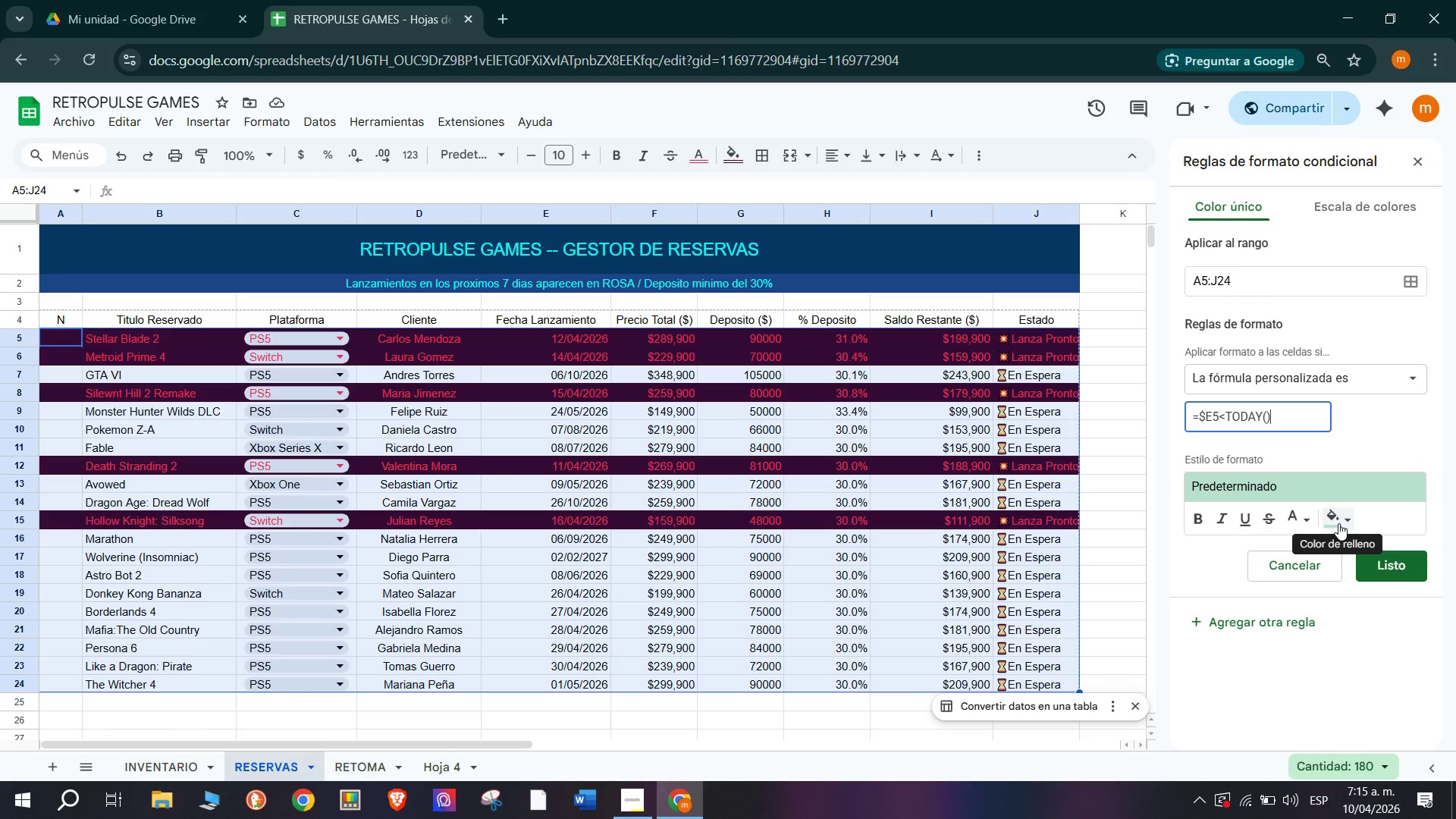 
left_click([1338, 523])
 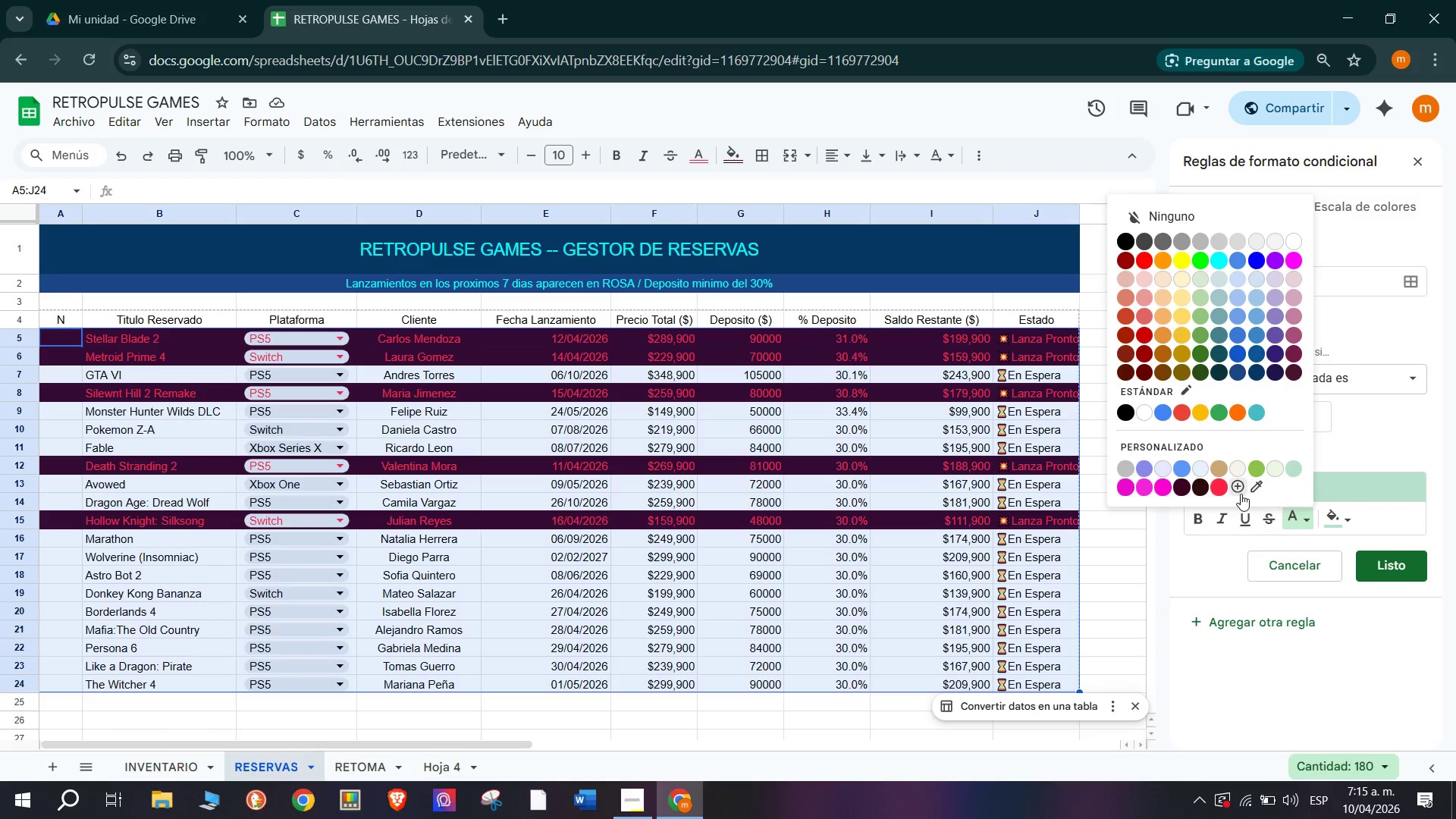 
left_click([1238, 493])
 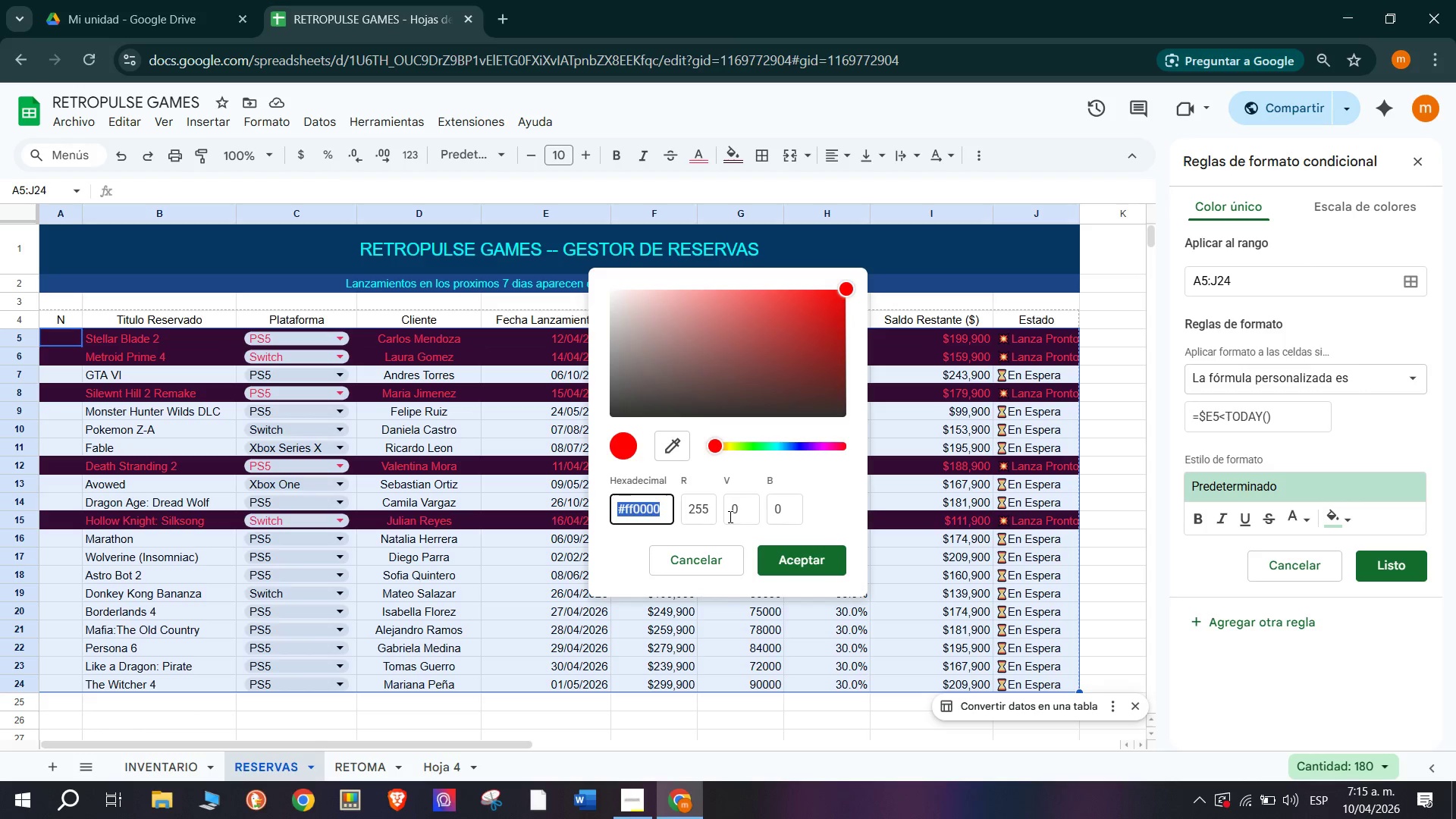 
wait(8.61)
 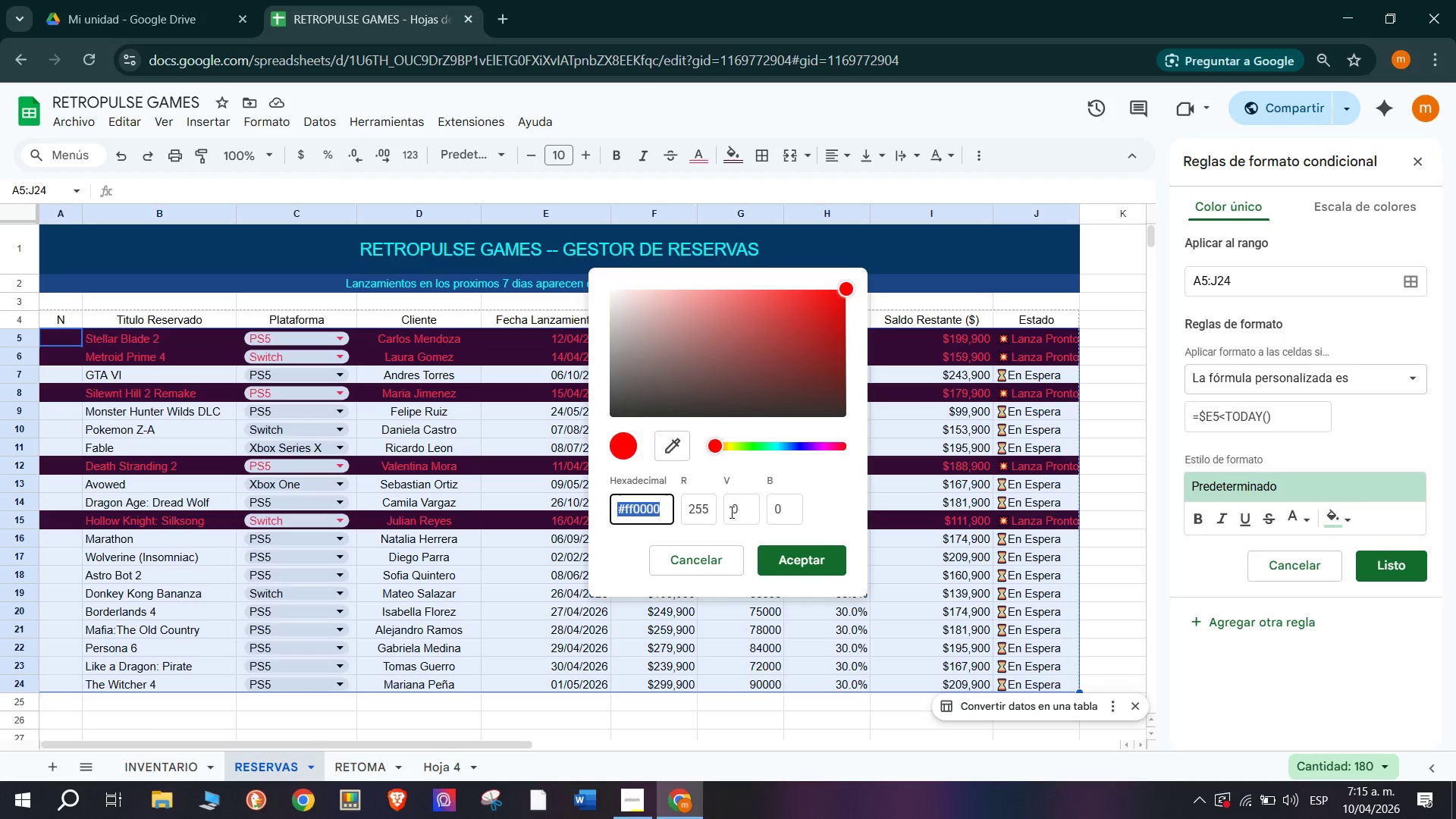 
key(Shift+3)
 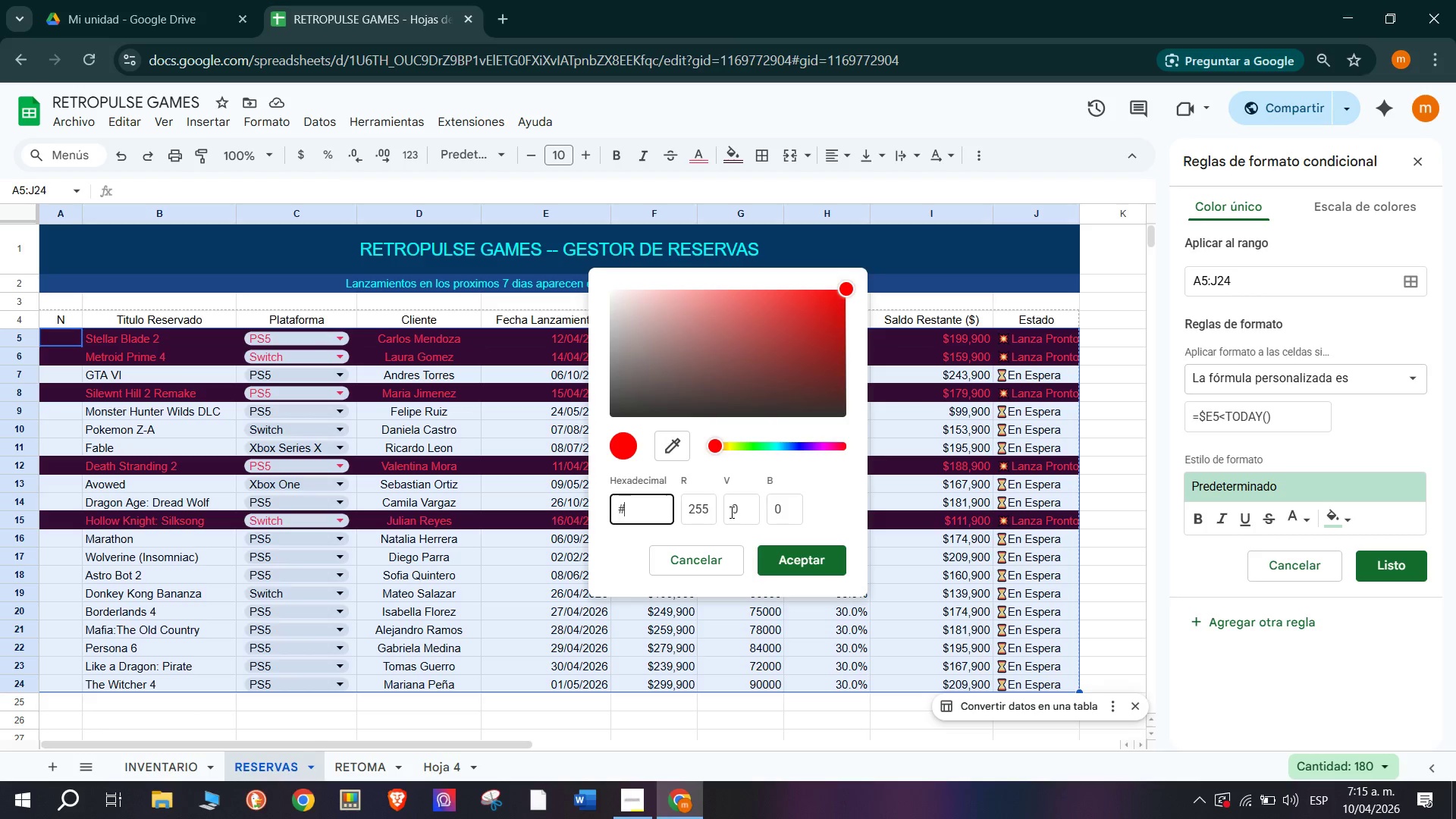 
wait(8.48)
 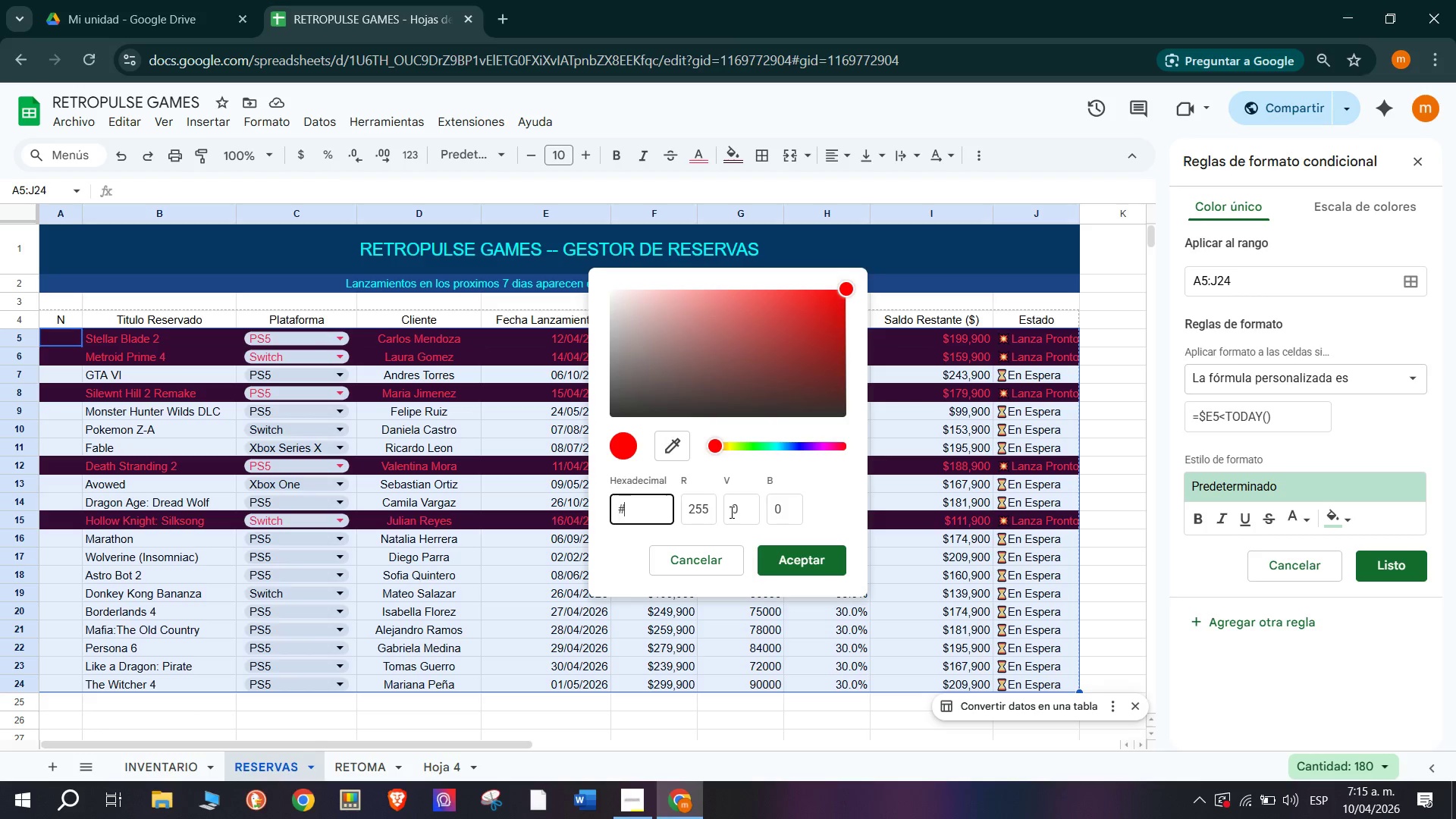 
type(2A0A0A)
 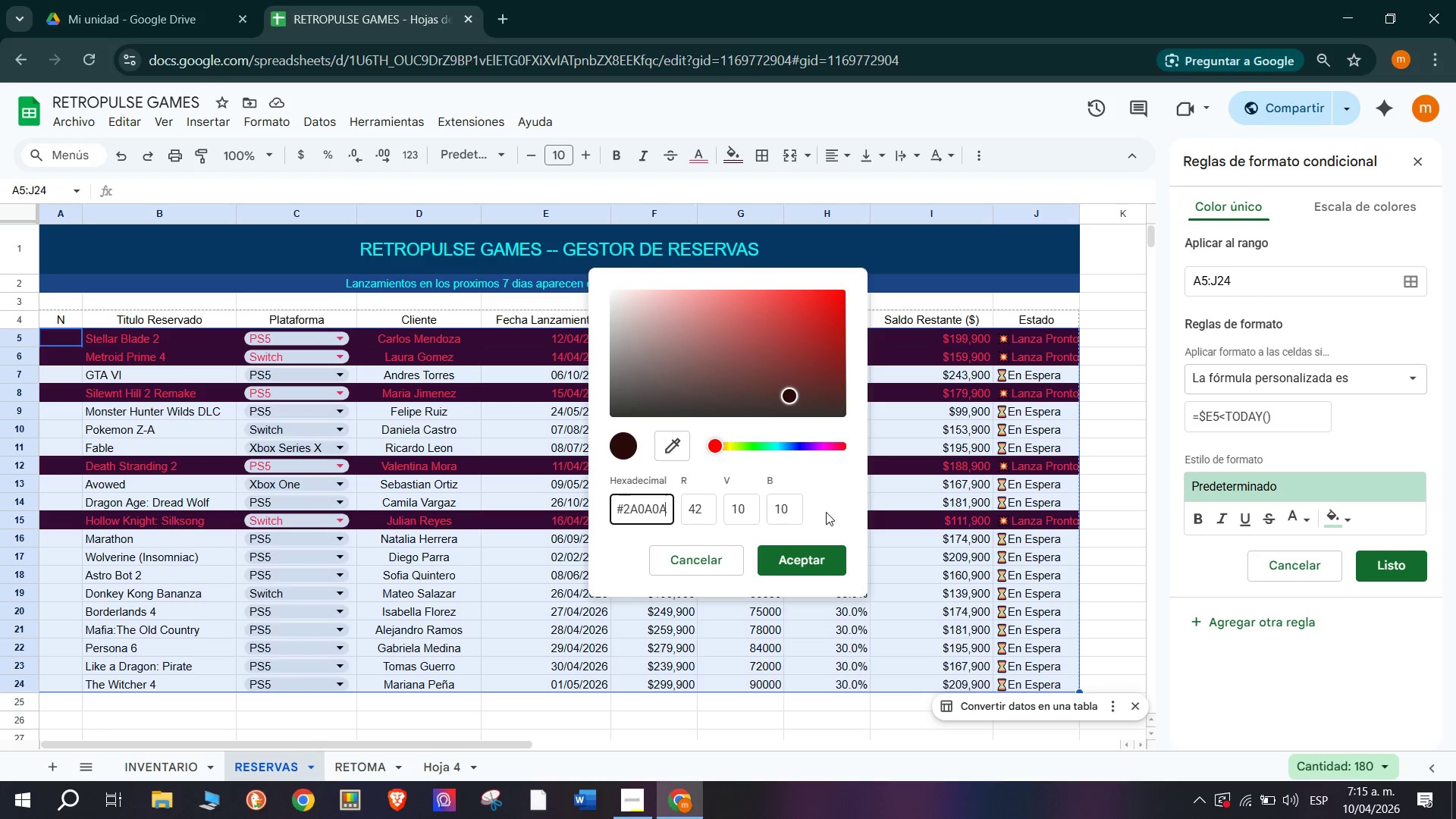 
left_click([828, 547])
 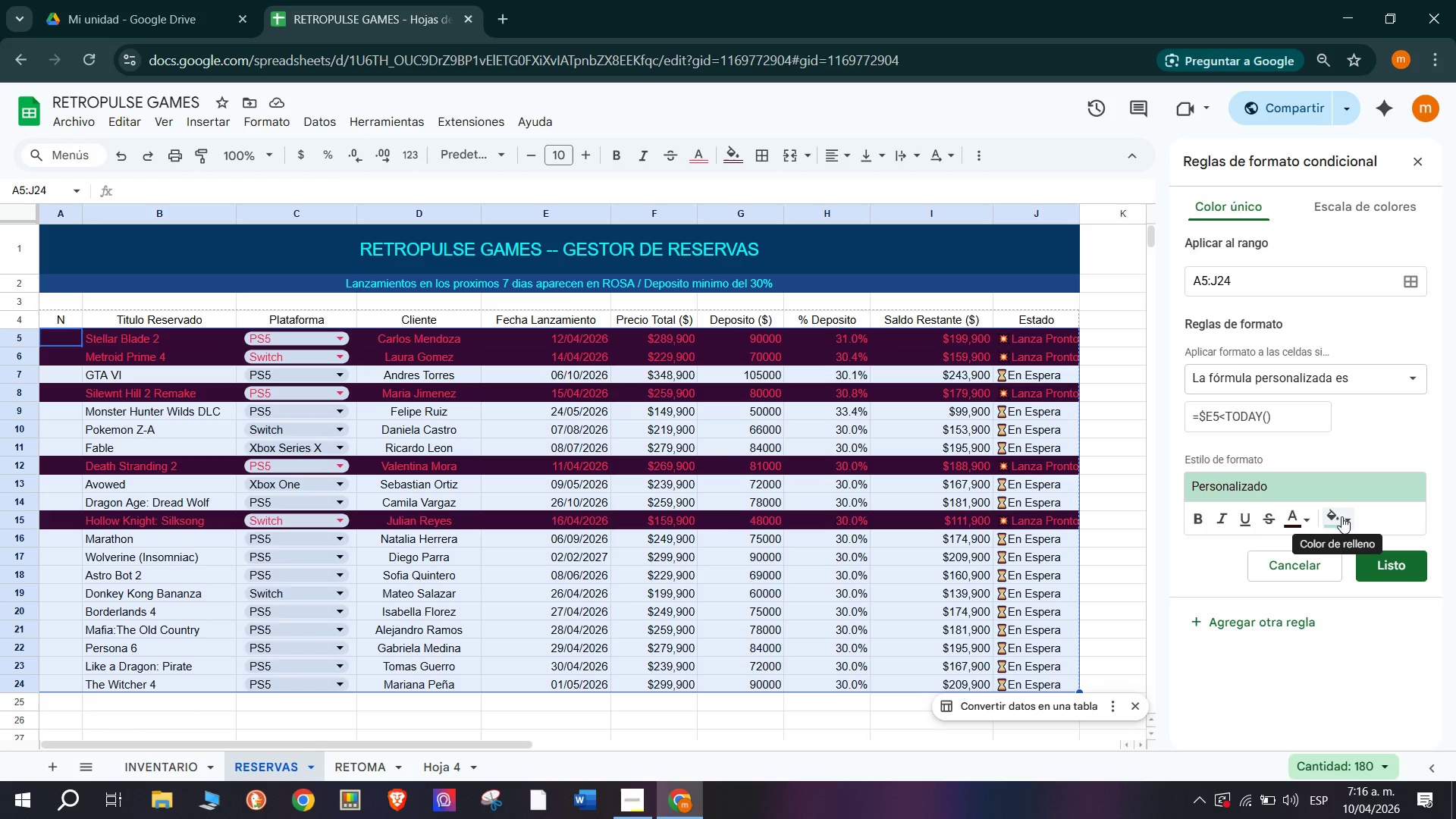 
wait(7.48)
 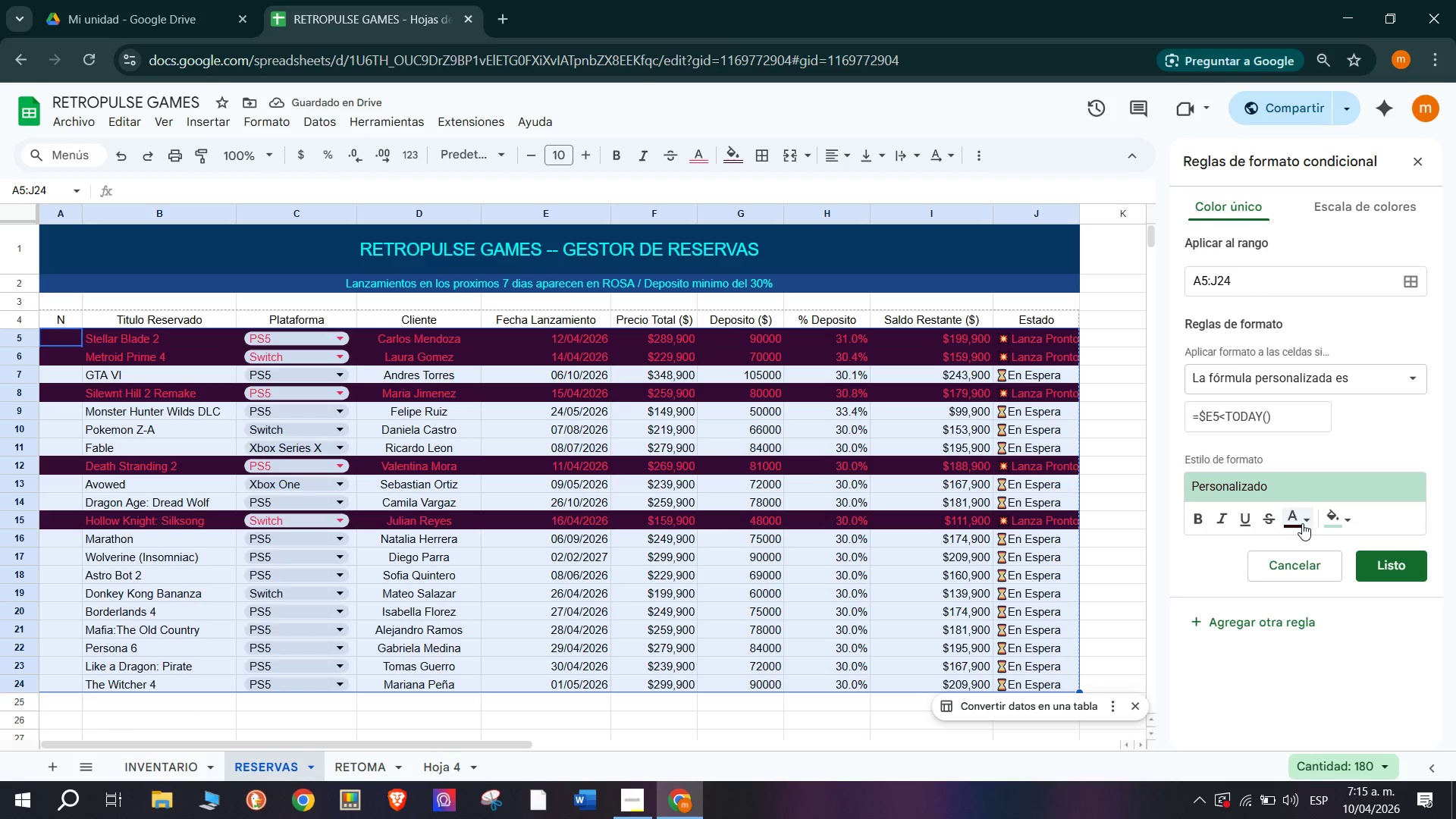 
left_click([1338, 524])
 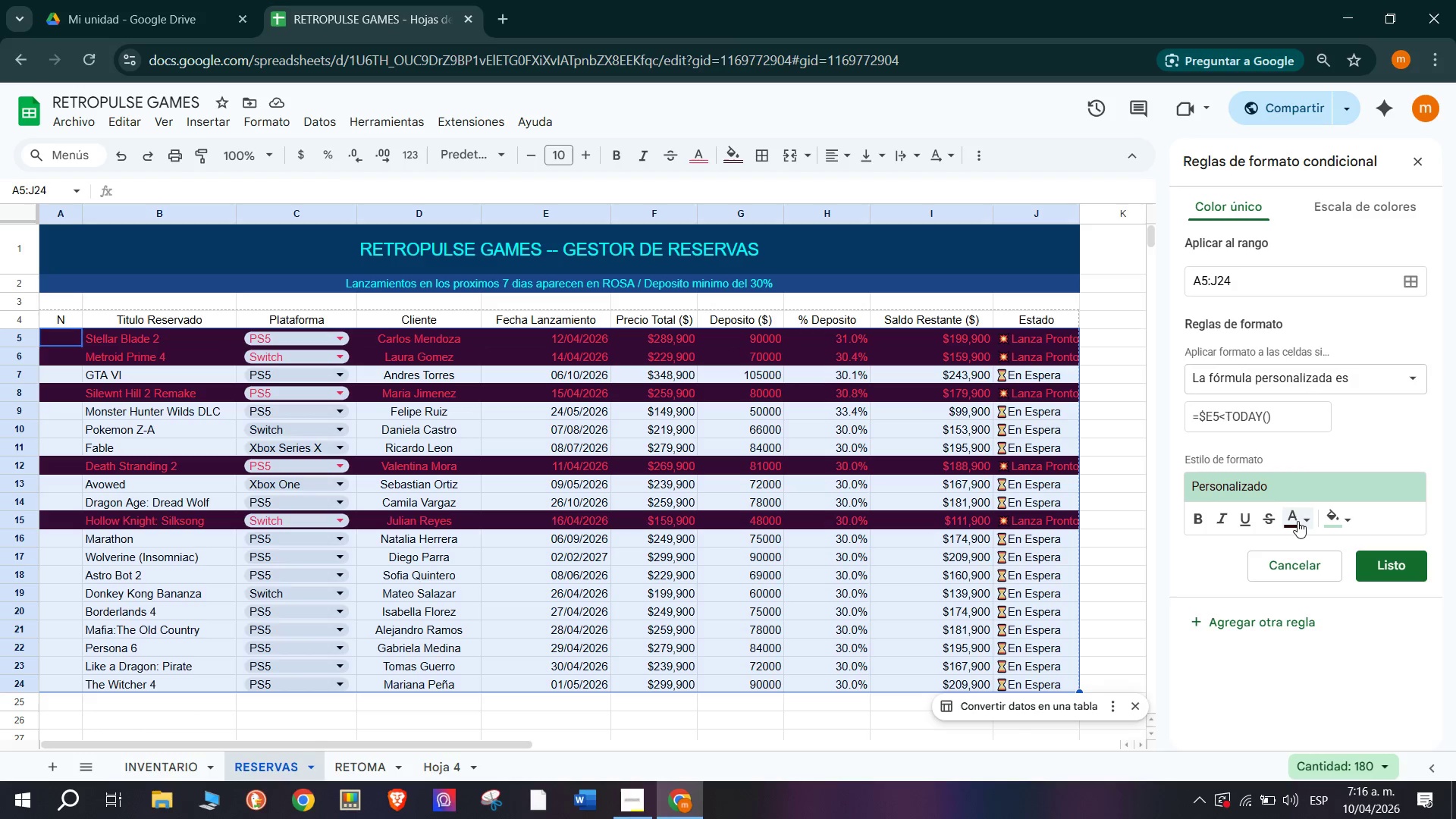 
double_click([1298, 521])
 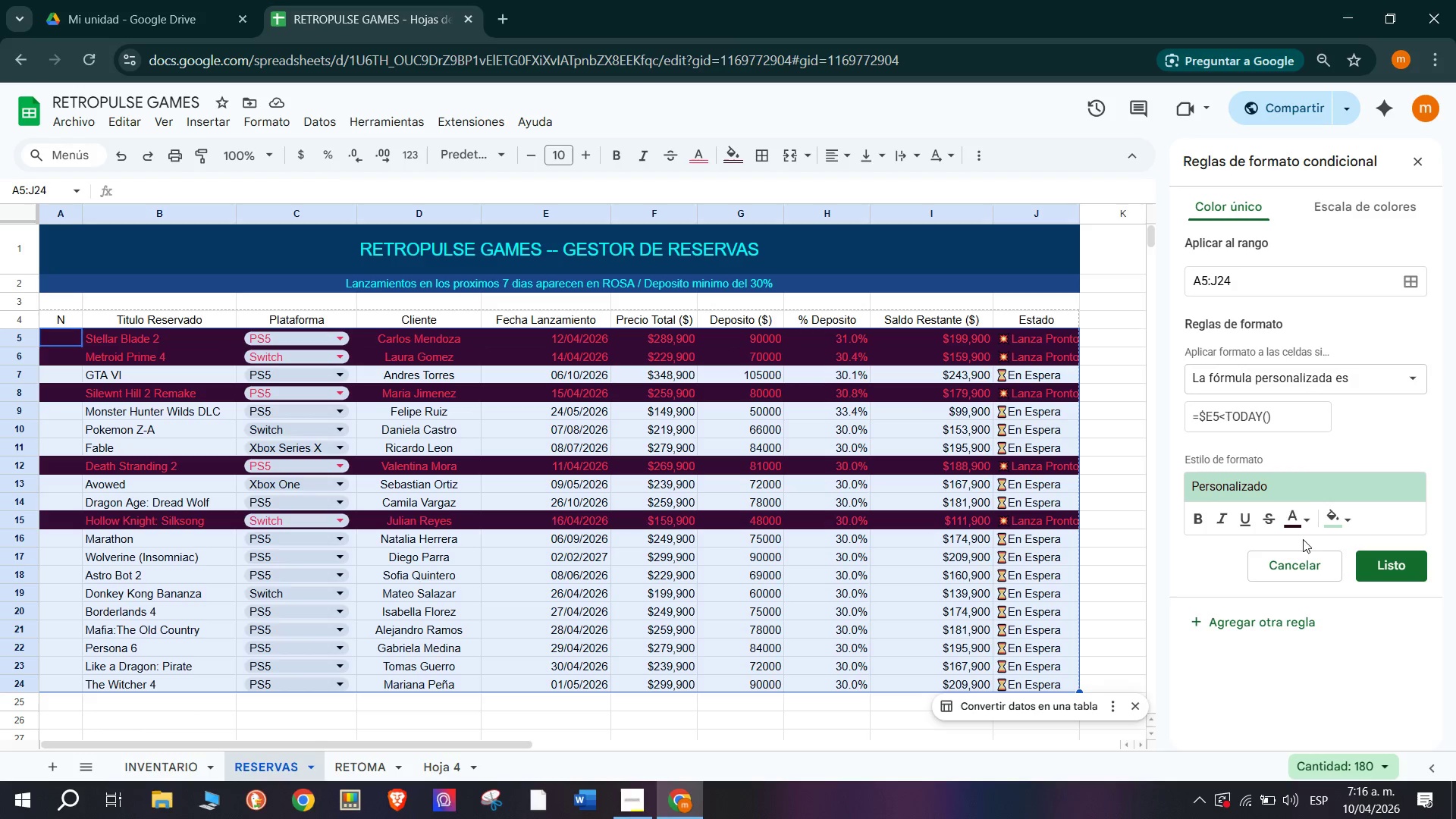 
left_click([1287, 516])
 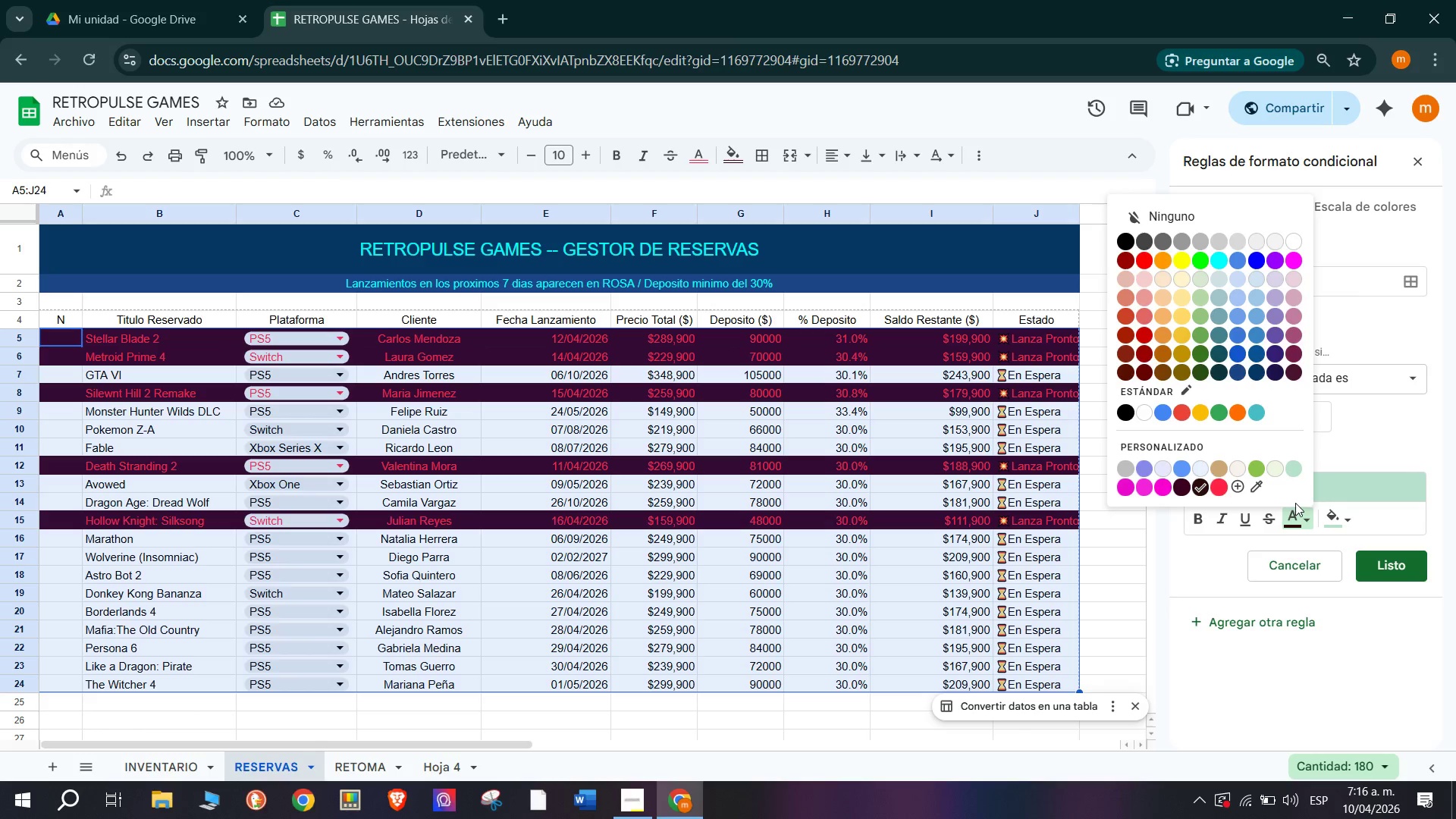 
mouse_move([1324, 480])
 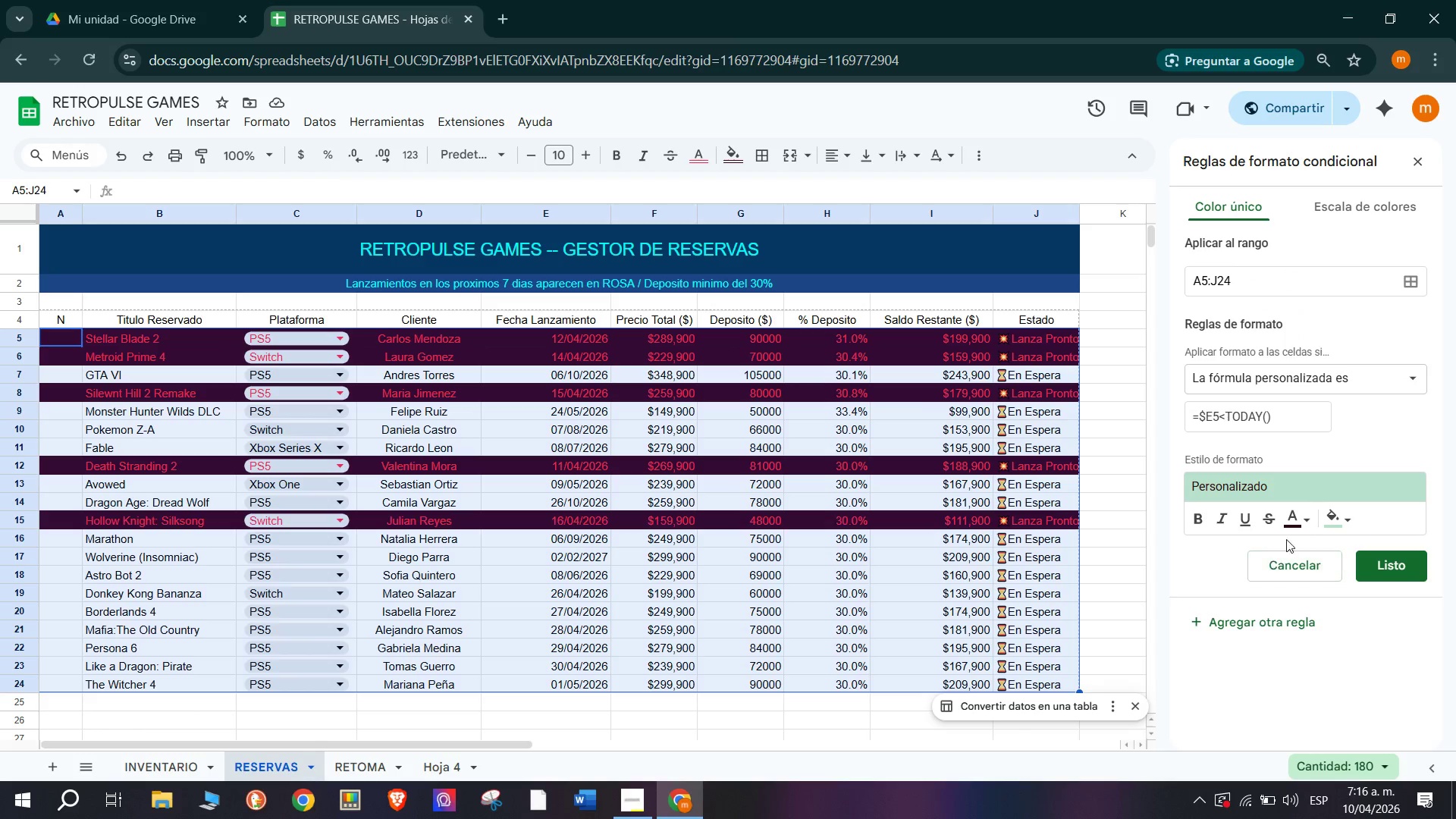 
left_click([1298, 523])
 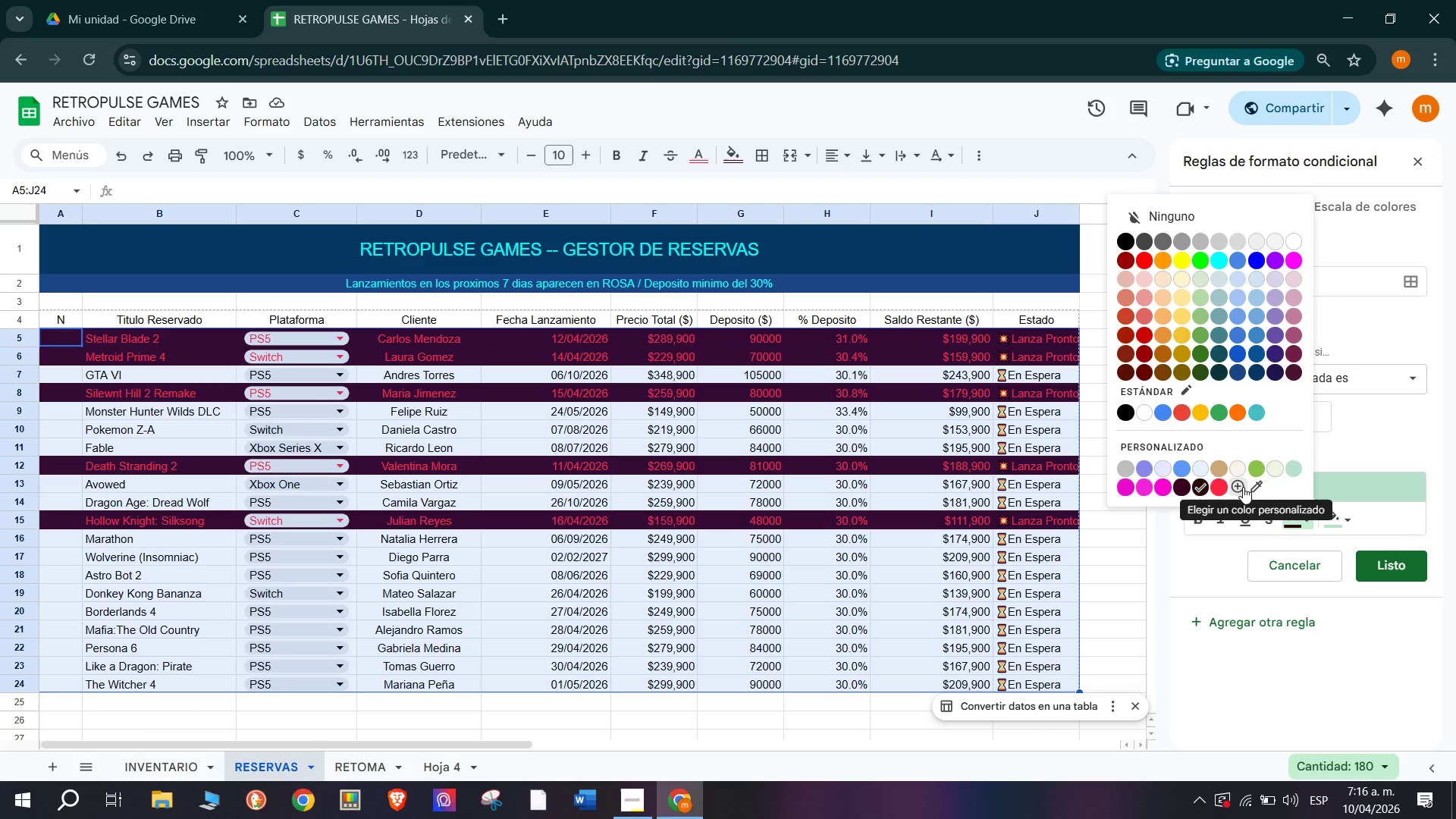 
left_click([1236, 483])
 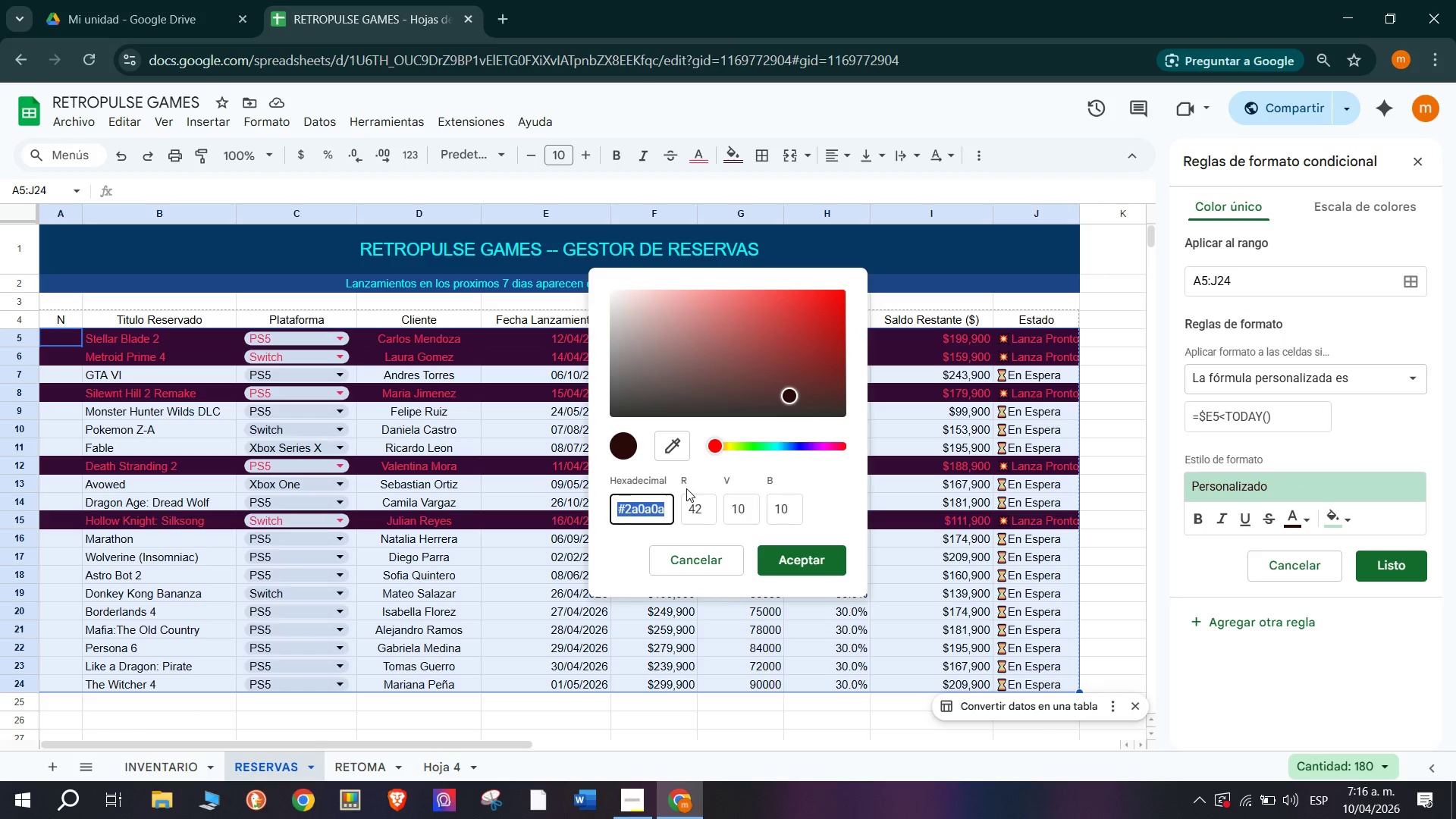 
key(Control+C)
 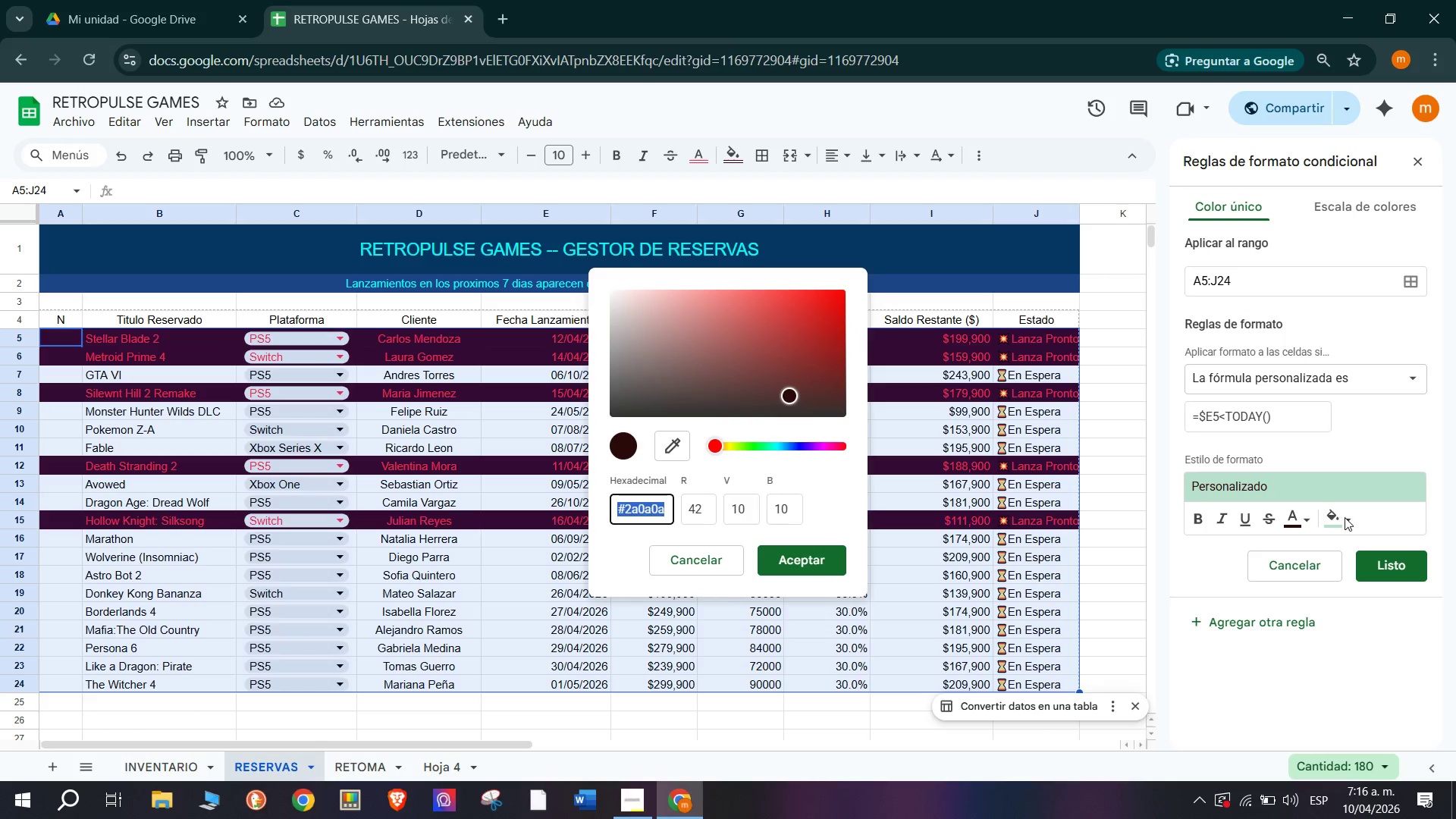 
double_click([1345, 517])
 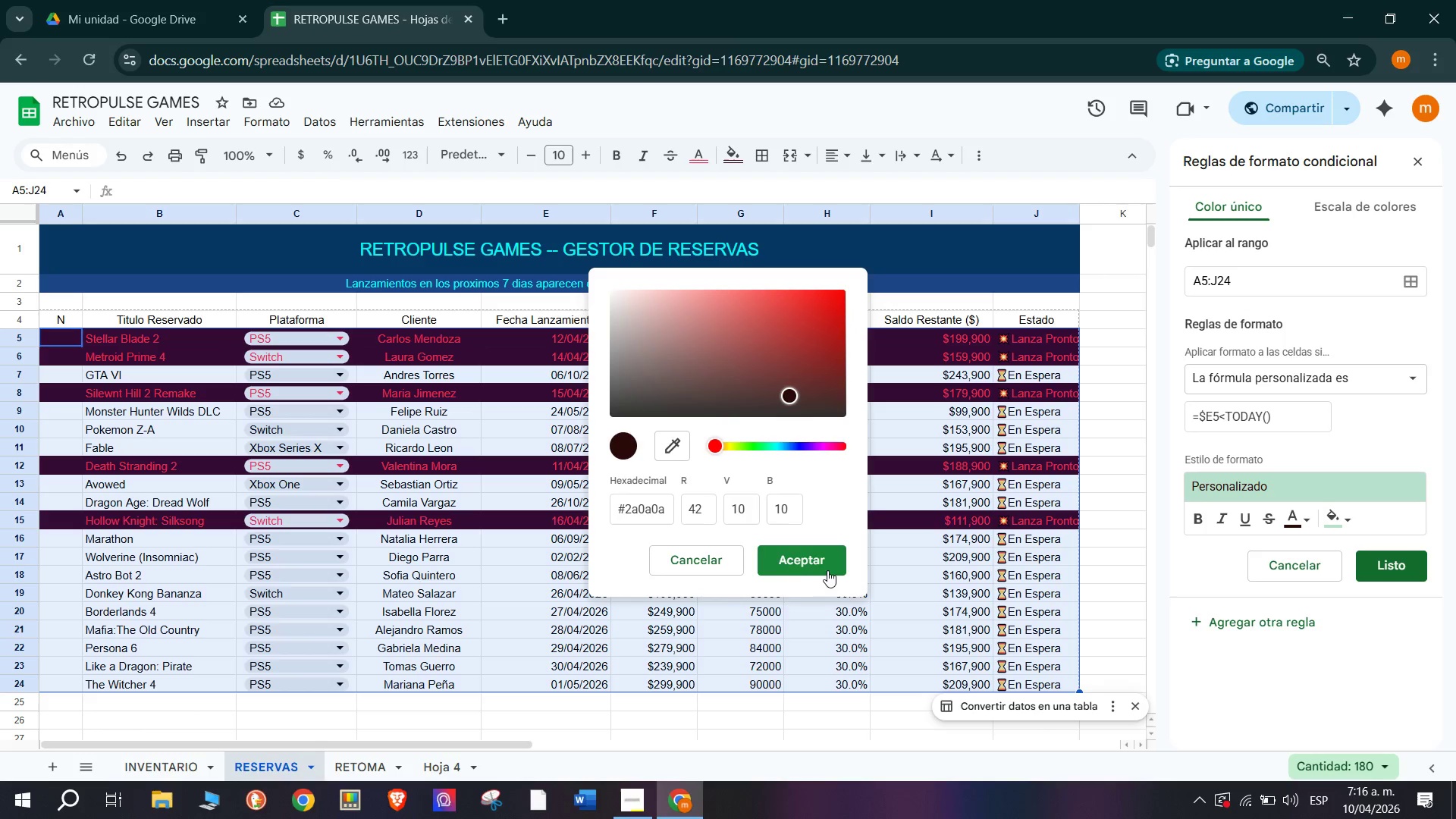 
left_click([790, 571])
 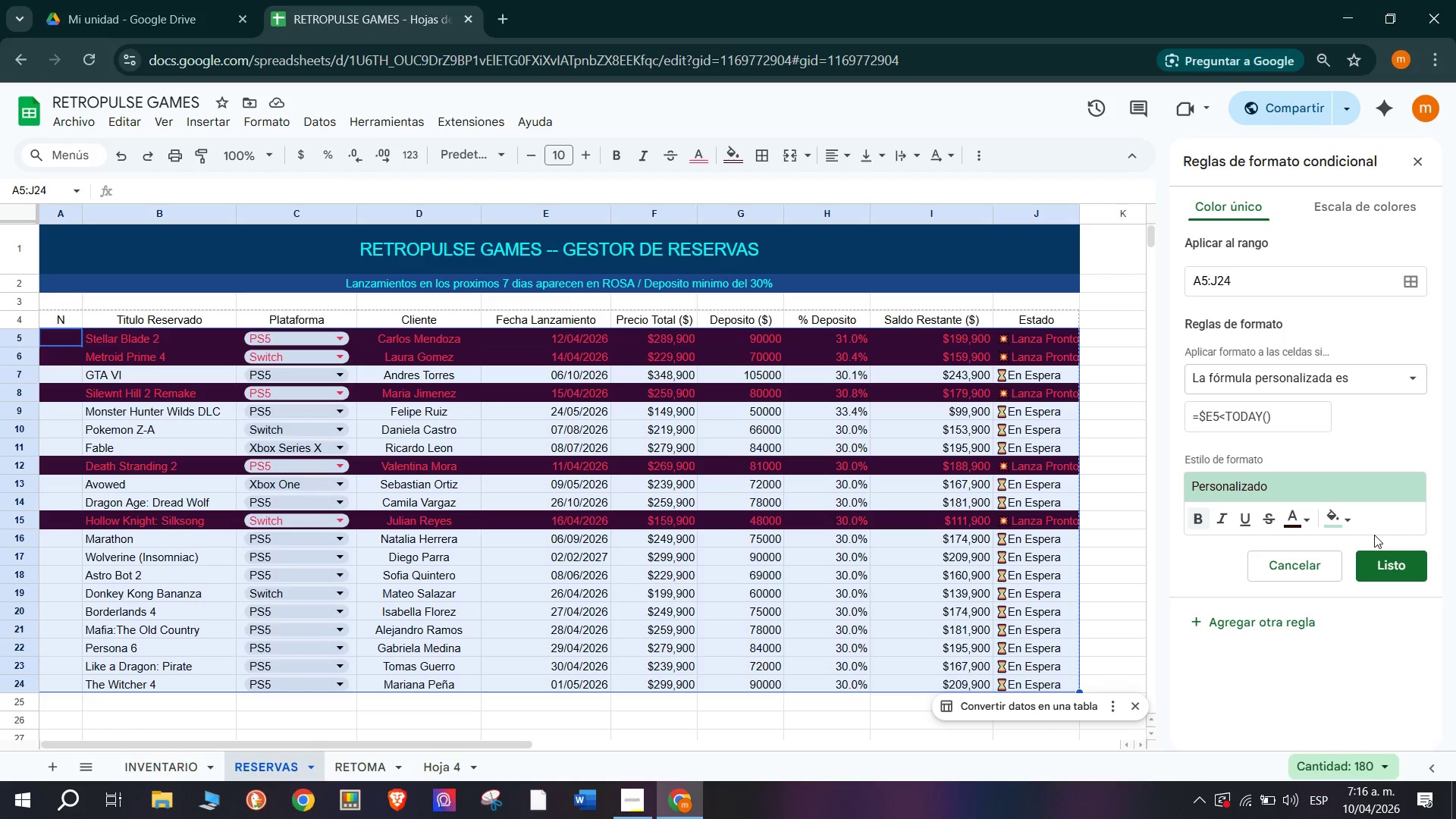 
left_click([1342, 521])
 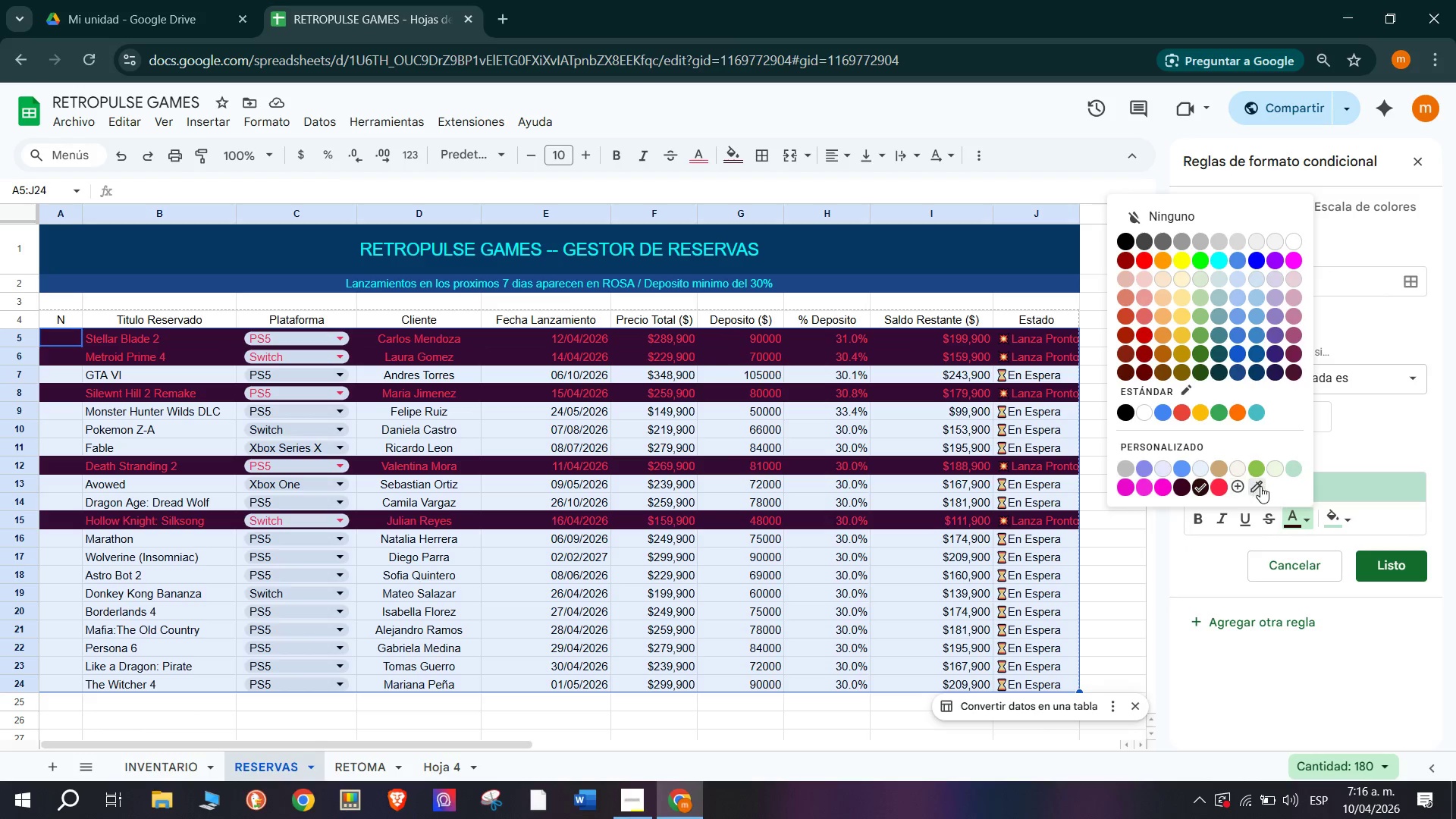 
left_click([1258, 488])
 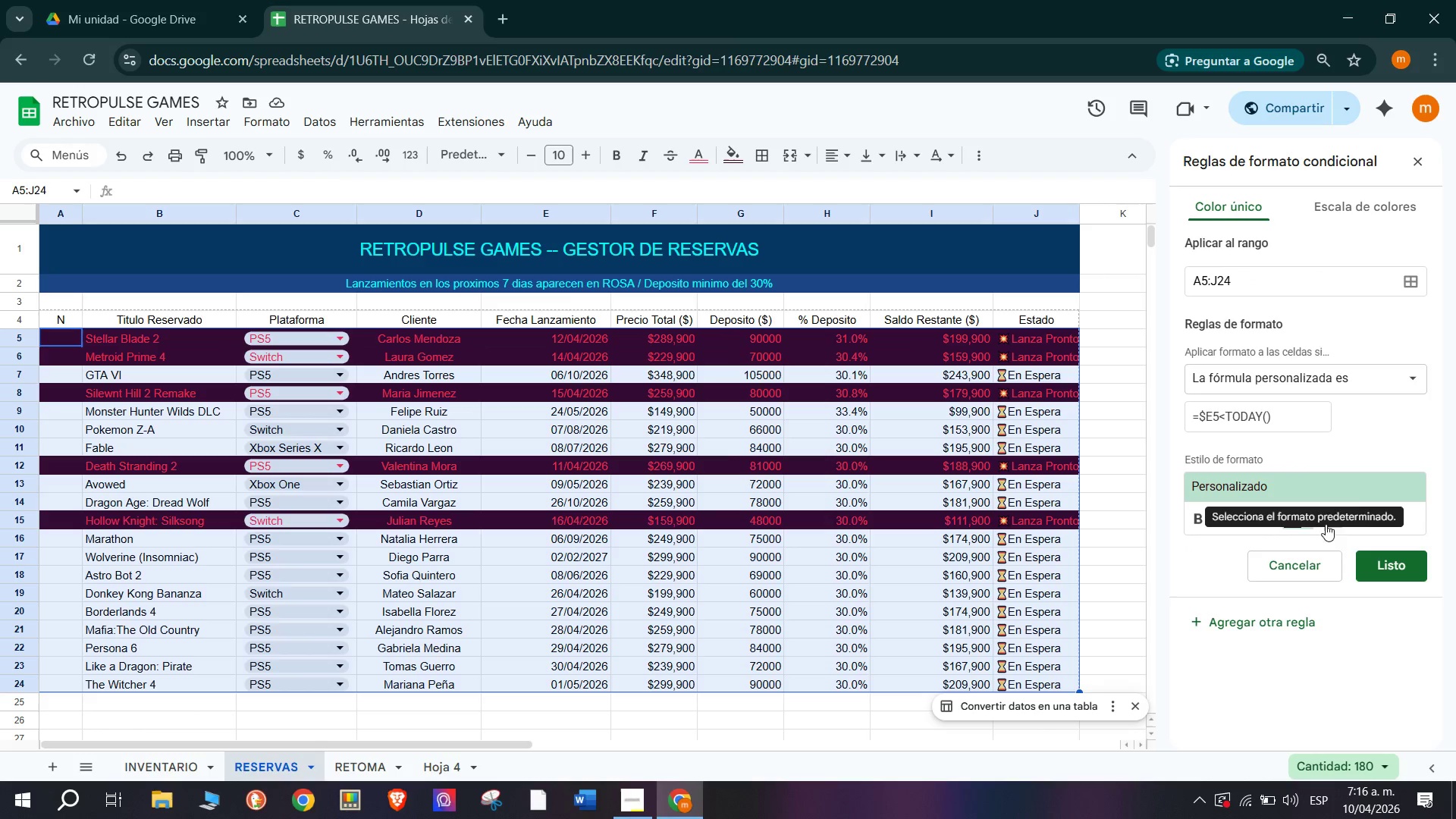 
left_click([1326, 524])
 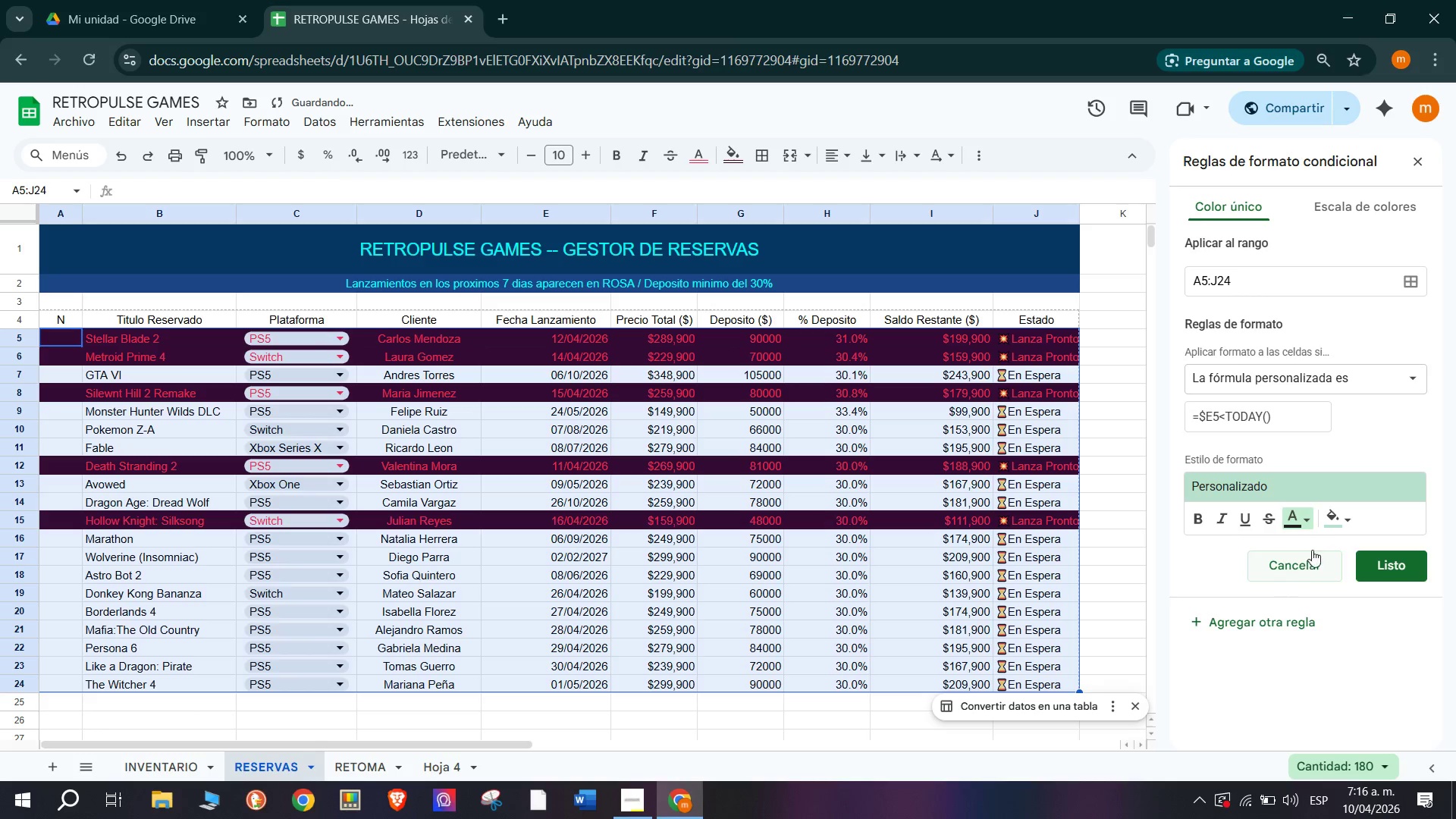 
left_click([1345, 510])
 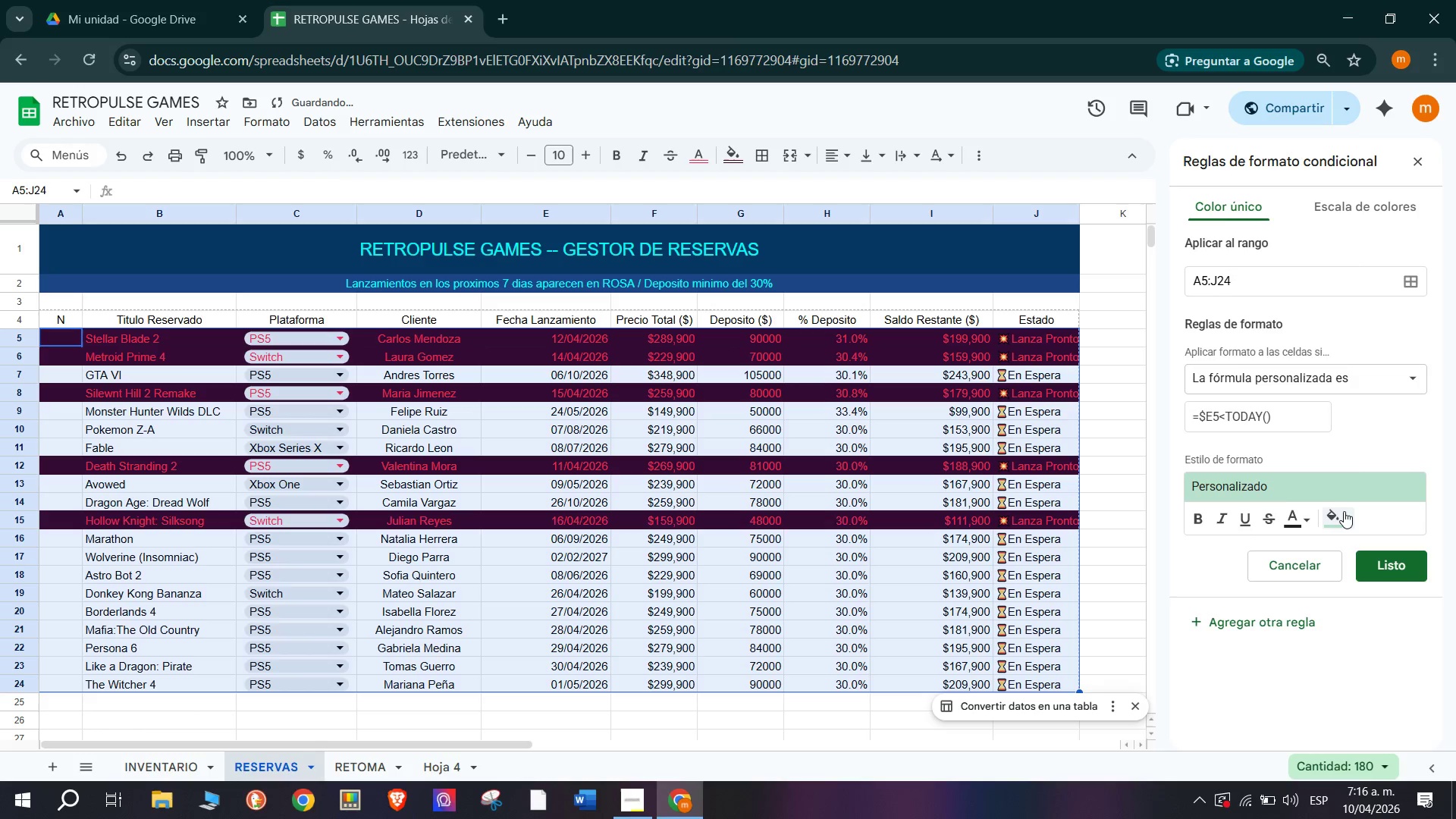 
left_click([1342, 512])
 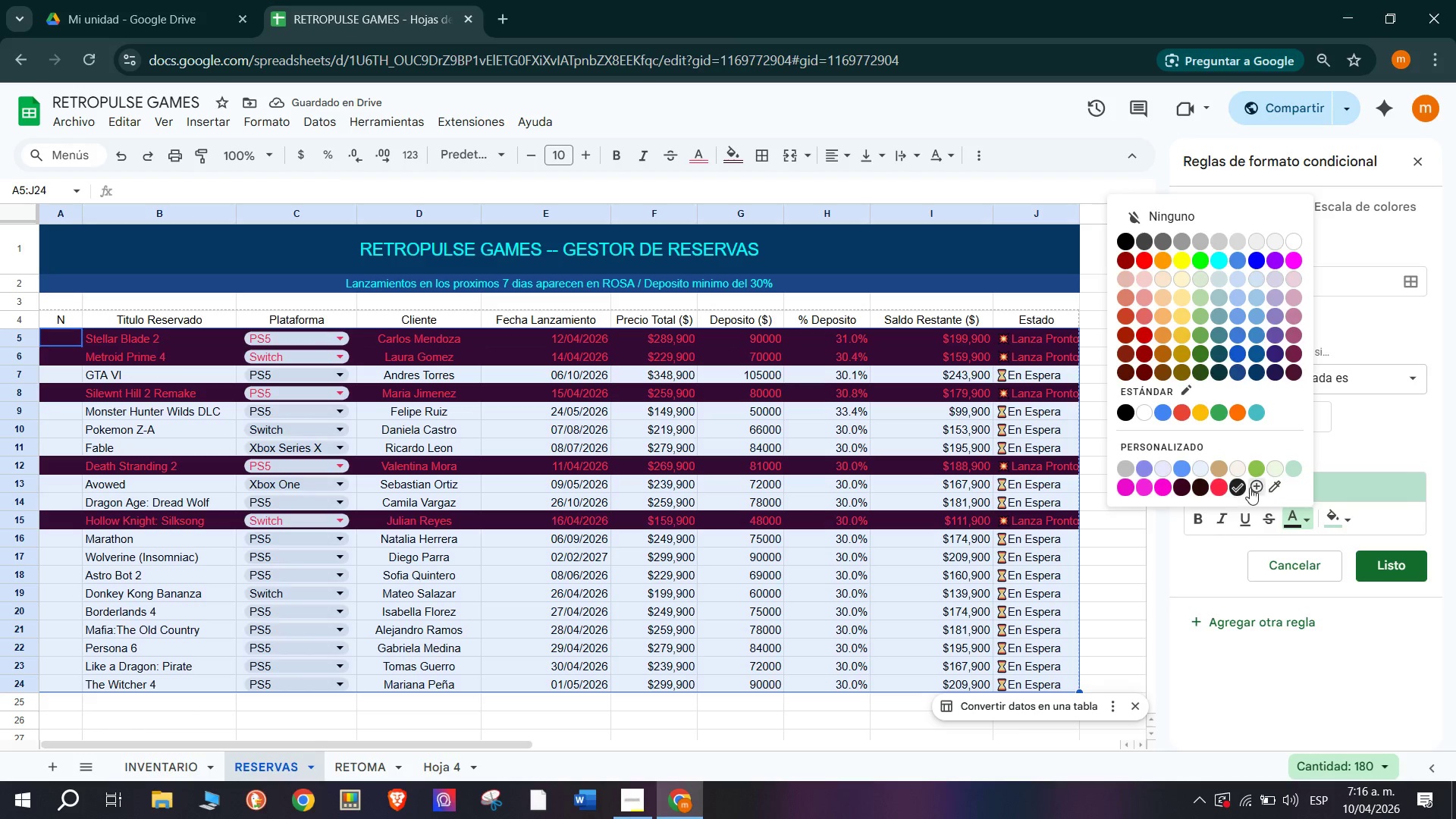 
left_click([1259, 485])
 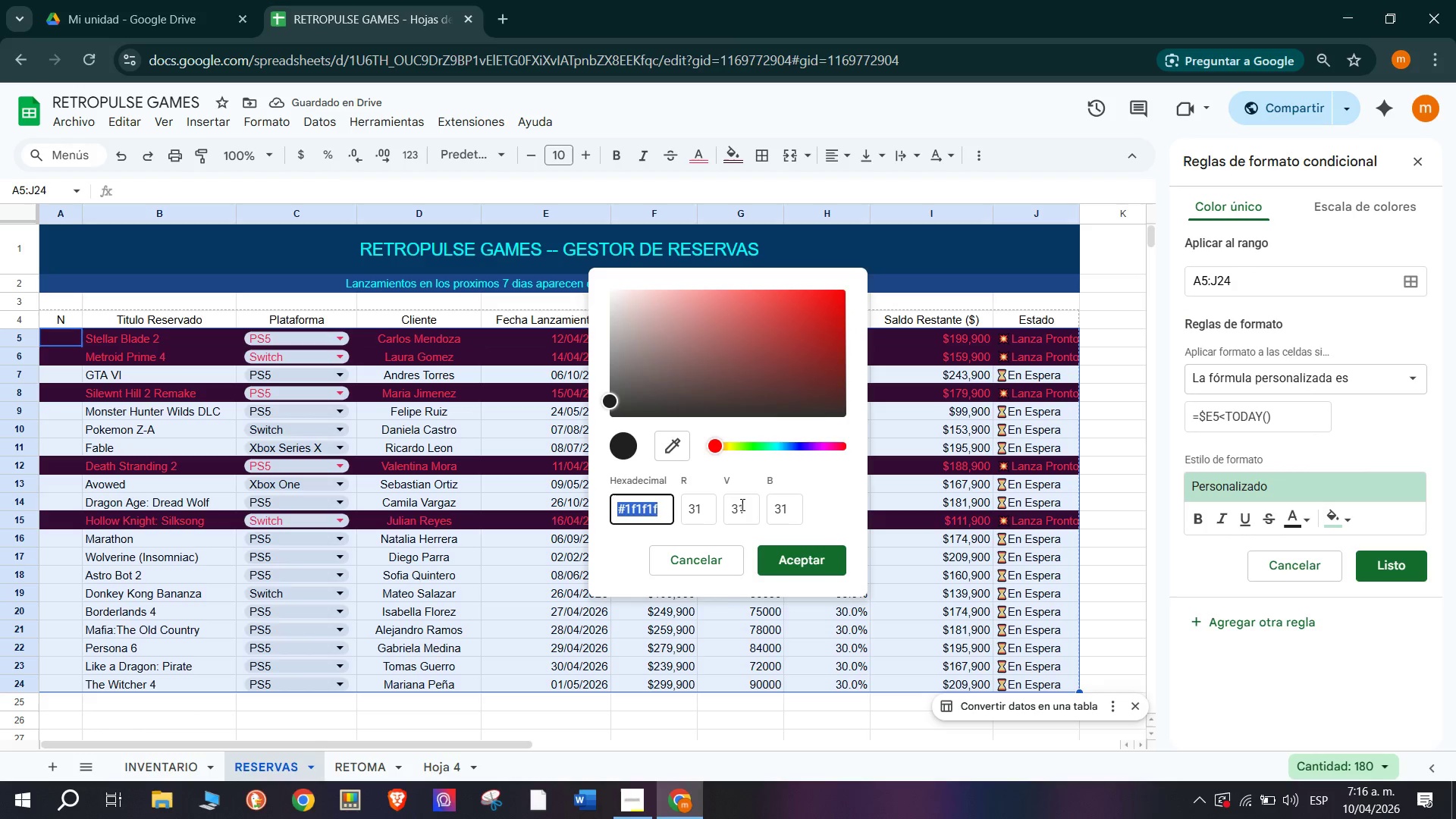 
key(Control+V)
 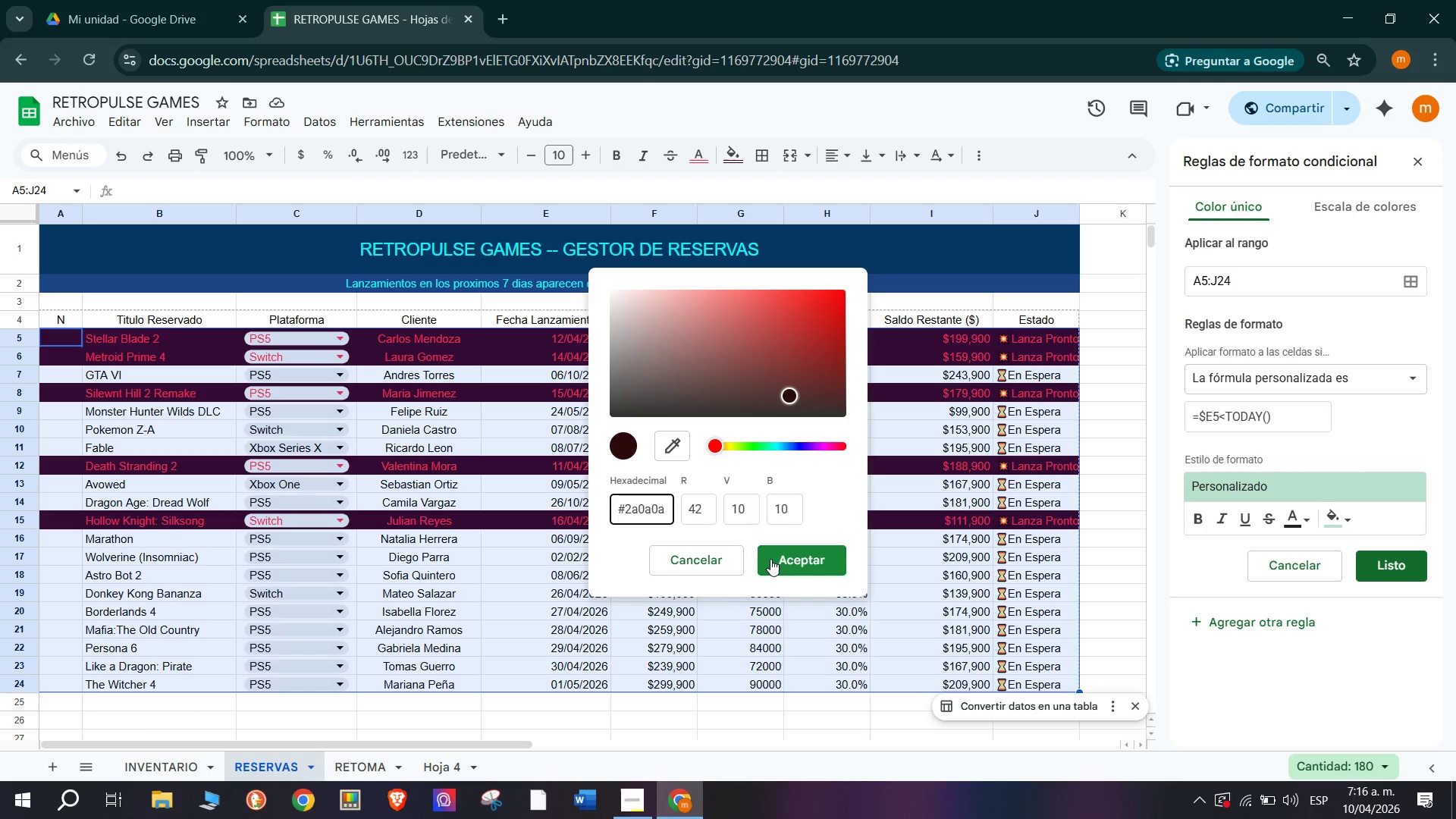 
left_click([778, 561])
 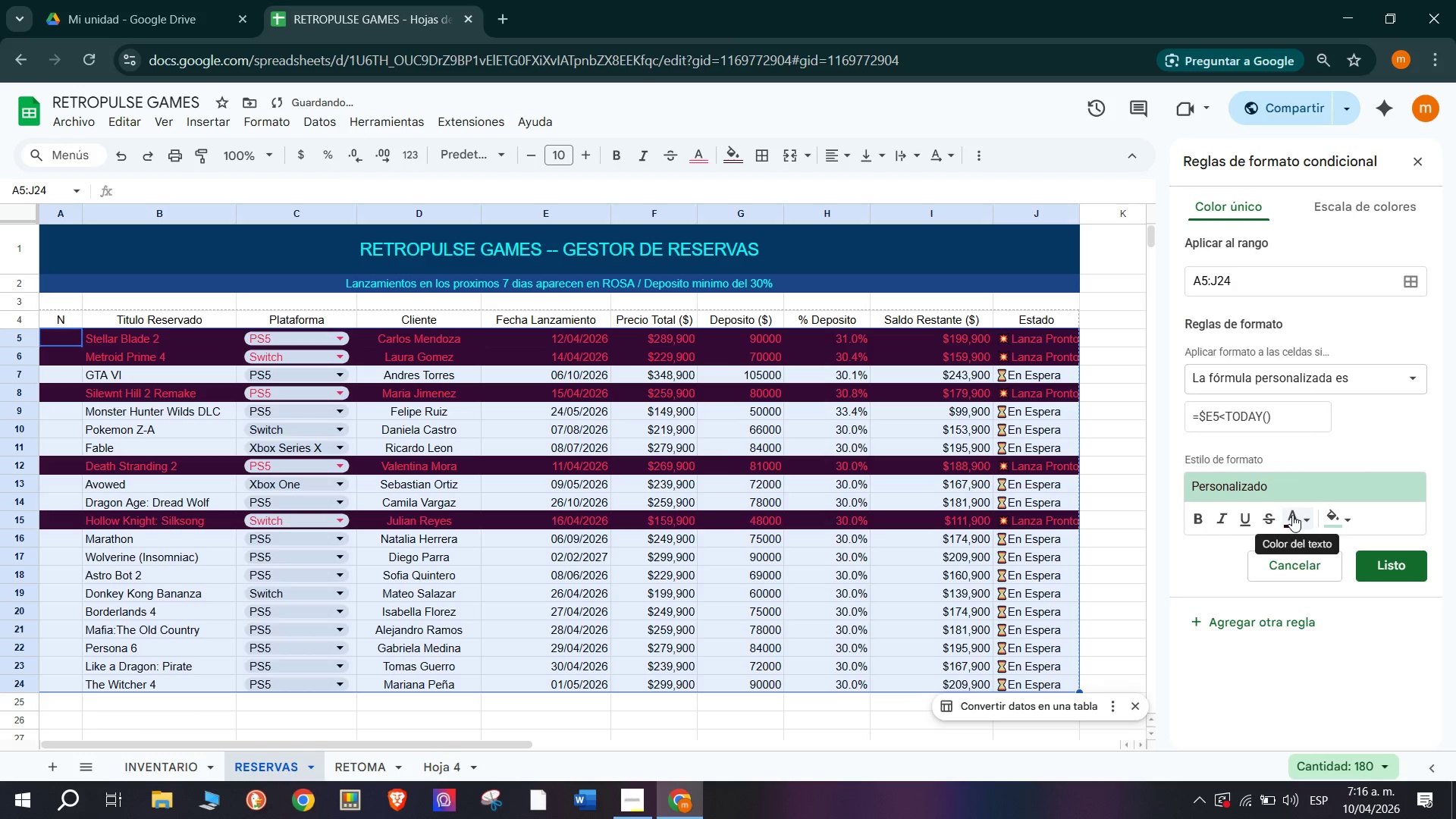 
left_click([1326, 517])
 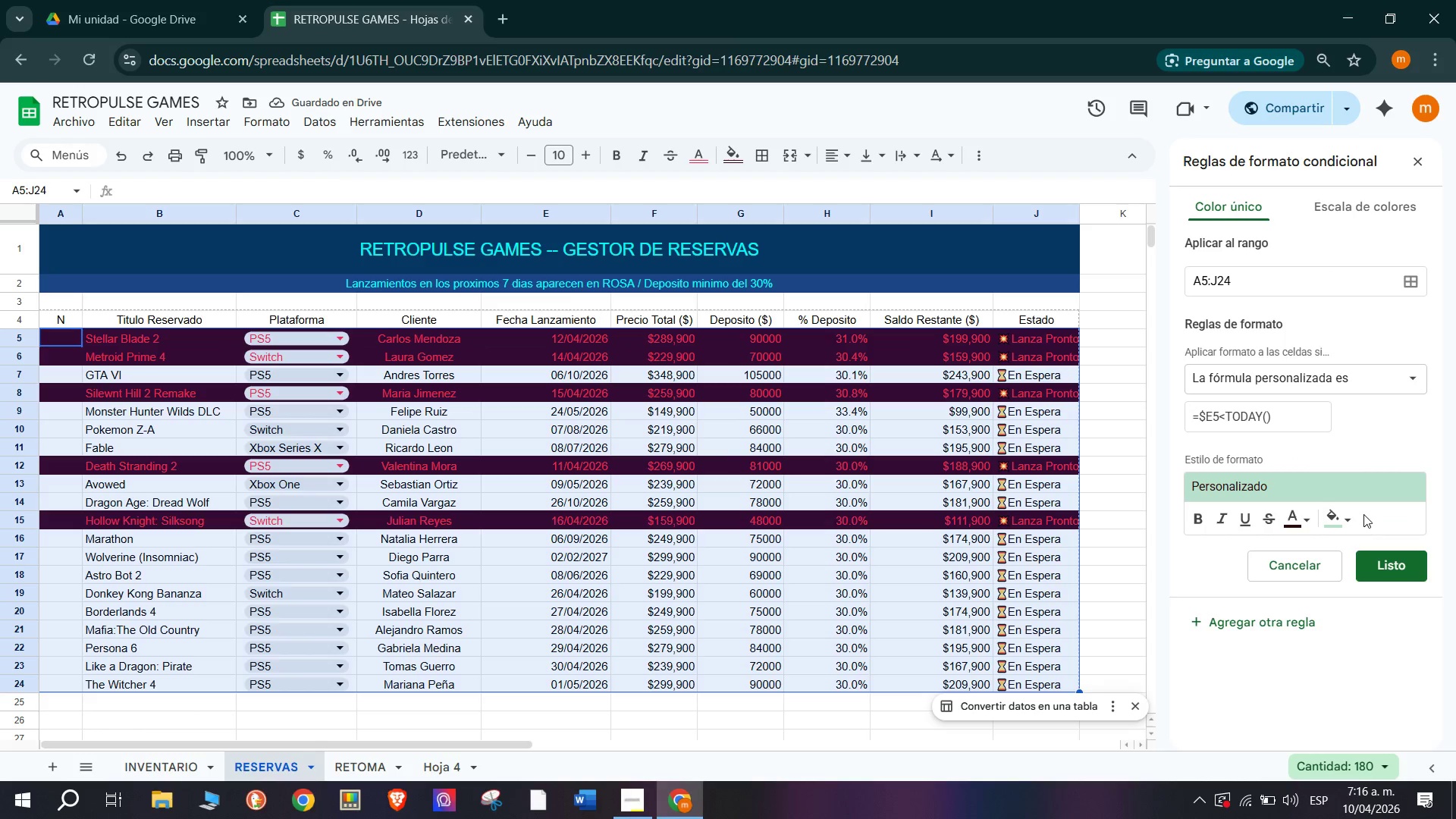 
left_click([1352, 517])
 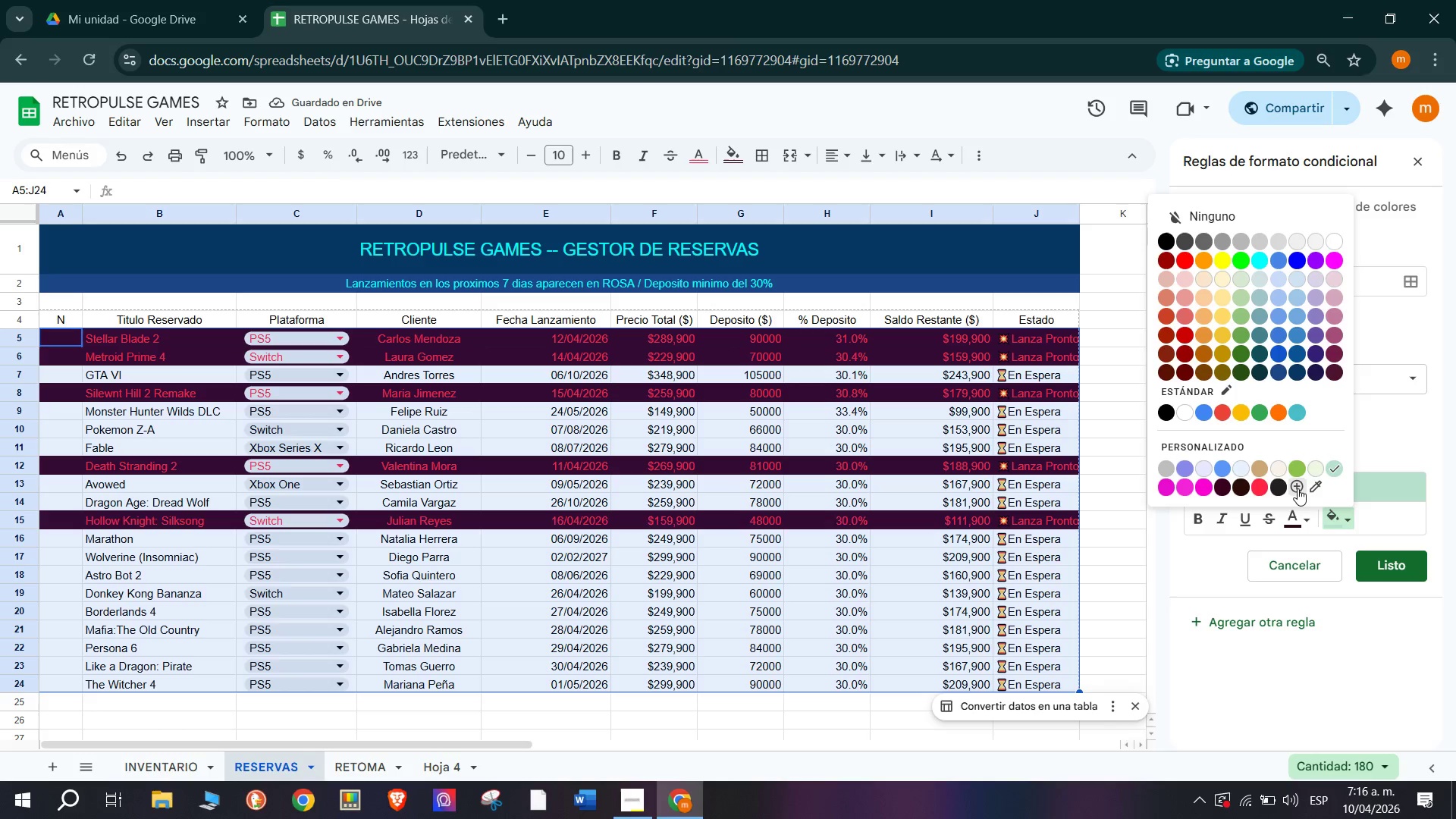 
left_click([1298, 488])
 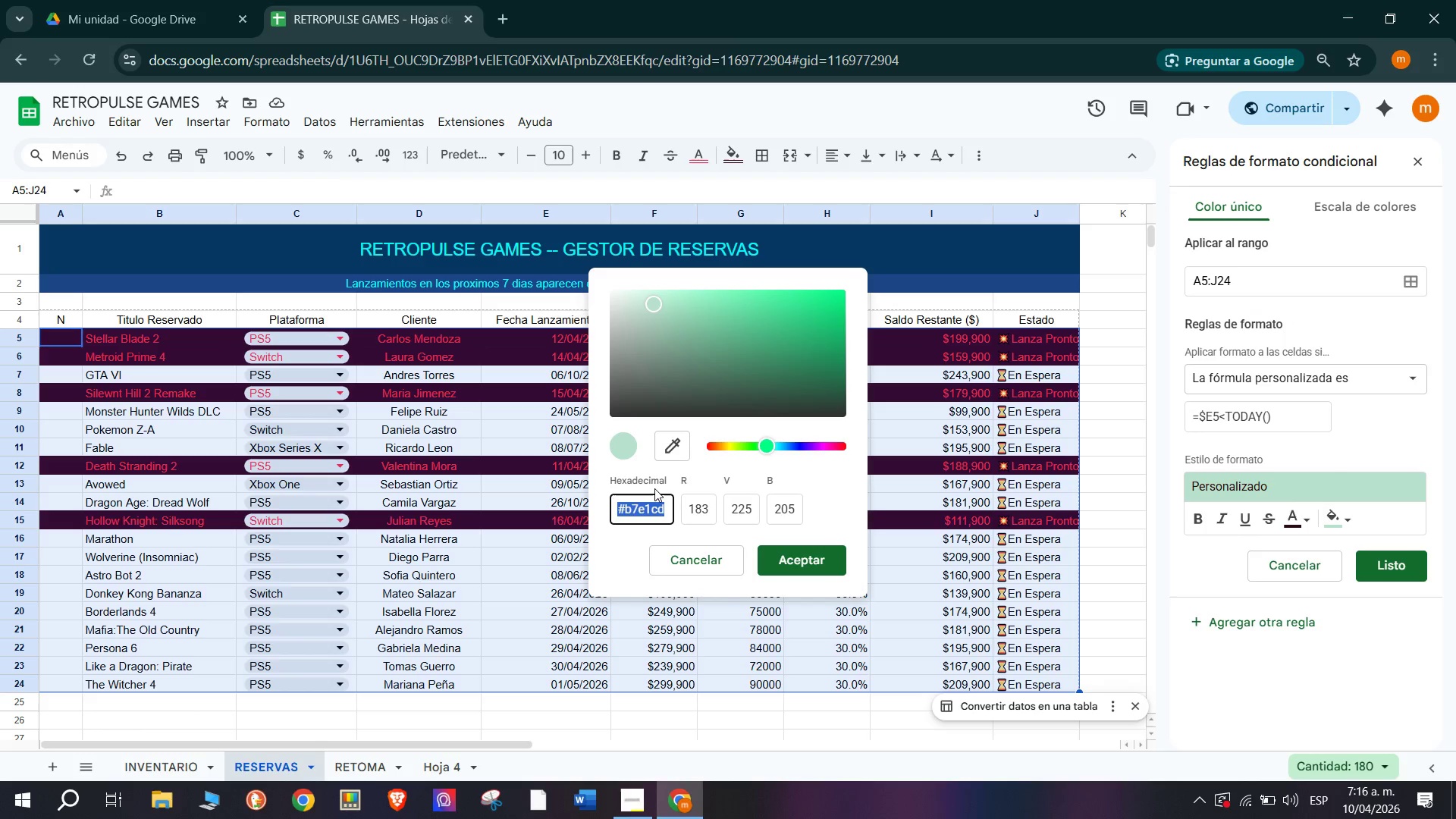 
key(Control+V)
 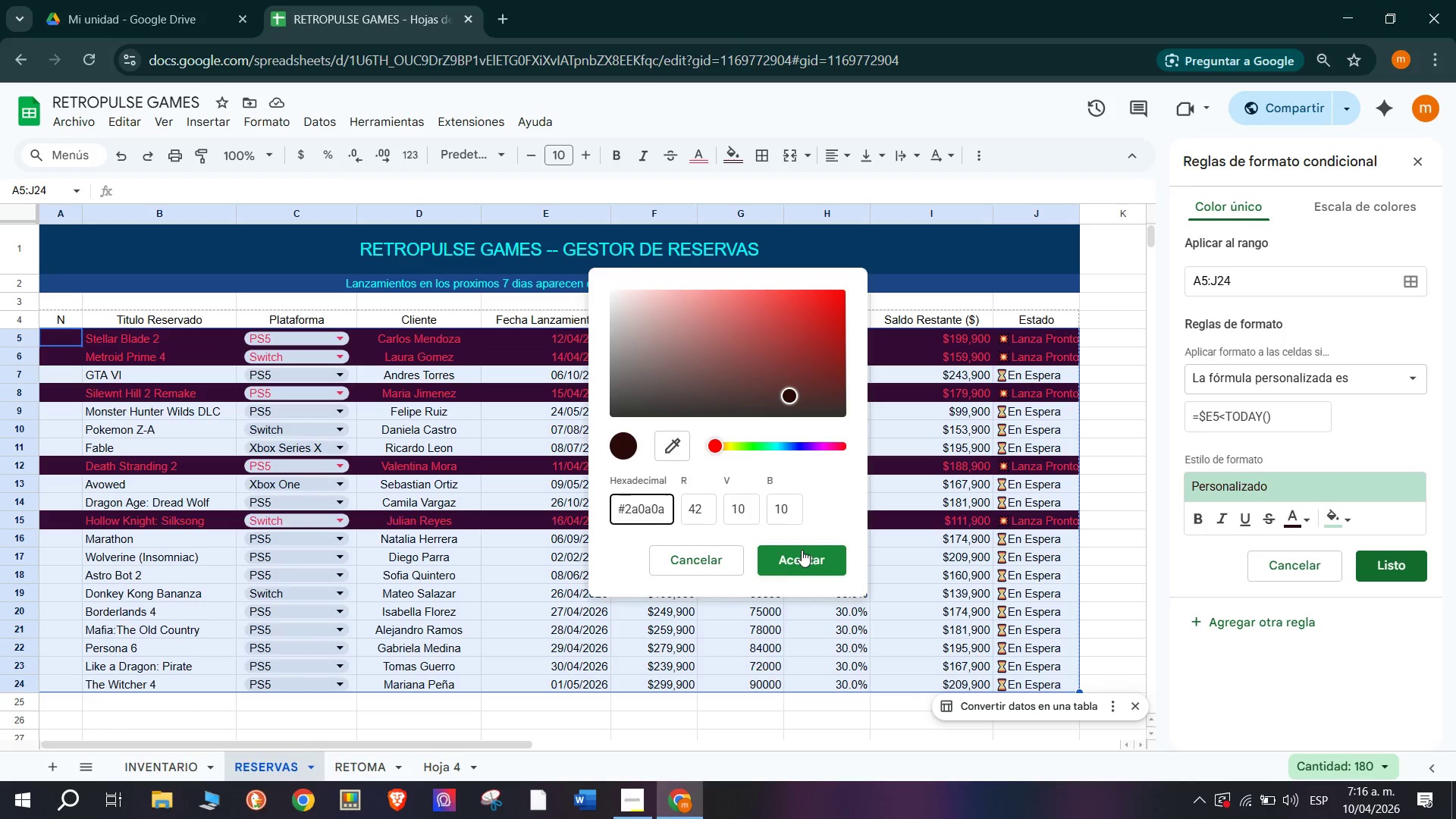 
left_click([802, 550])
 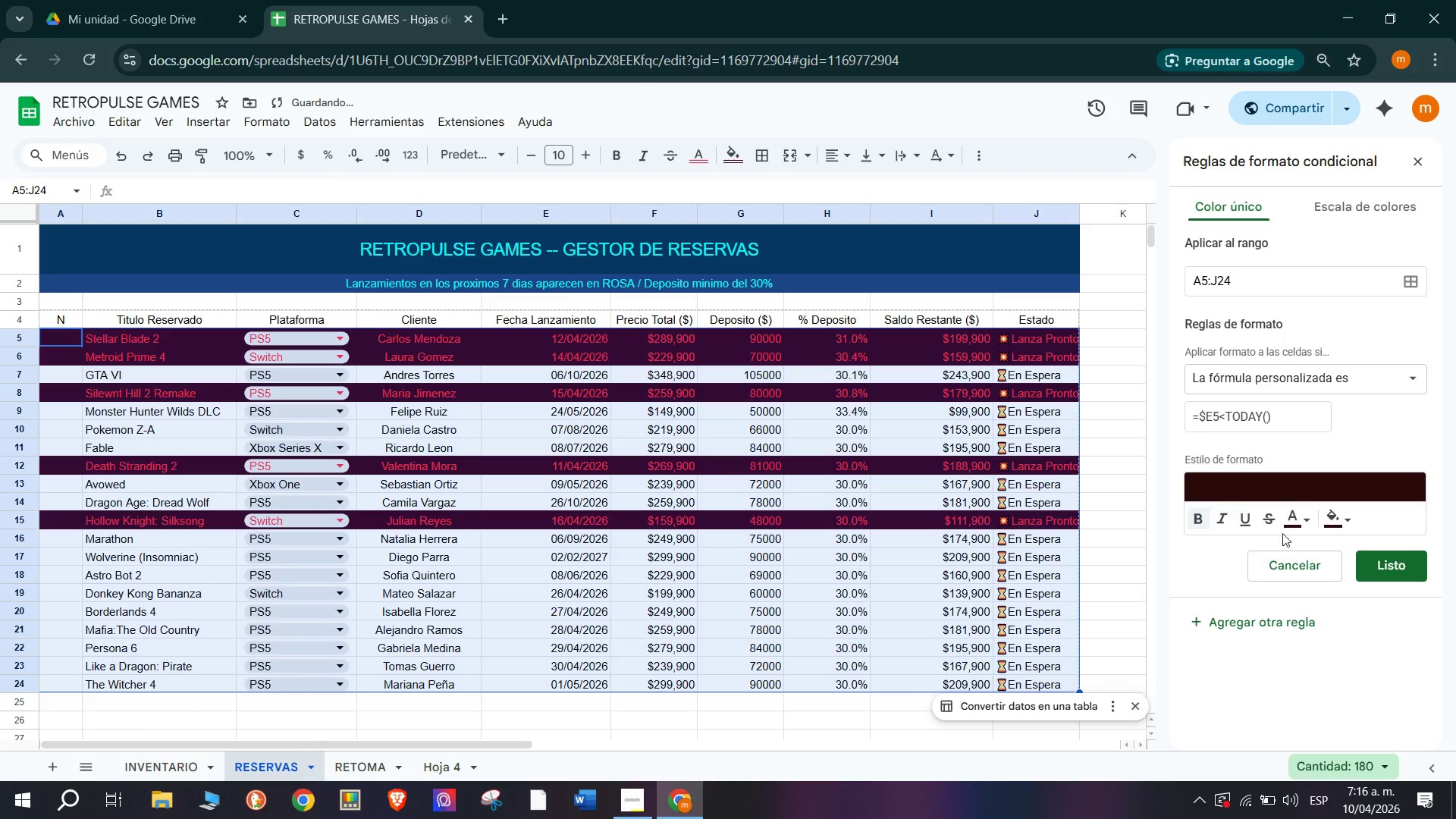 
left_click([1304, 525])
 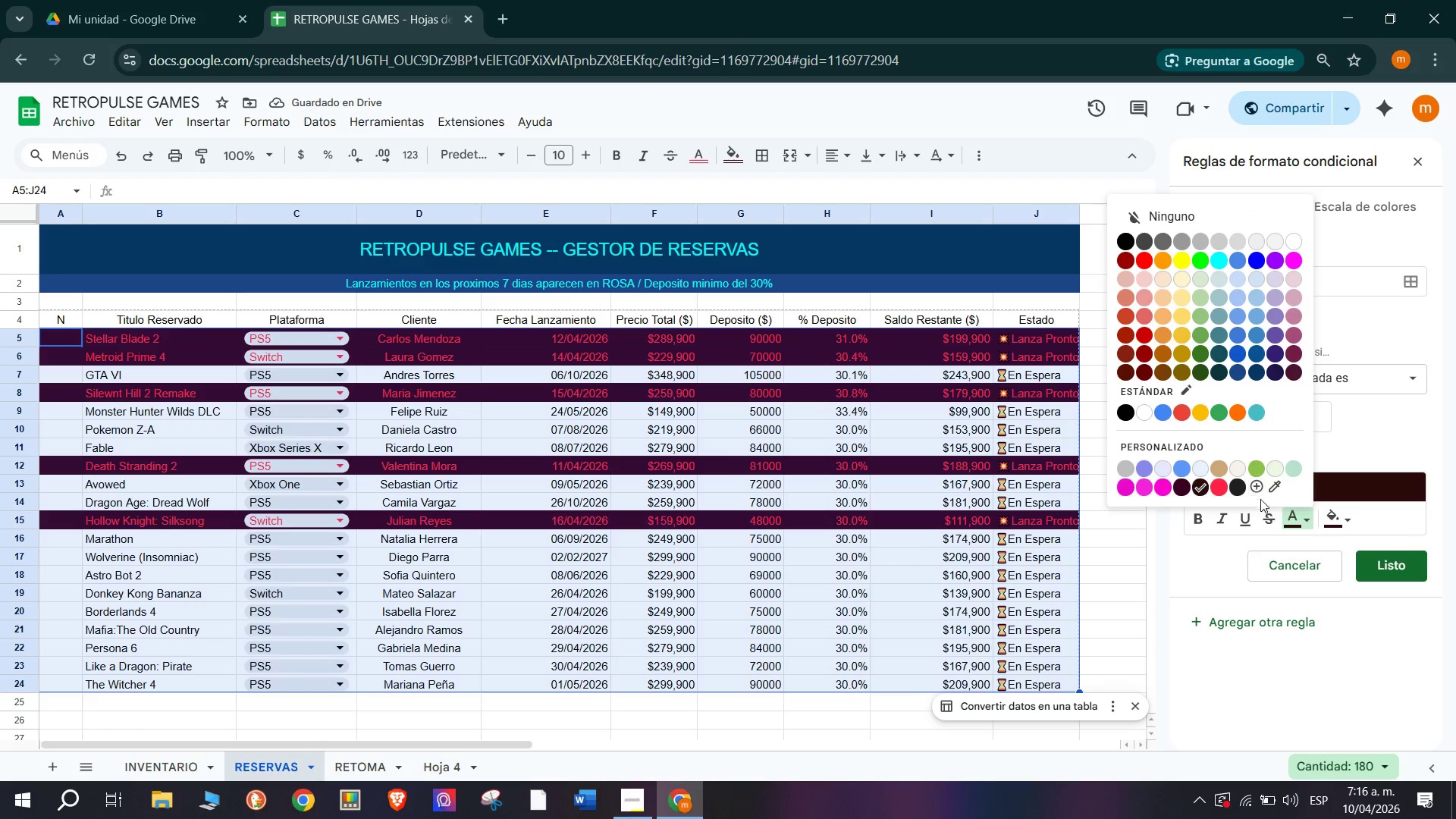 
left_click([1258, 481])
 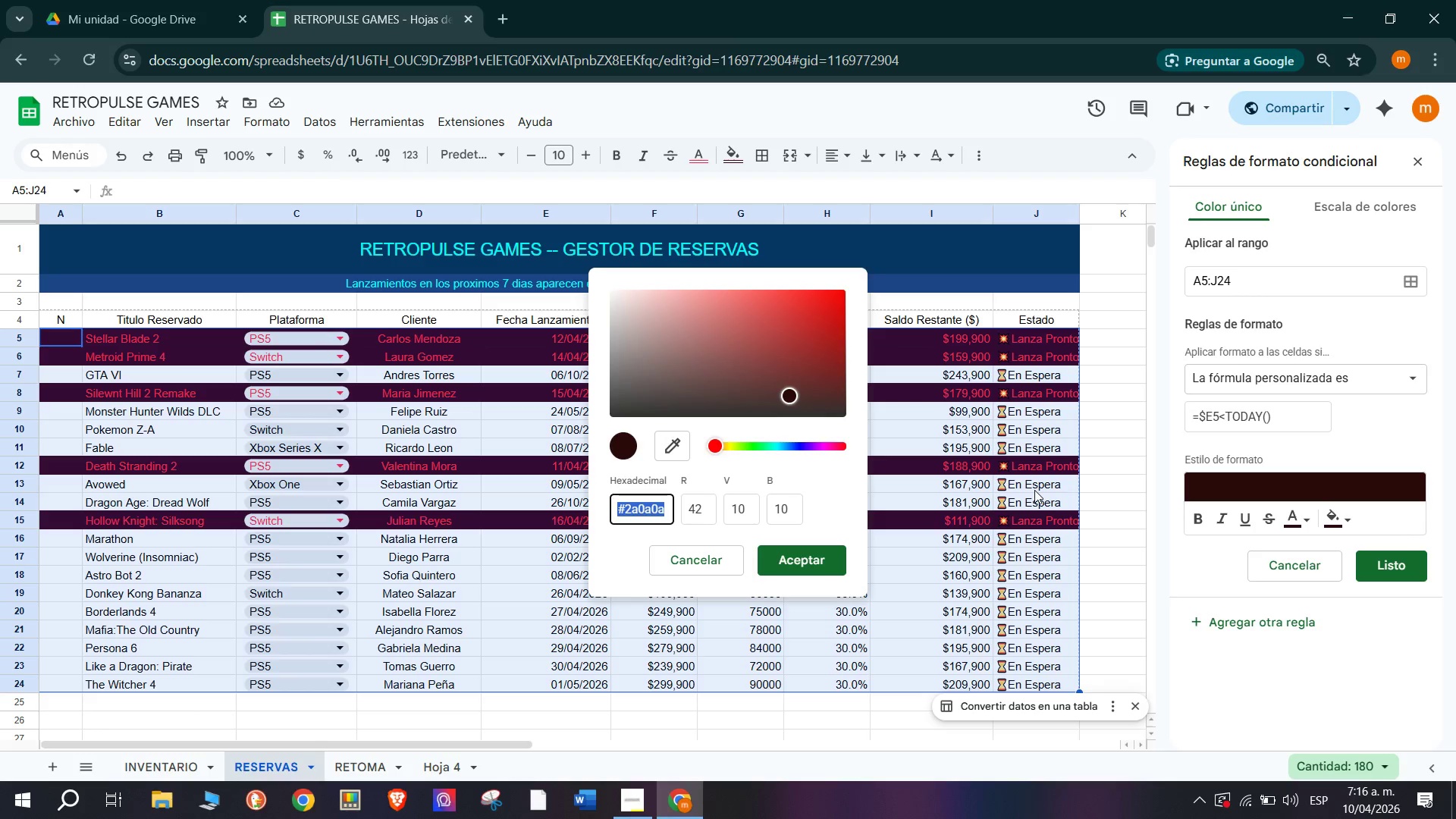 
wait(8.12)
 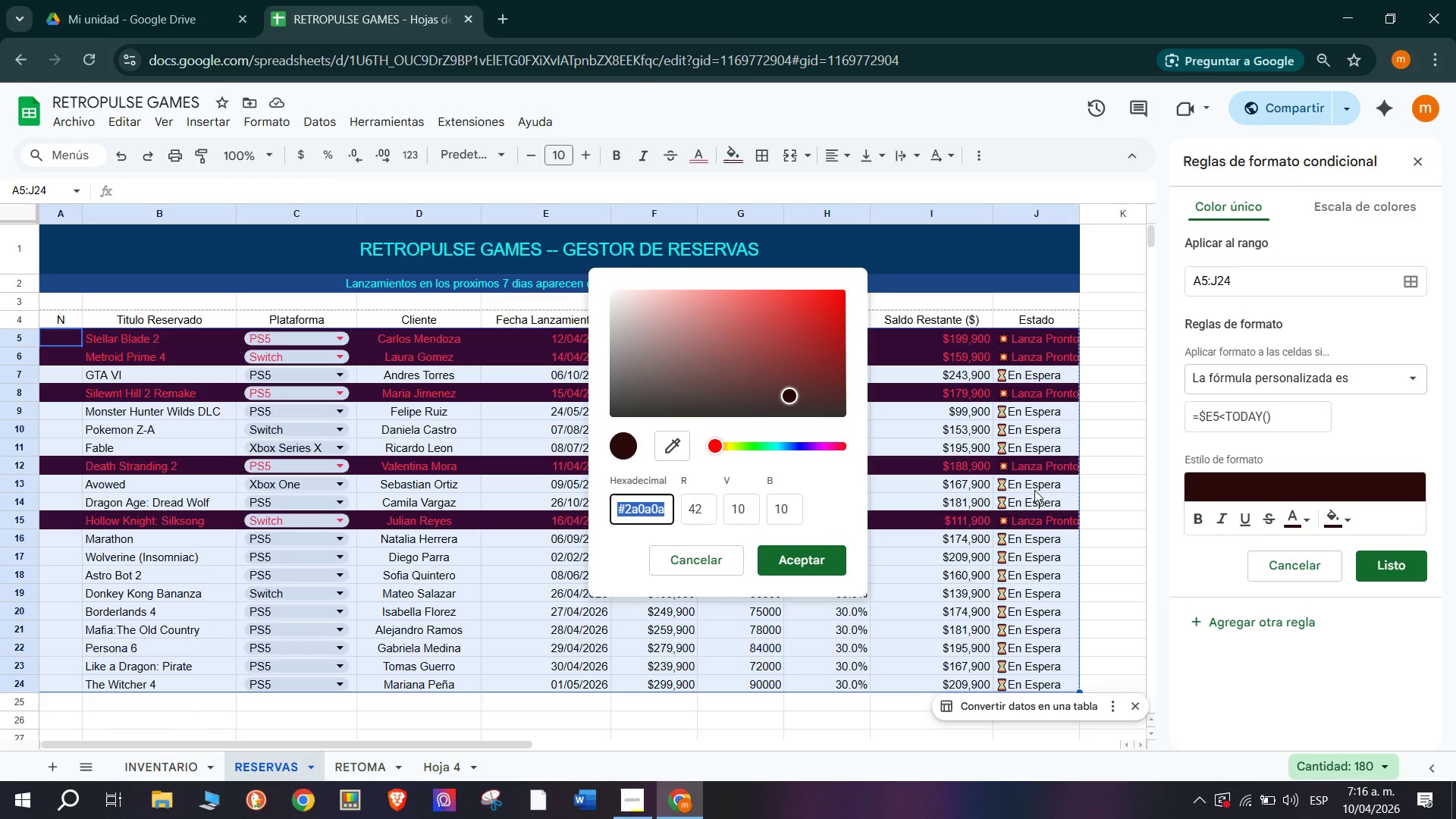 
type(#AAAAAA)
 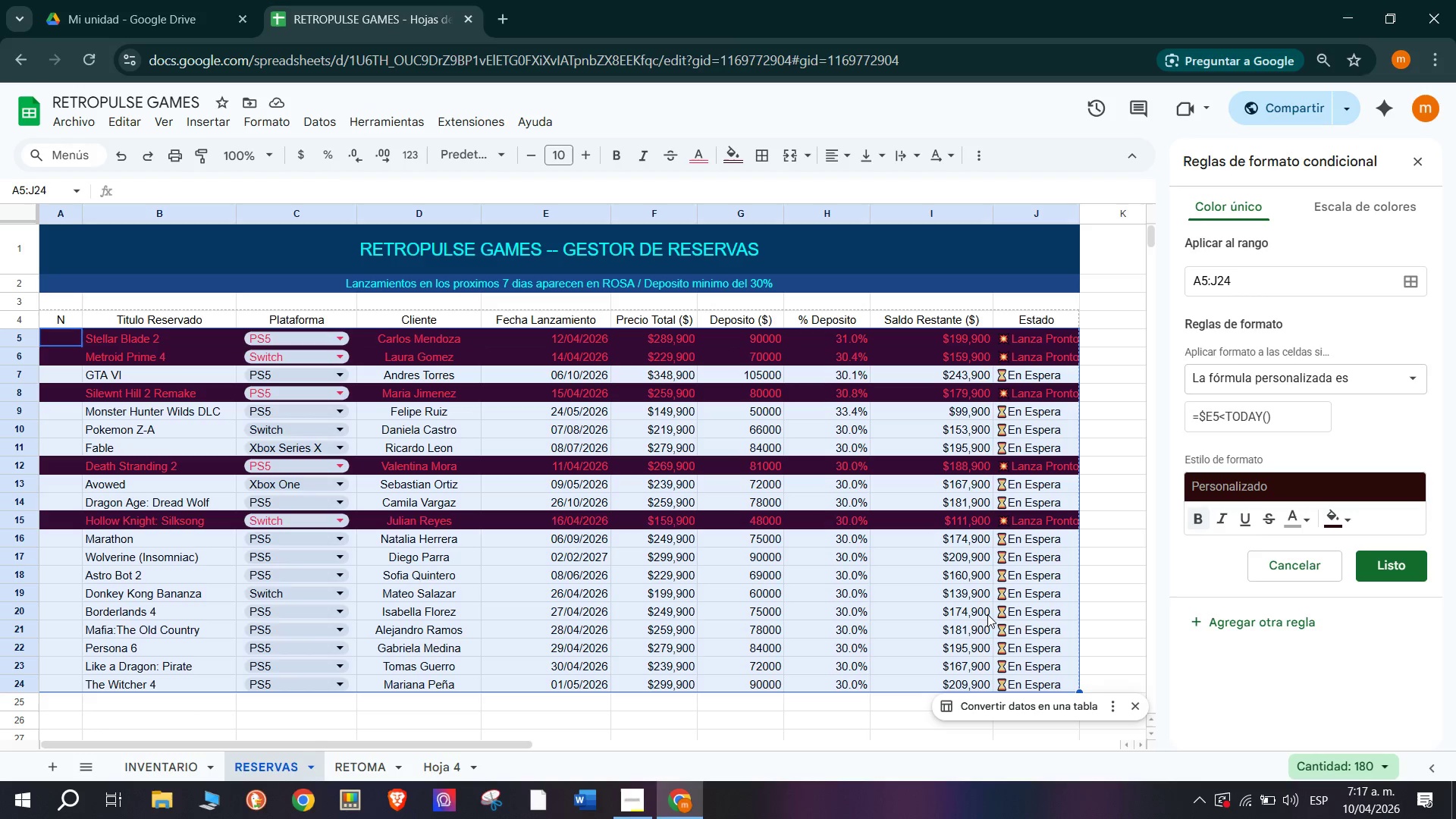 
wait(13.8)
 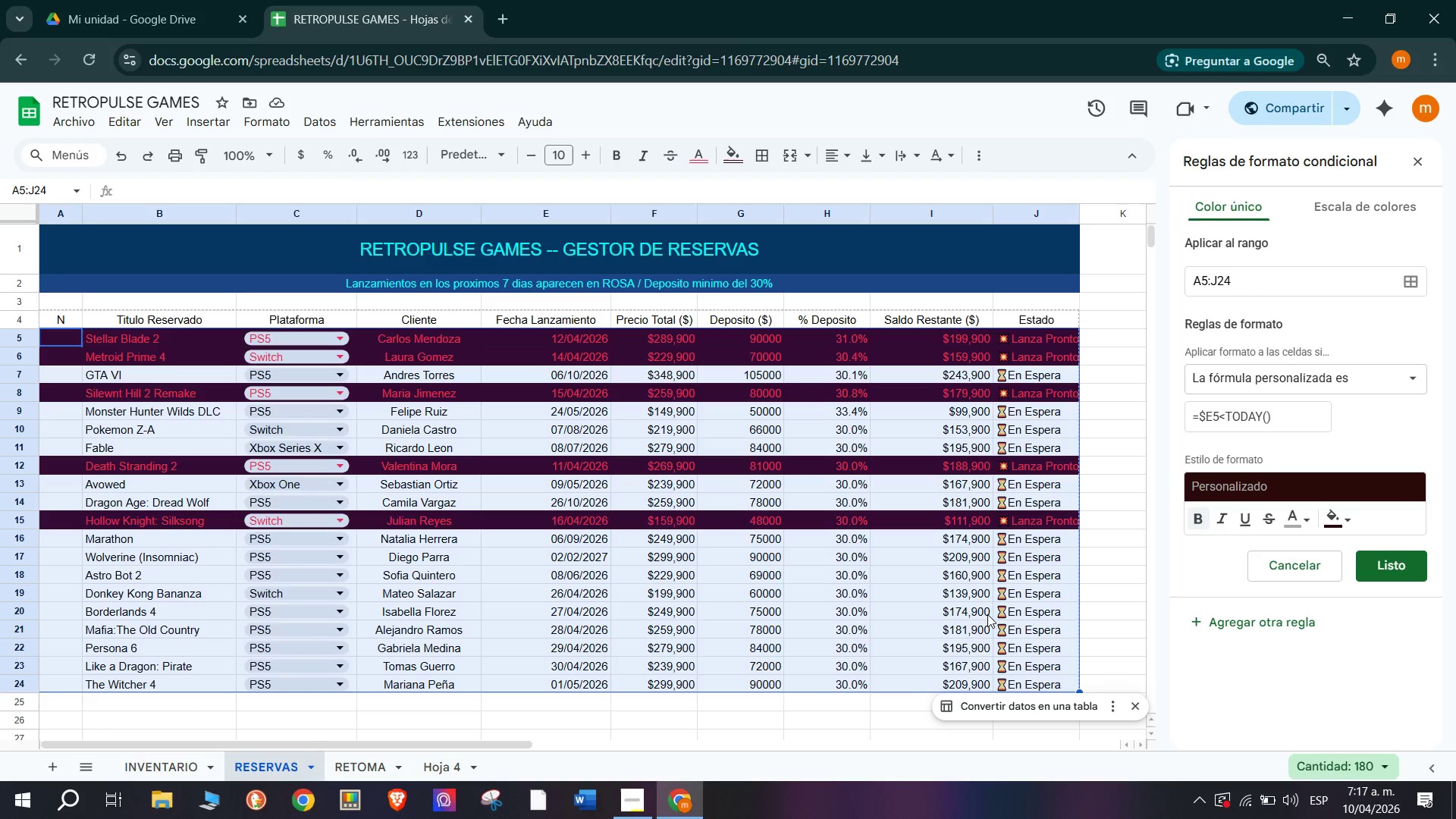 
left_click([1398, 569])
 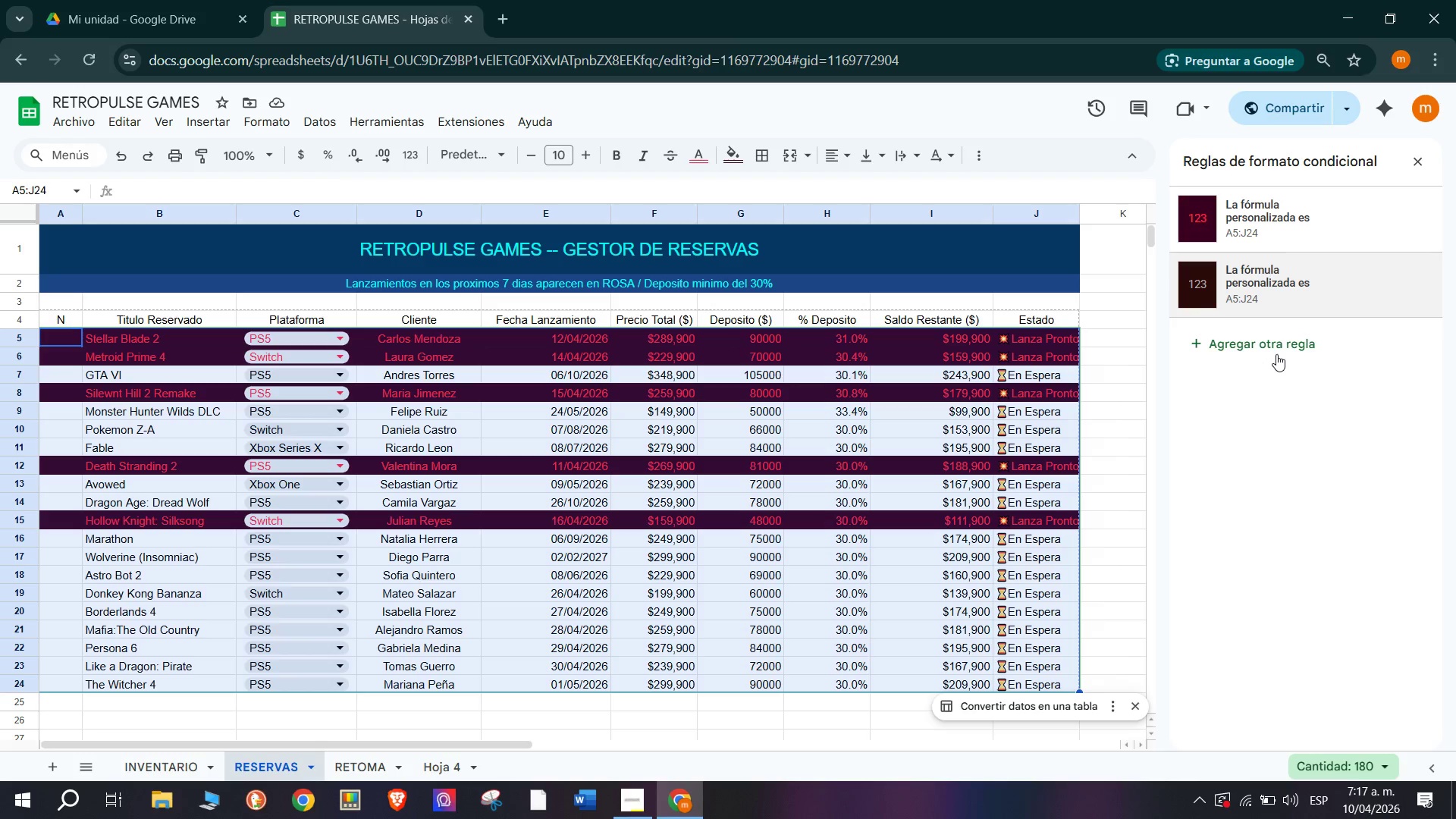 
left_click([1276, 354])
 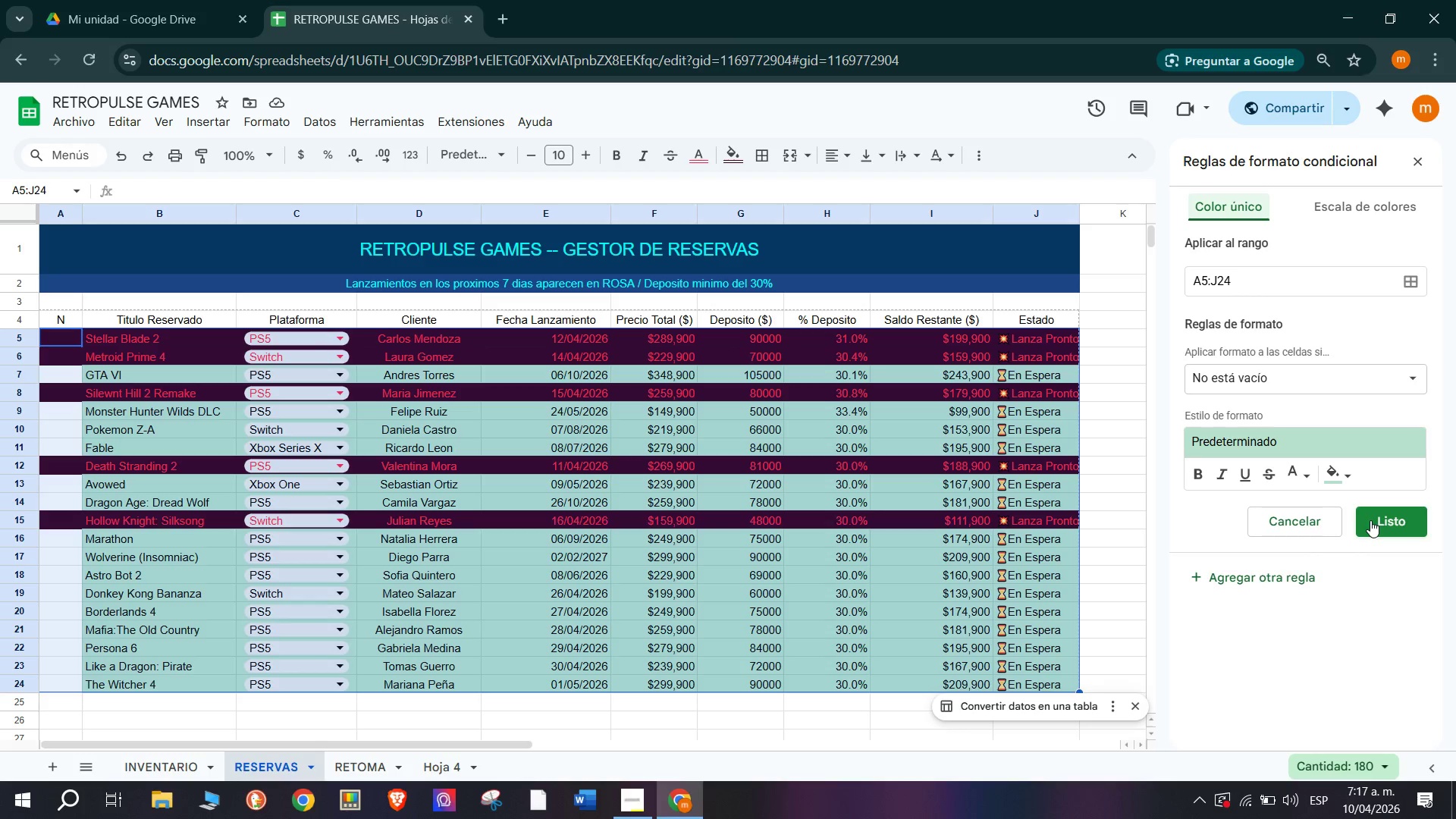 
wait(19.52)
 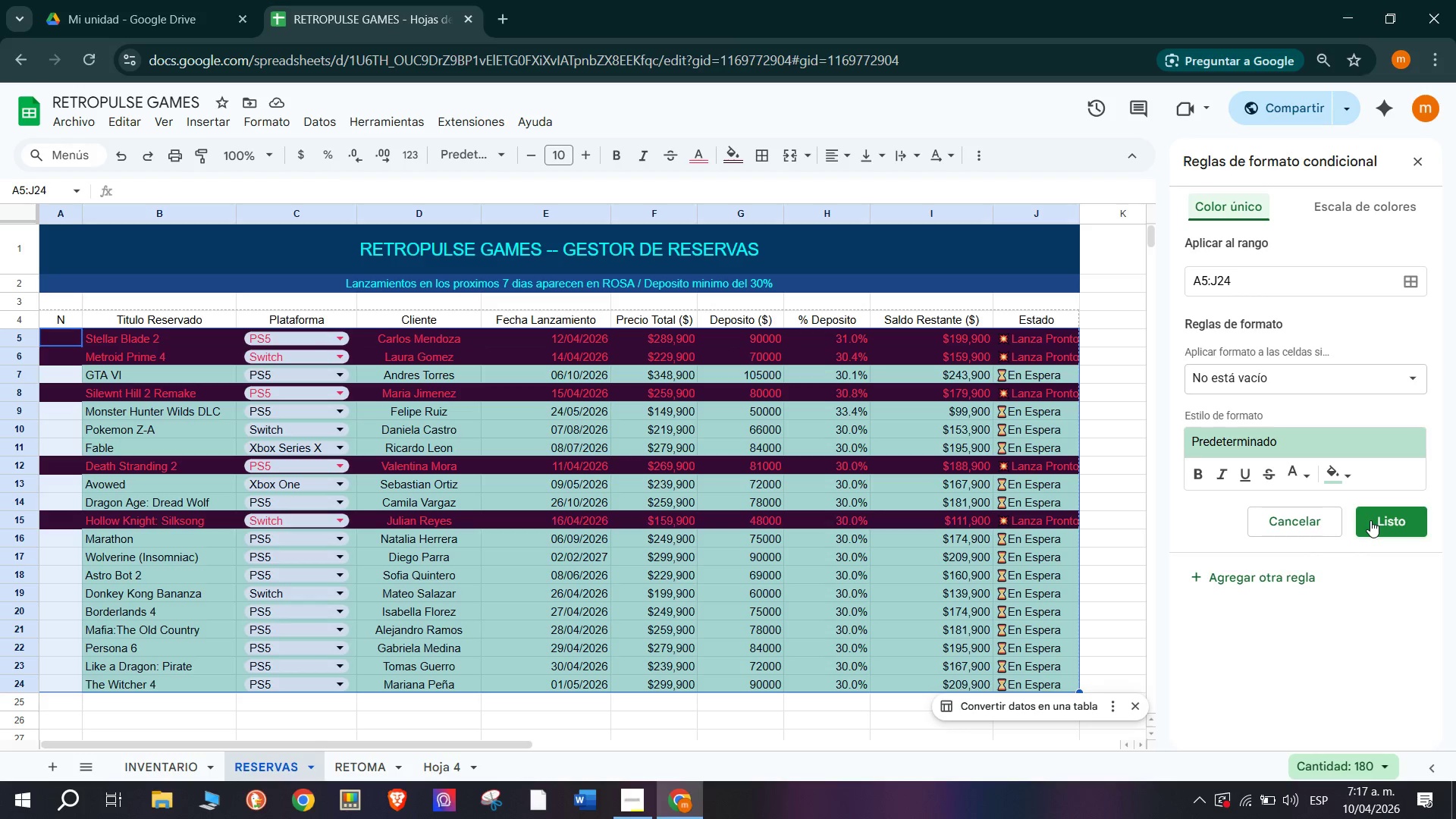 
left_click([1280, 389])
 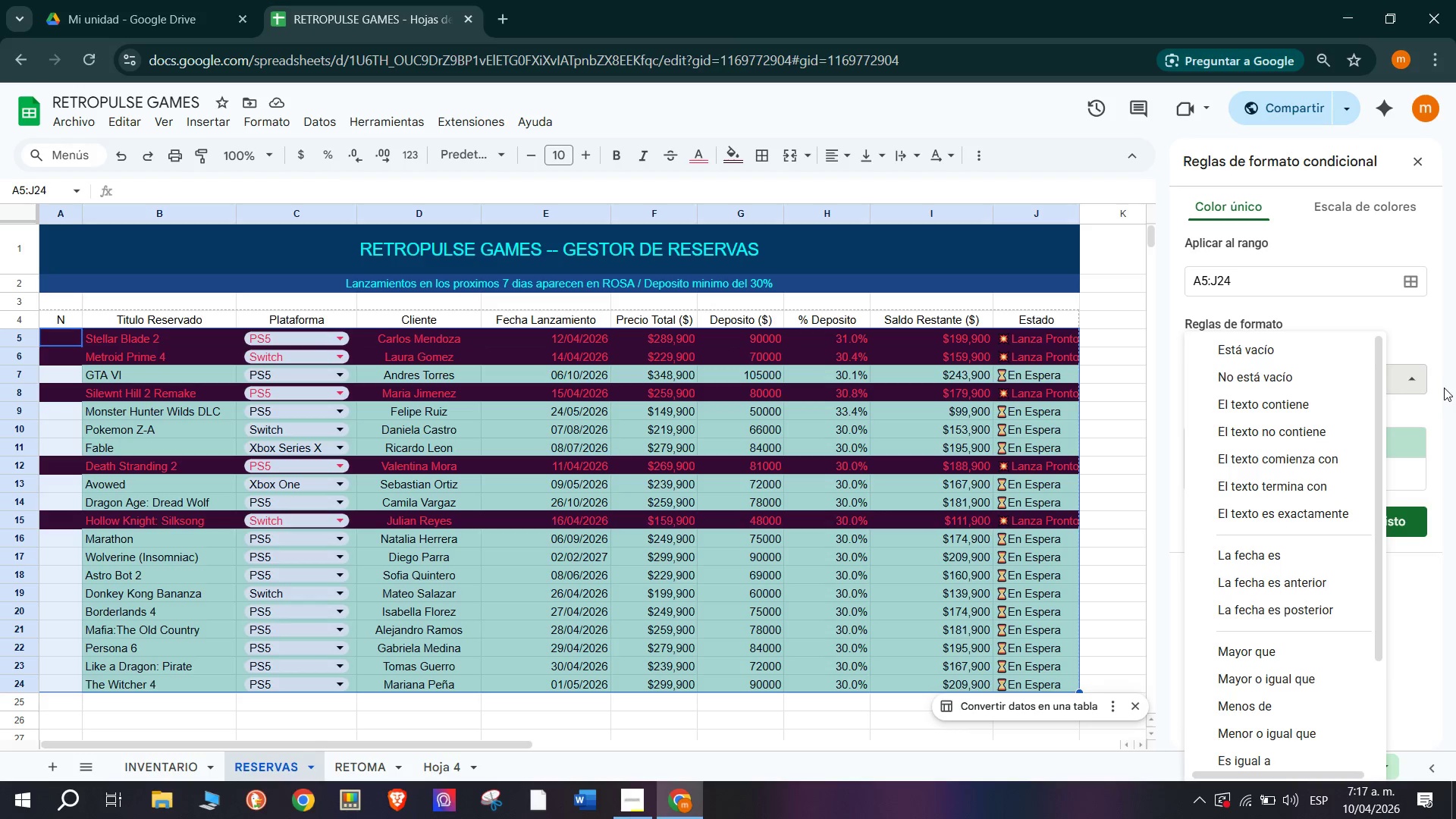 
left_click([1435, 391])
 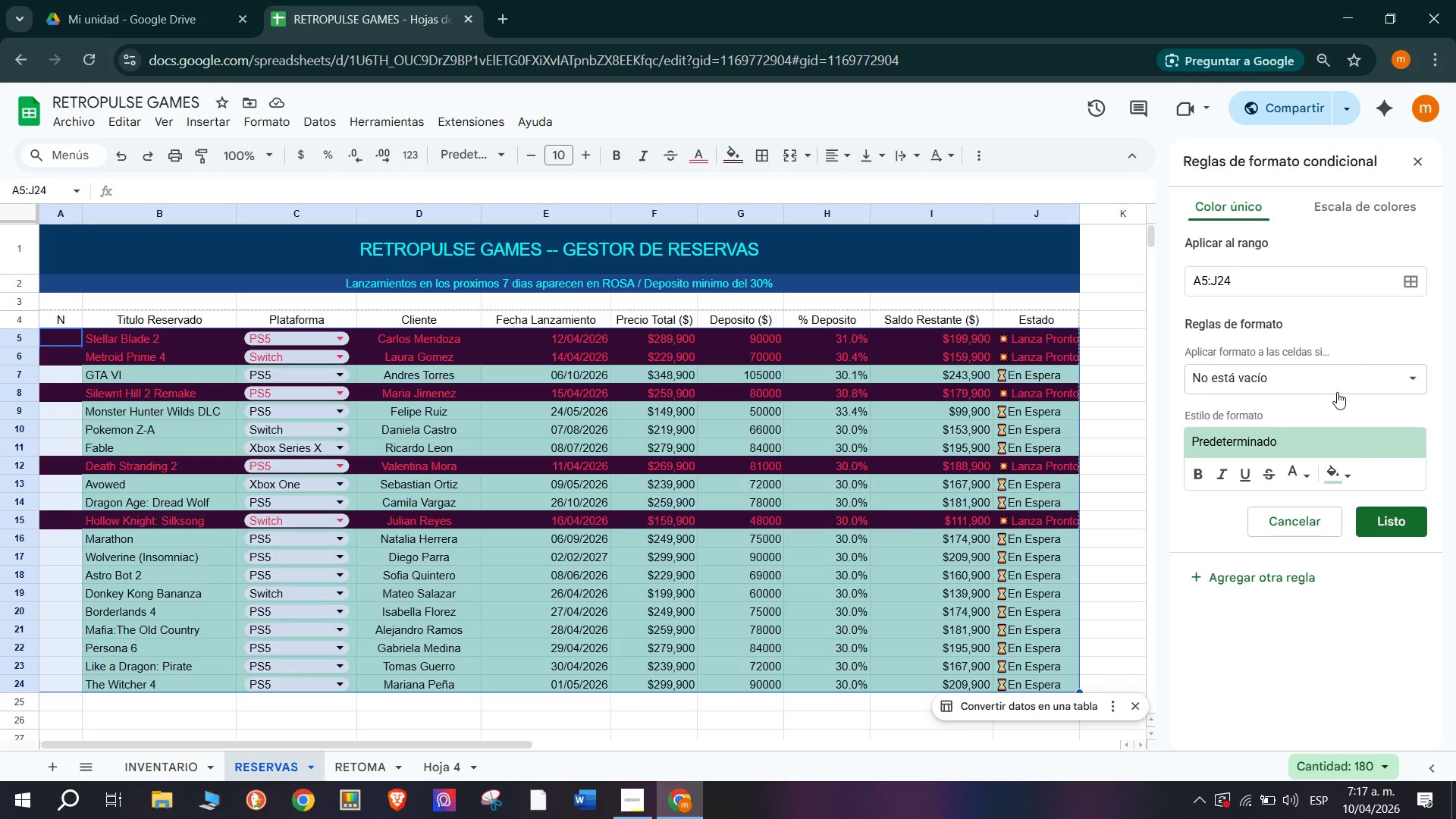 
left_click([1347, 371])
 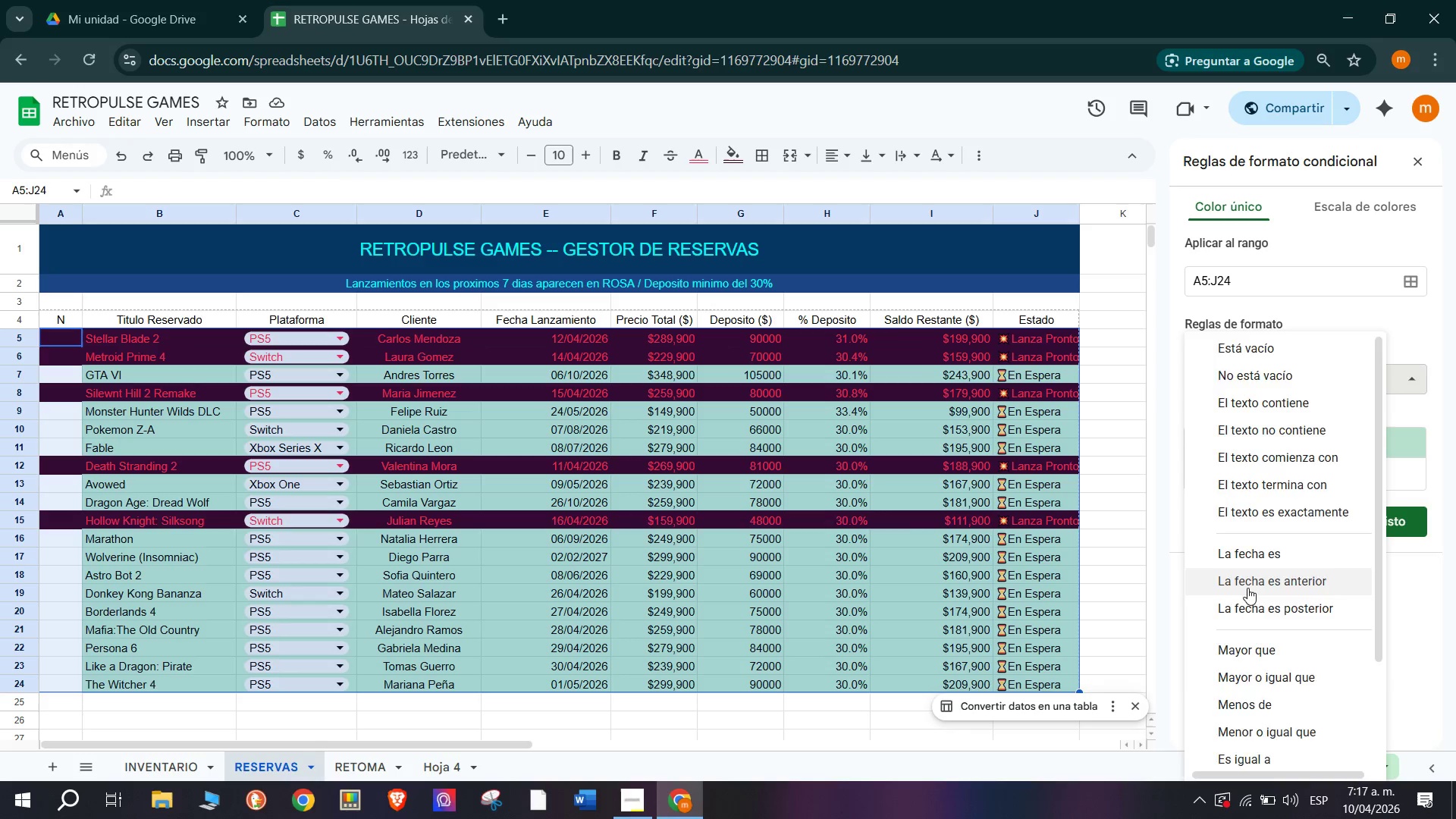 
scroll: coordinate [1247, 602], scroll_direction: down, amount: 8.0
 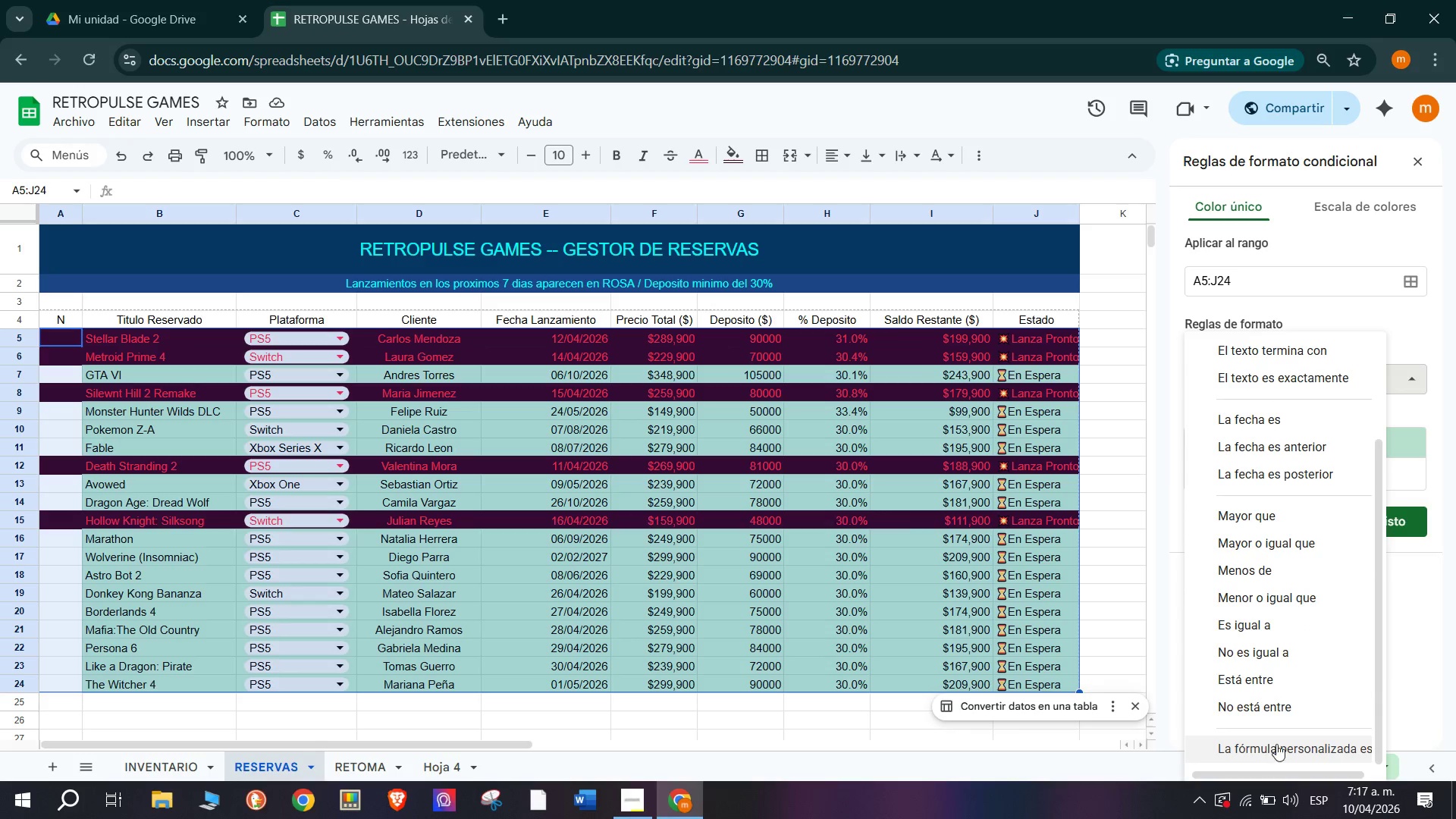 
left_click([1276, 744])
 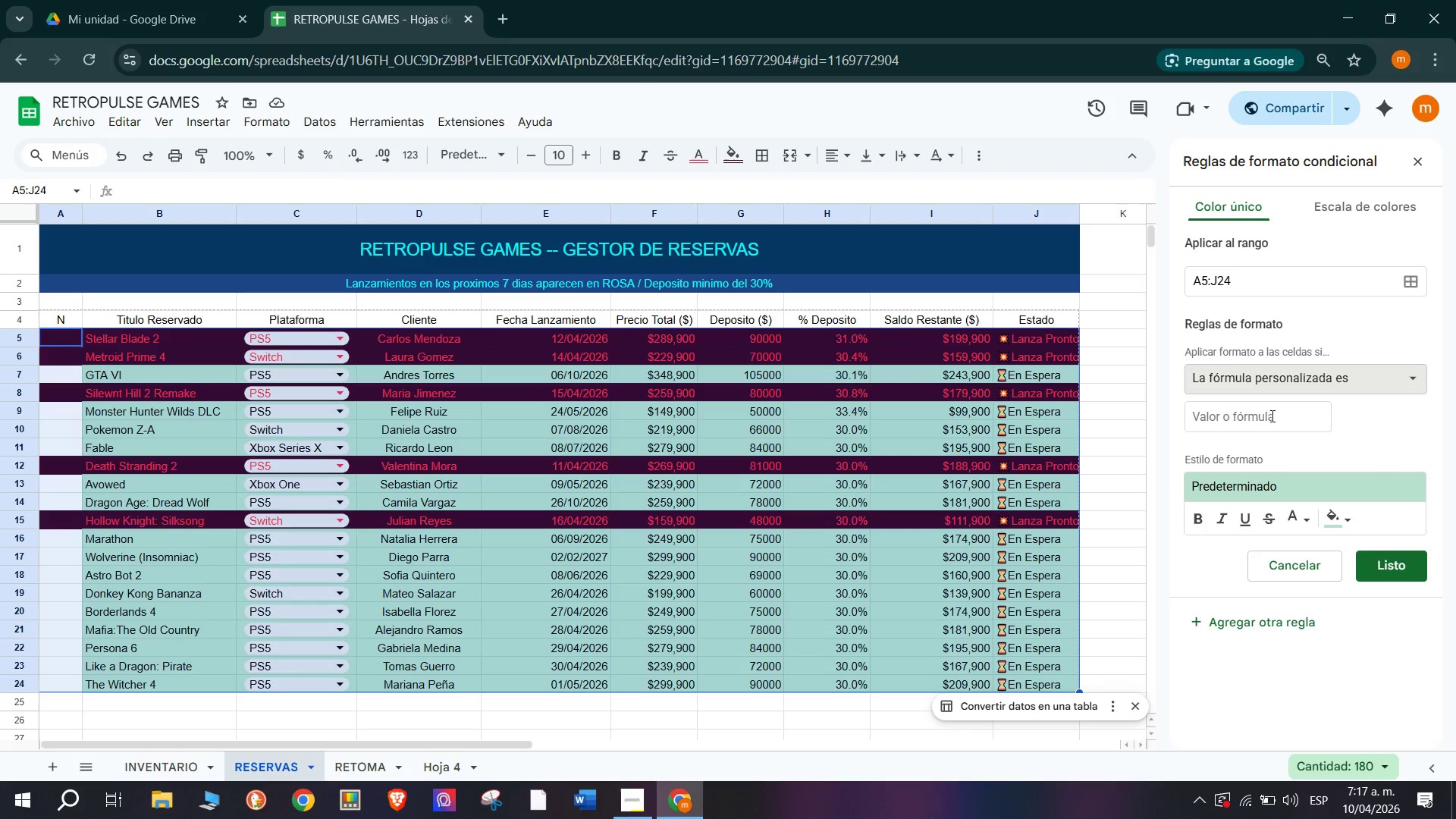 
left_click([1271, 415])
 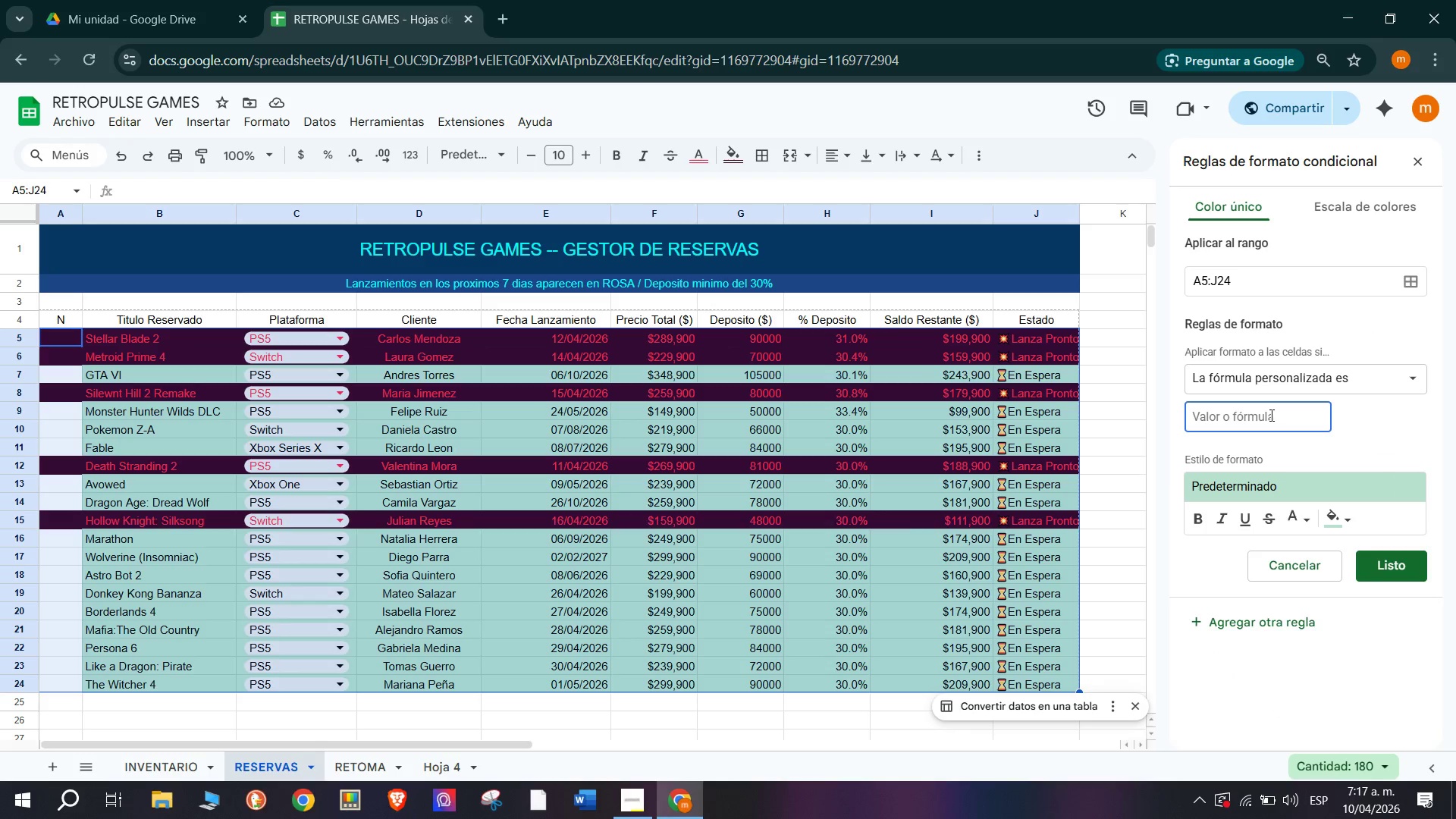 
hold_key(key=ShiftRight, duration=0.78)
 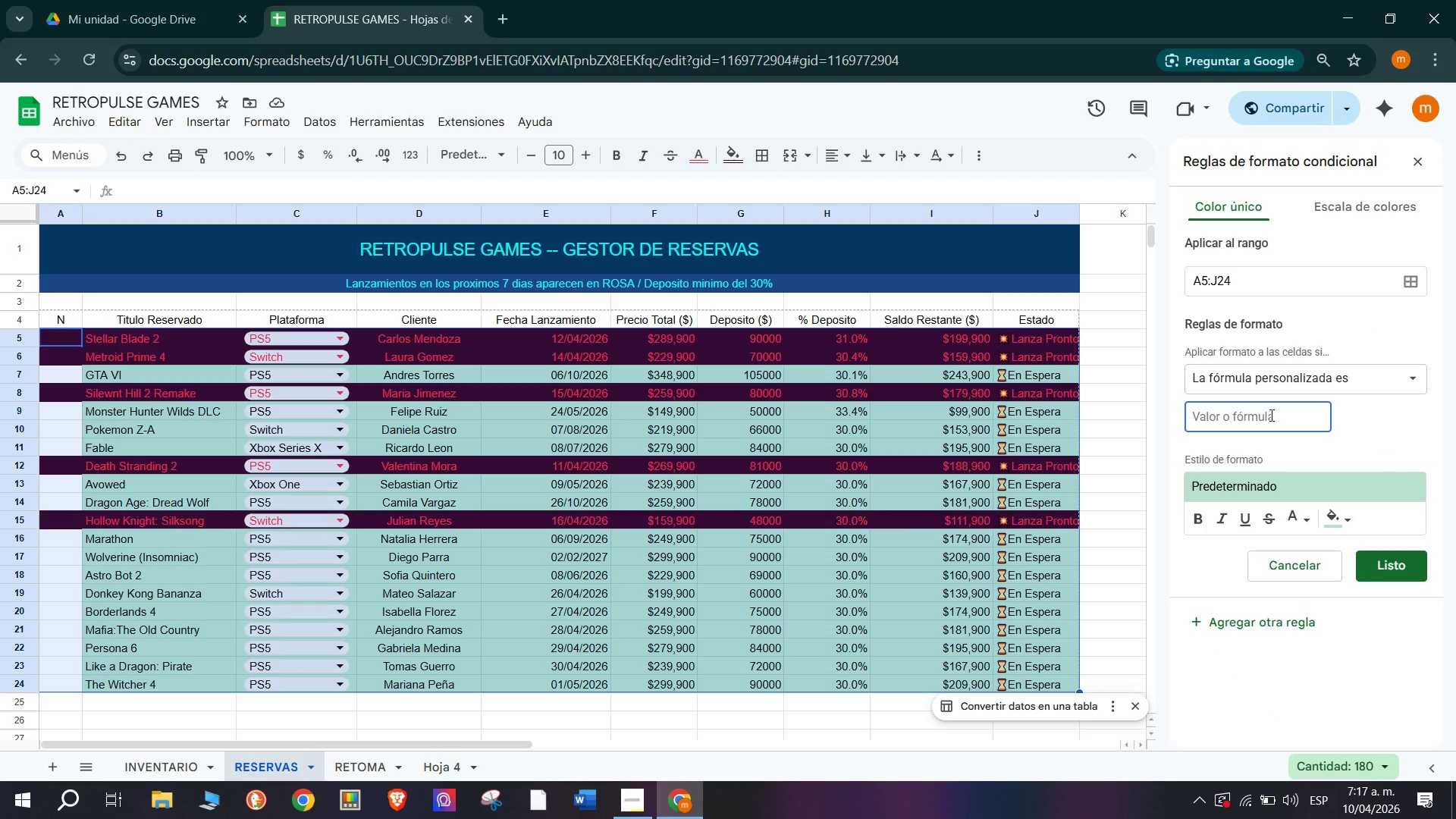 
key(Shift+0)
 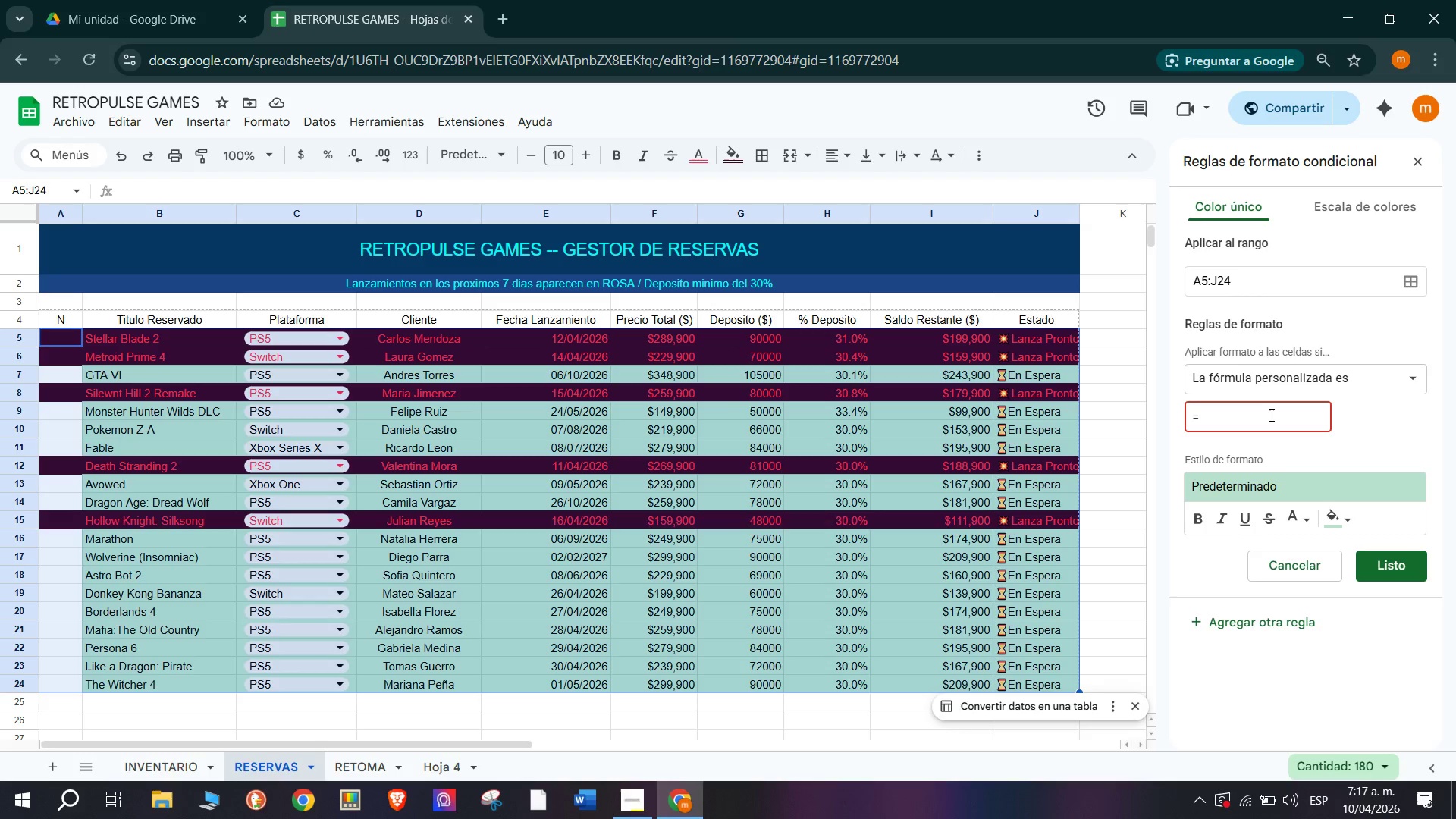 
type($e5Z)
key(Backspace)
type([Break]today*(;=)
key(Backspace)
key(Backspace)
type(=7)
 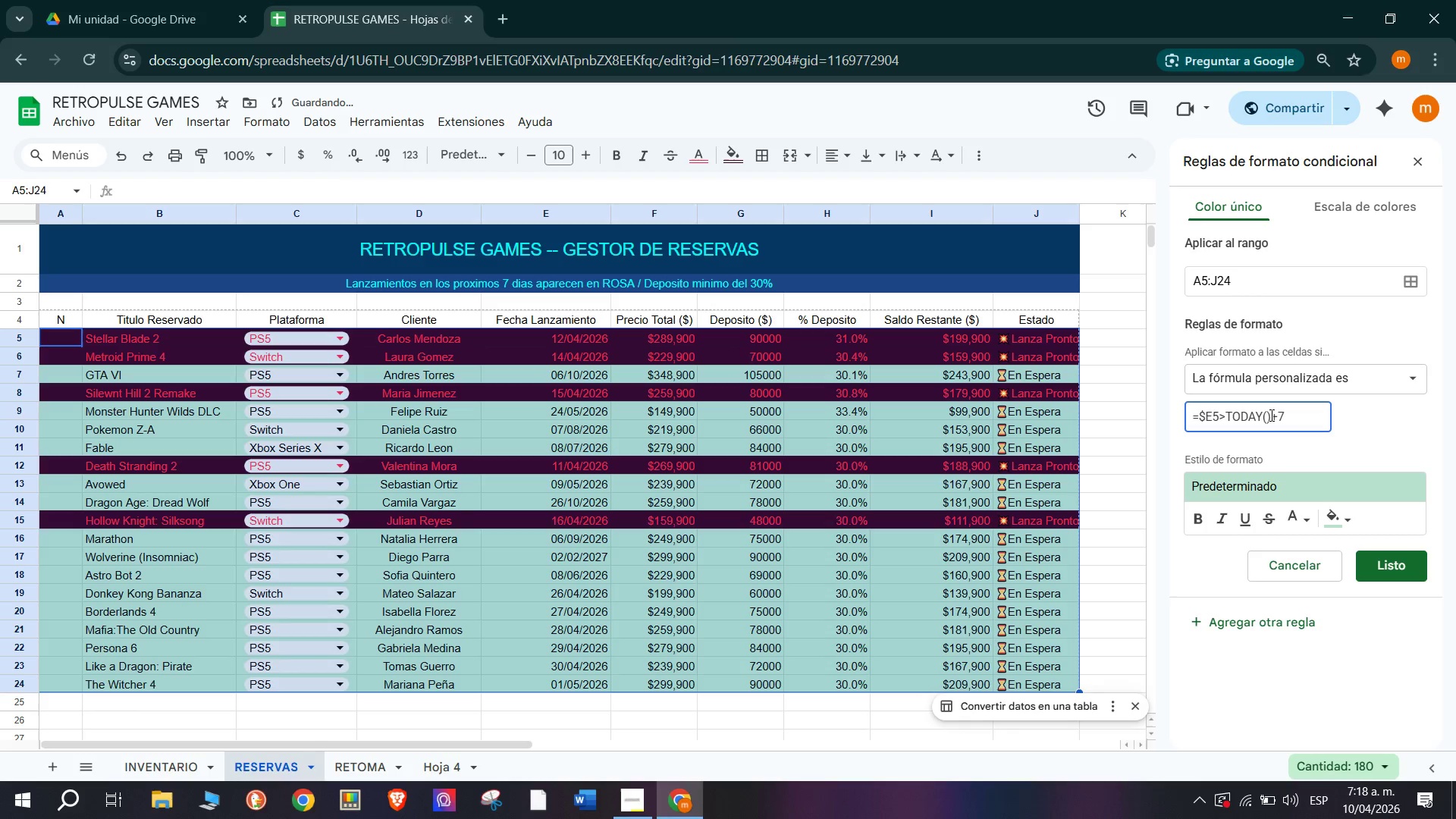 
key(Enter)
 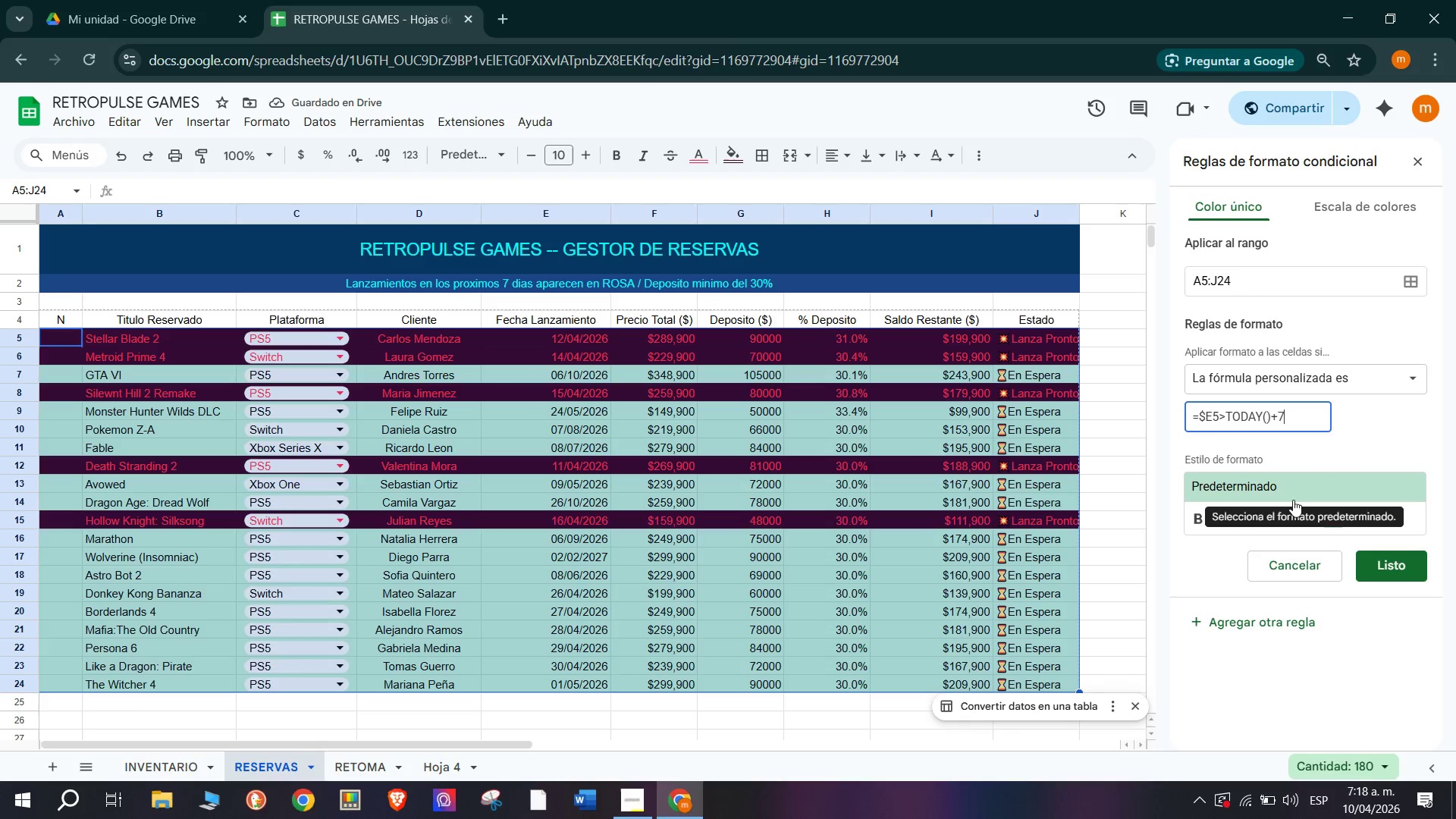 
left_click([1336, 515])
 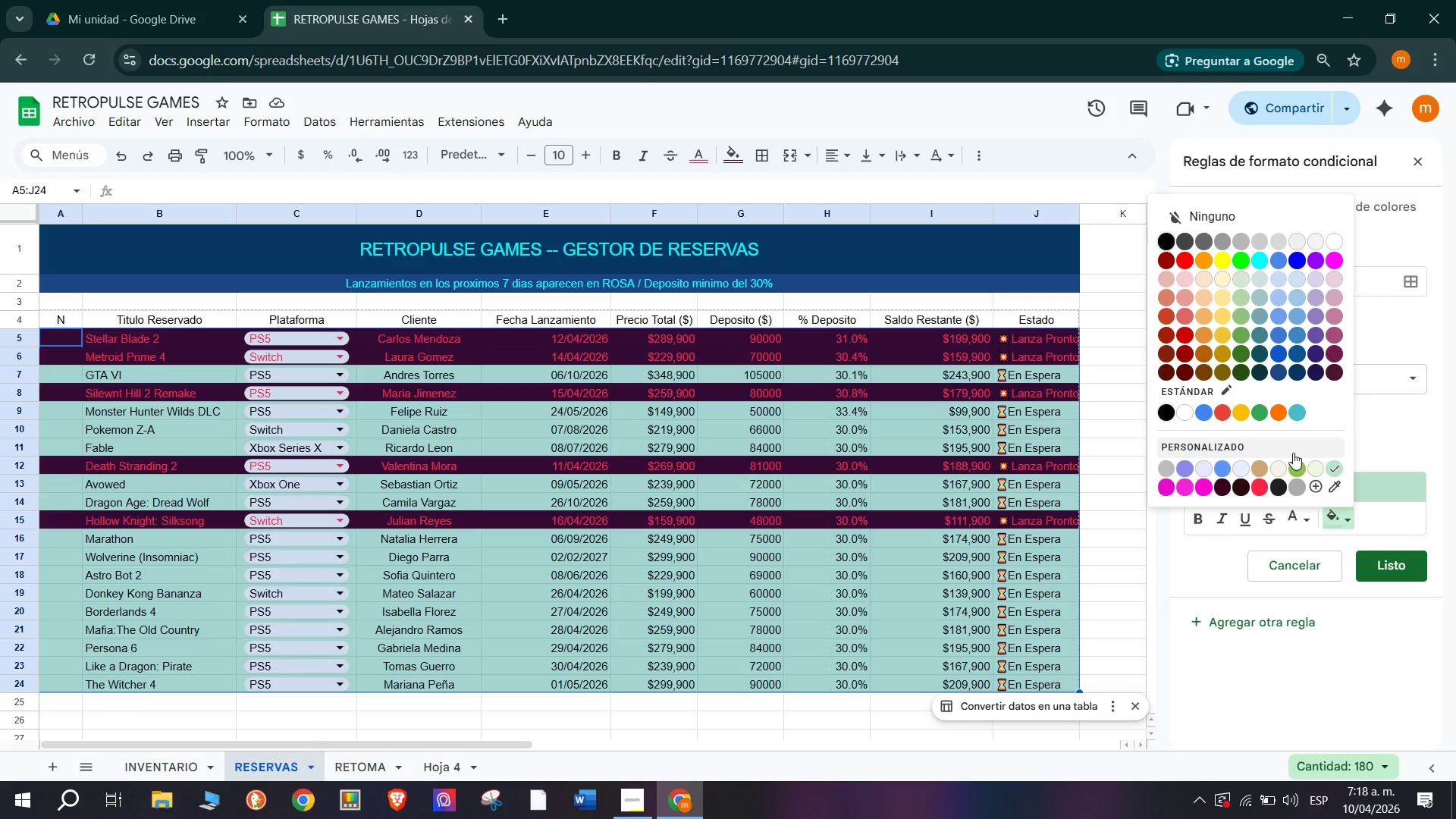 
mouse_move([1322, 499])
 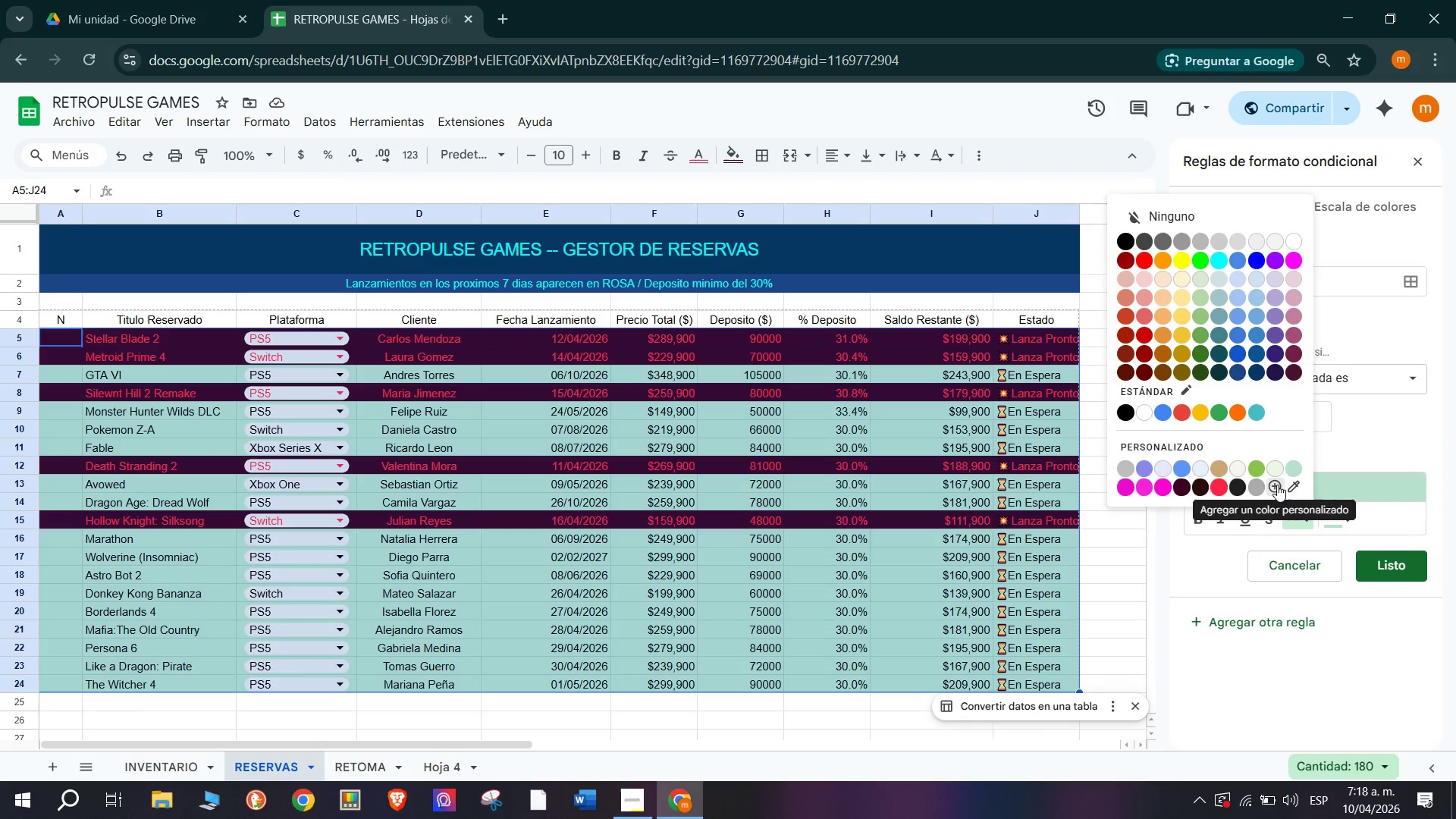 
left_click([1277, 483])
 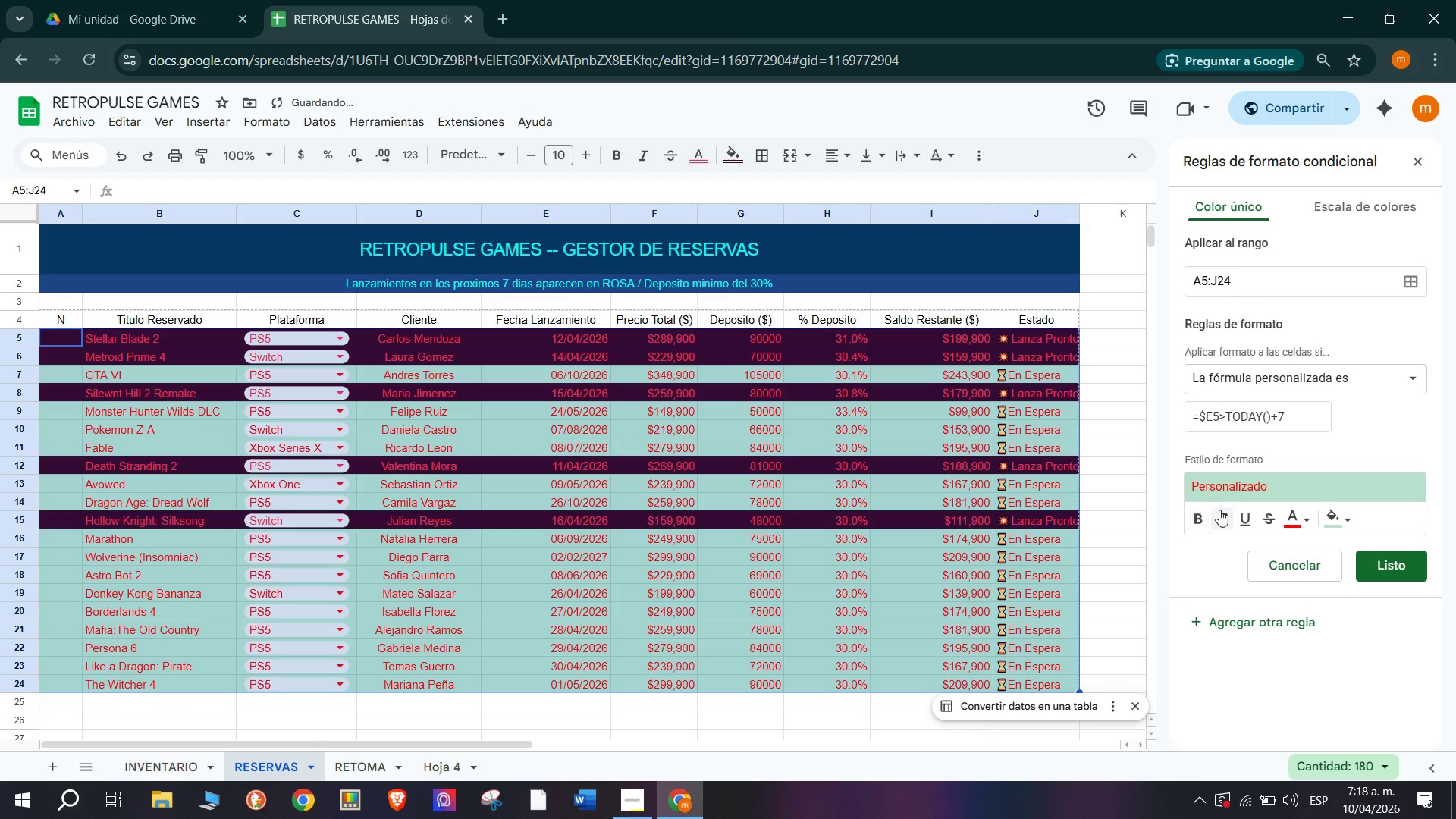 
wait(6.61)
 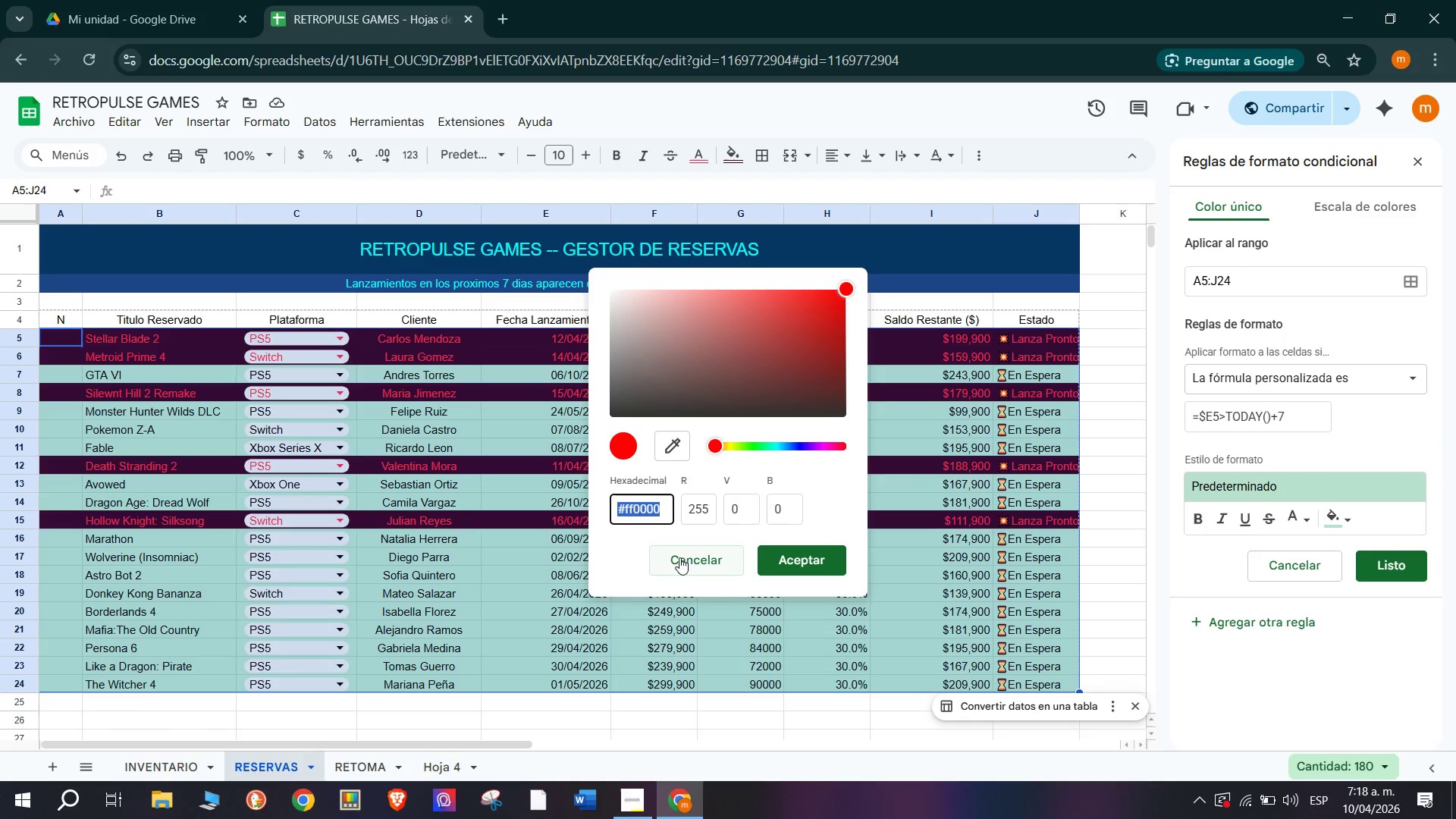 
key(Control+Z)
 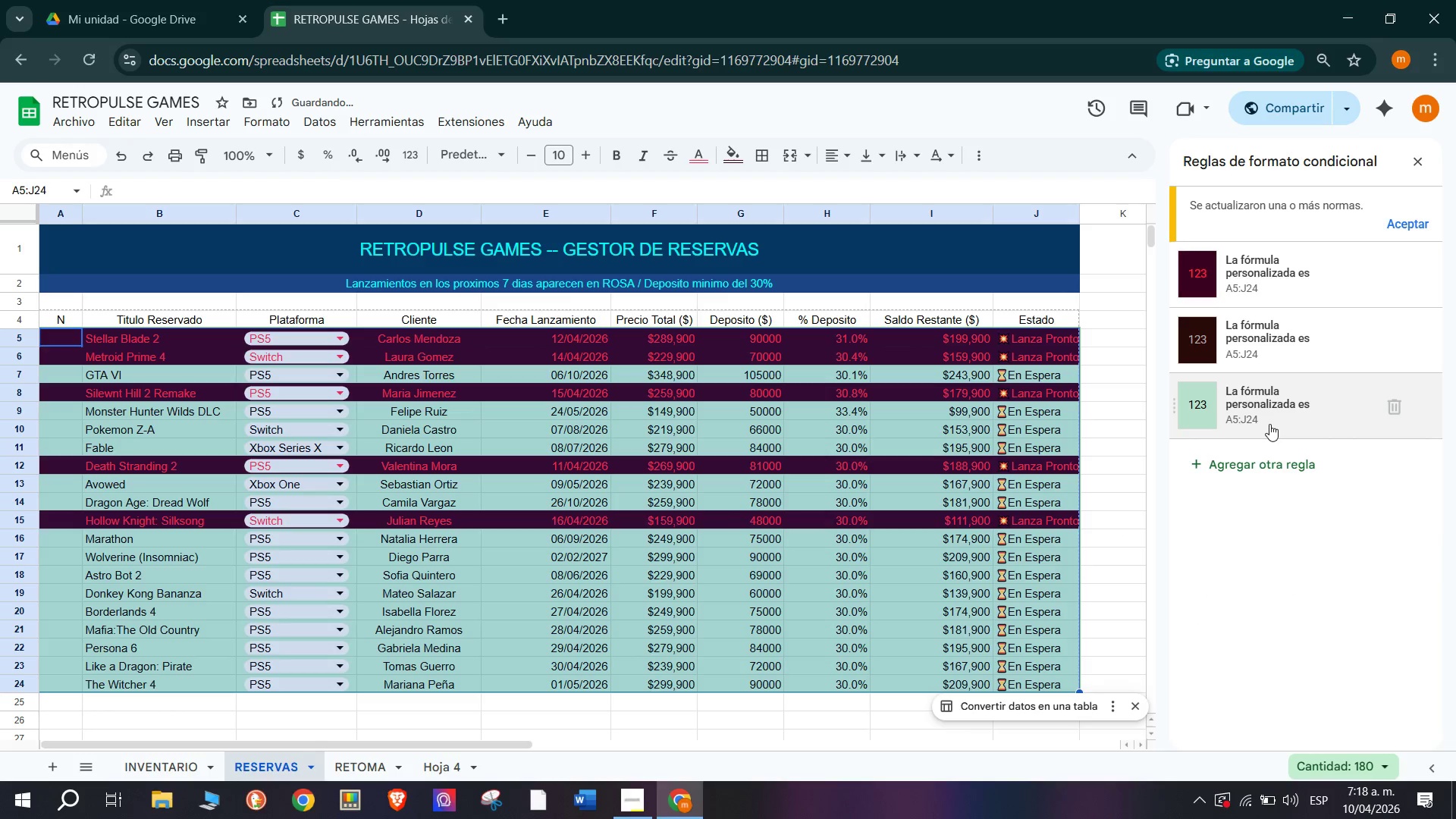 
left_click([1269, 424])
 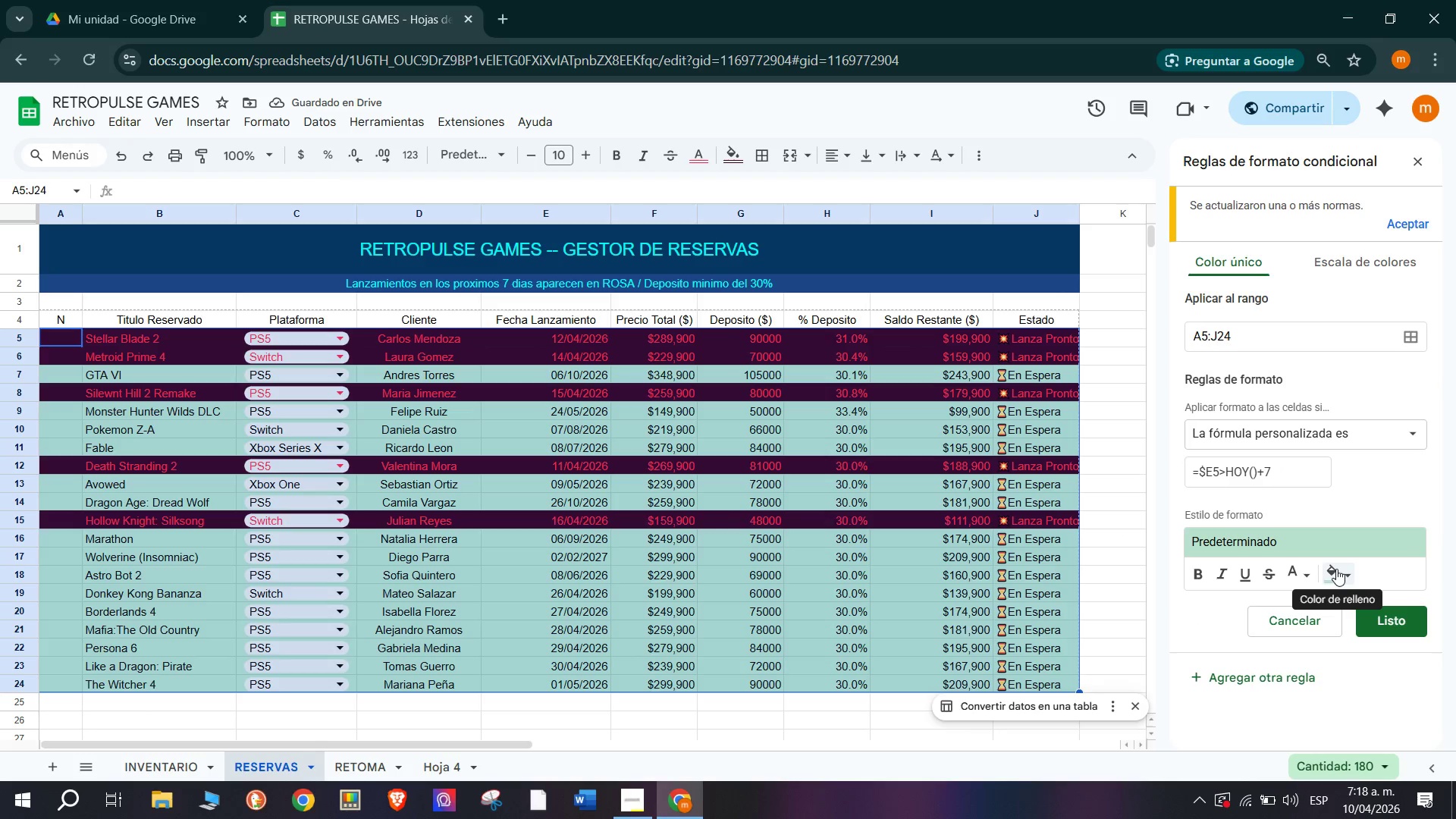 
left_click([1336, 569])
 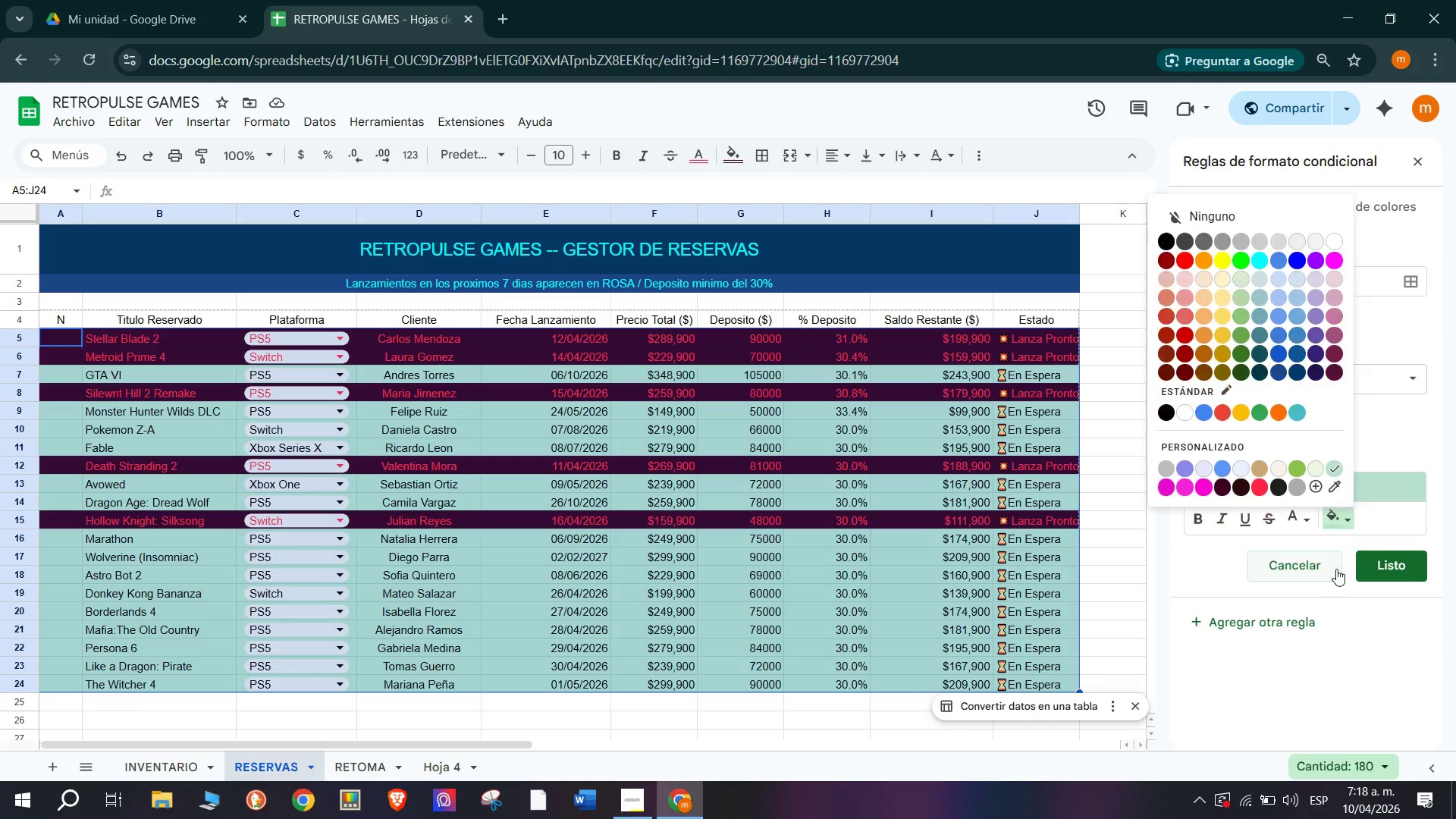 
wait(8.53)
 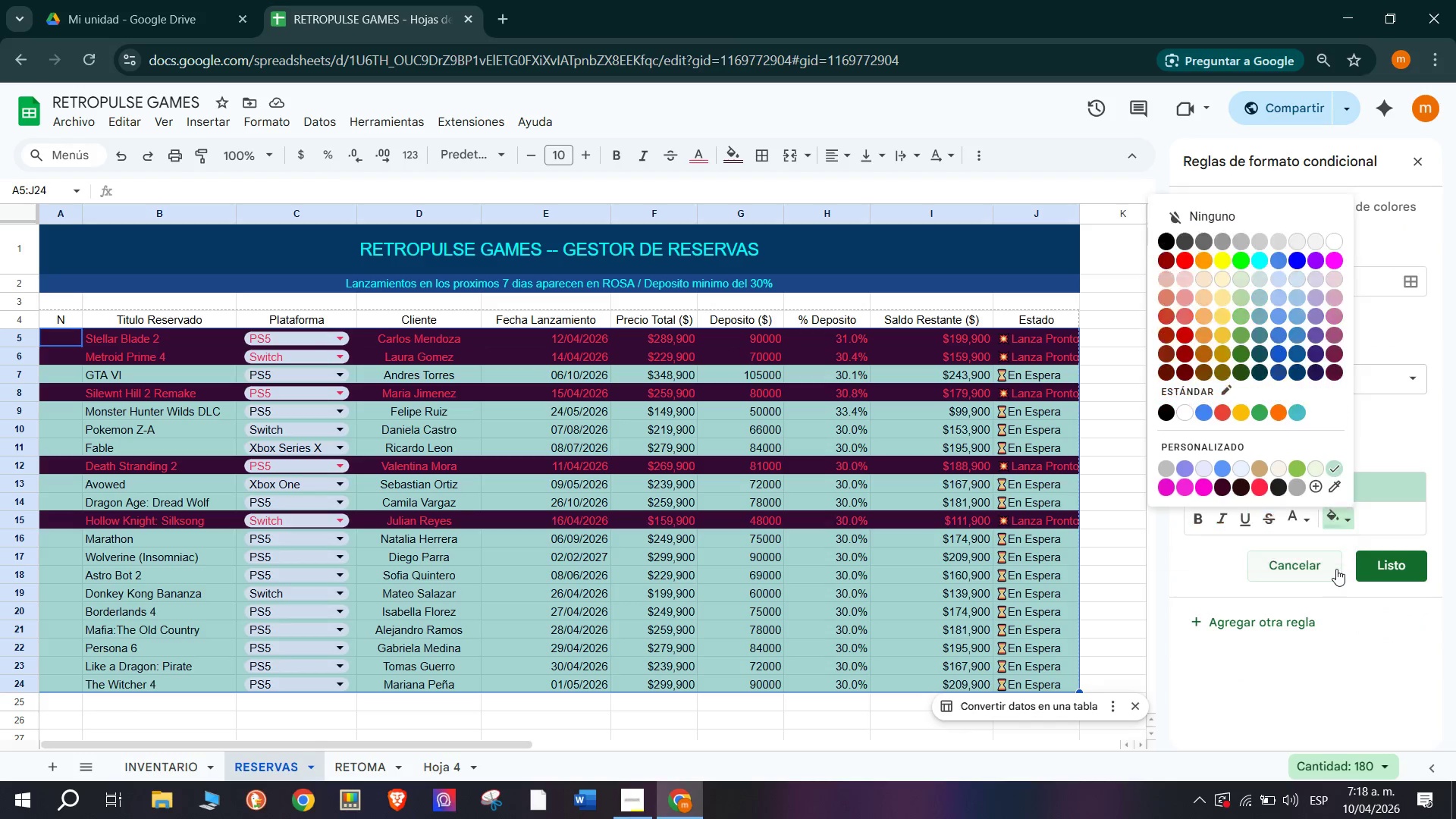 
left_click([1139, 470])
 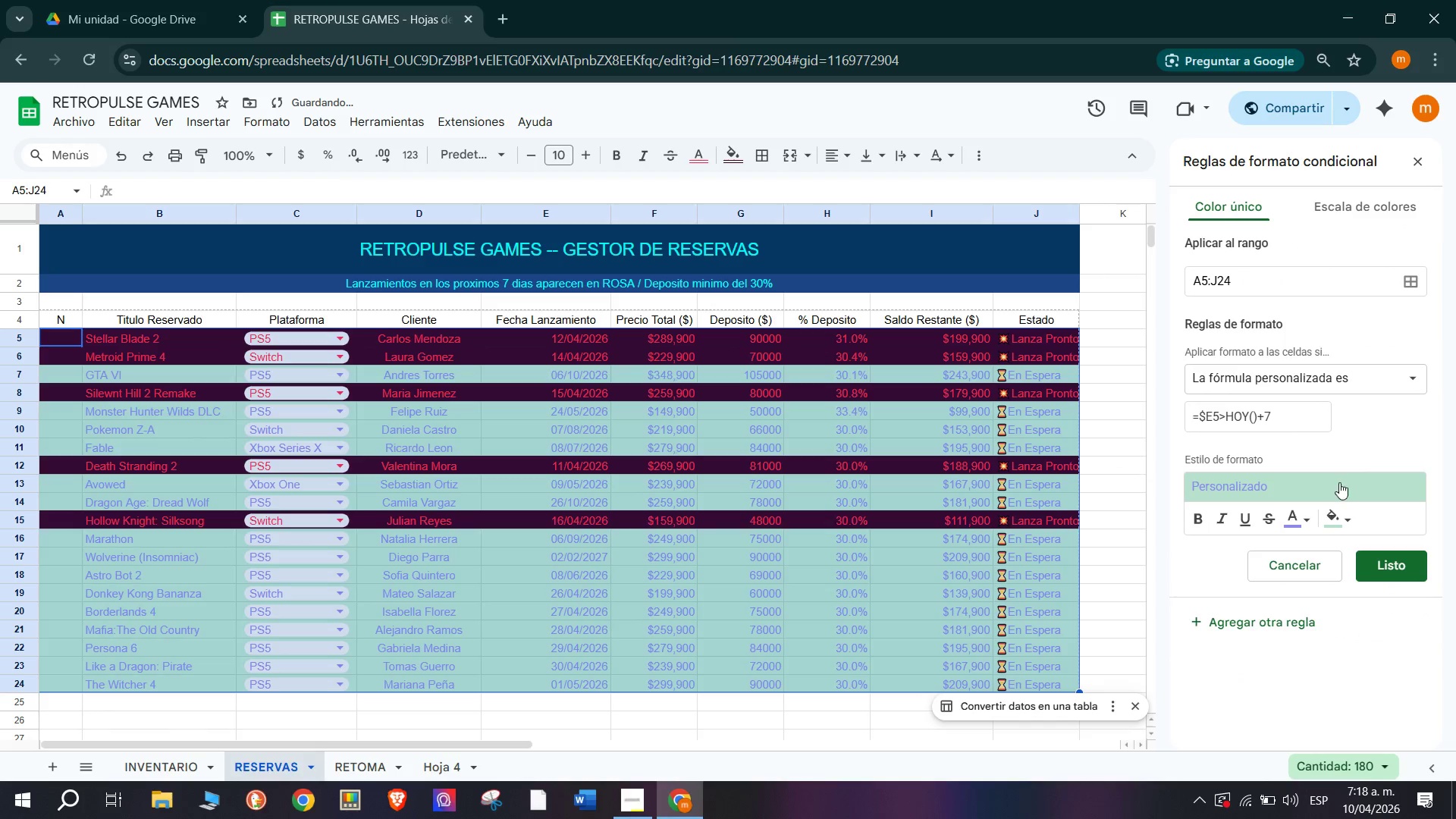 
left_click([1337, 523])
 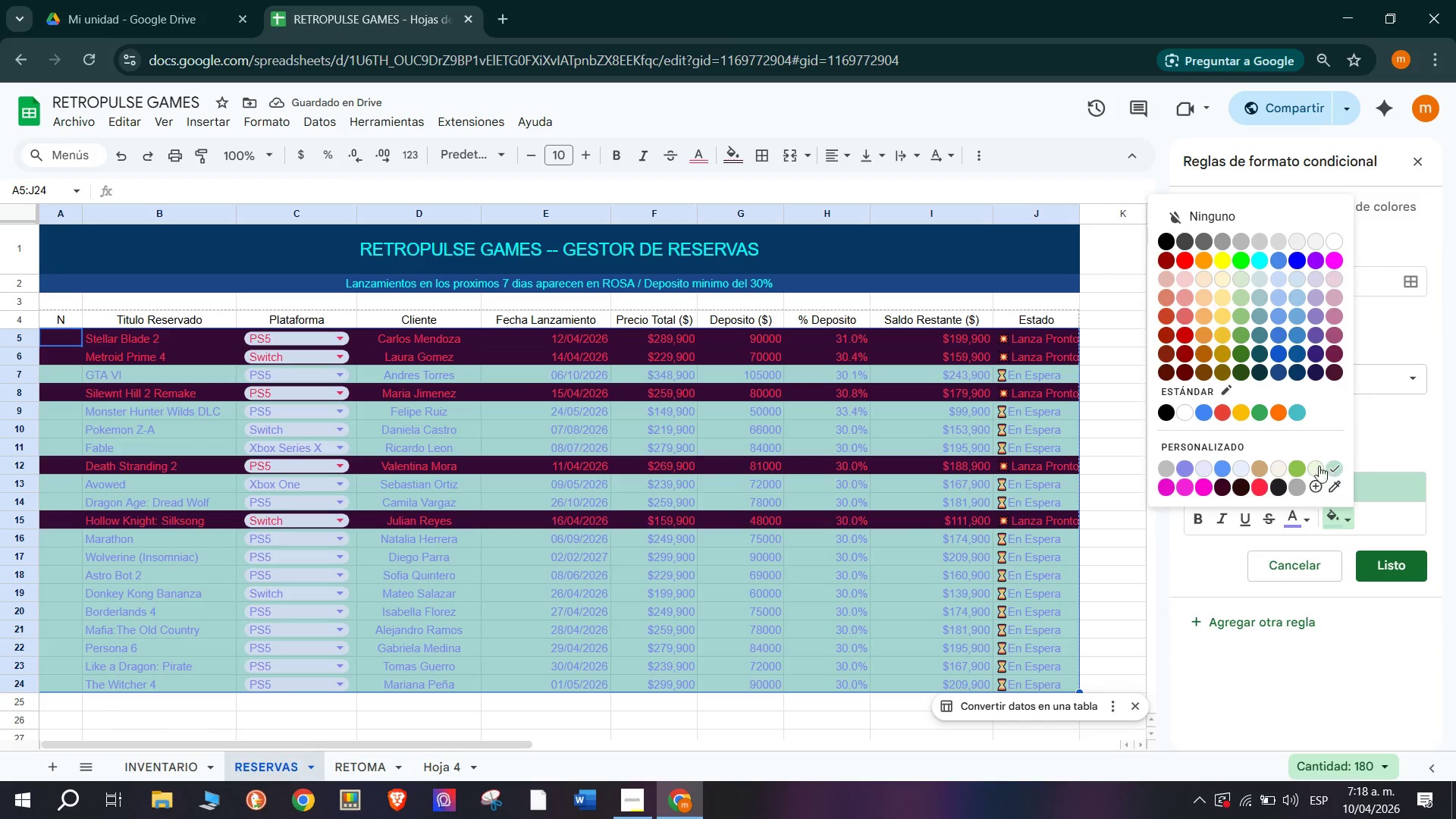 
left_click([1318, 466])
 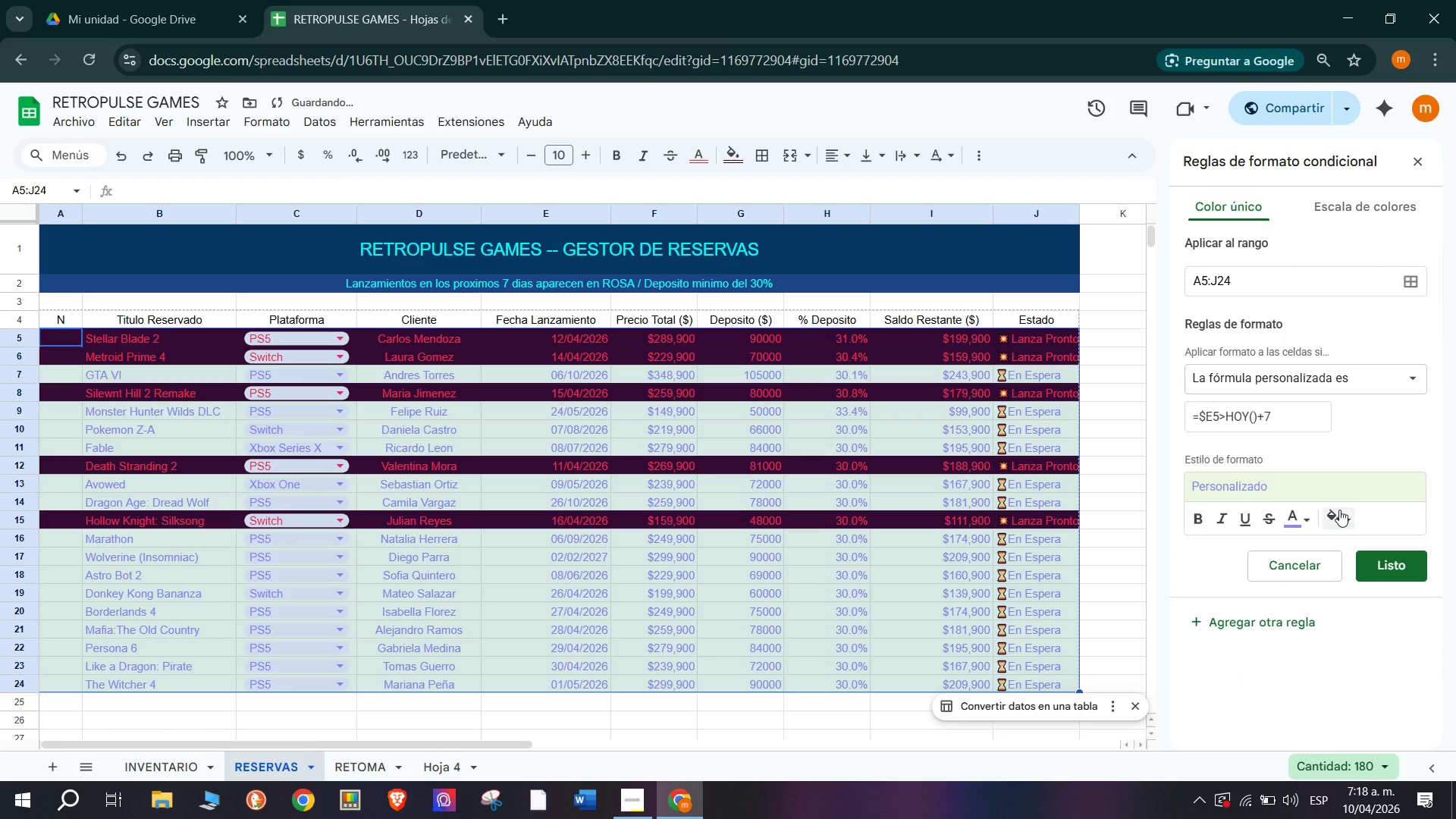 
left_click([1341, 512])
 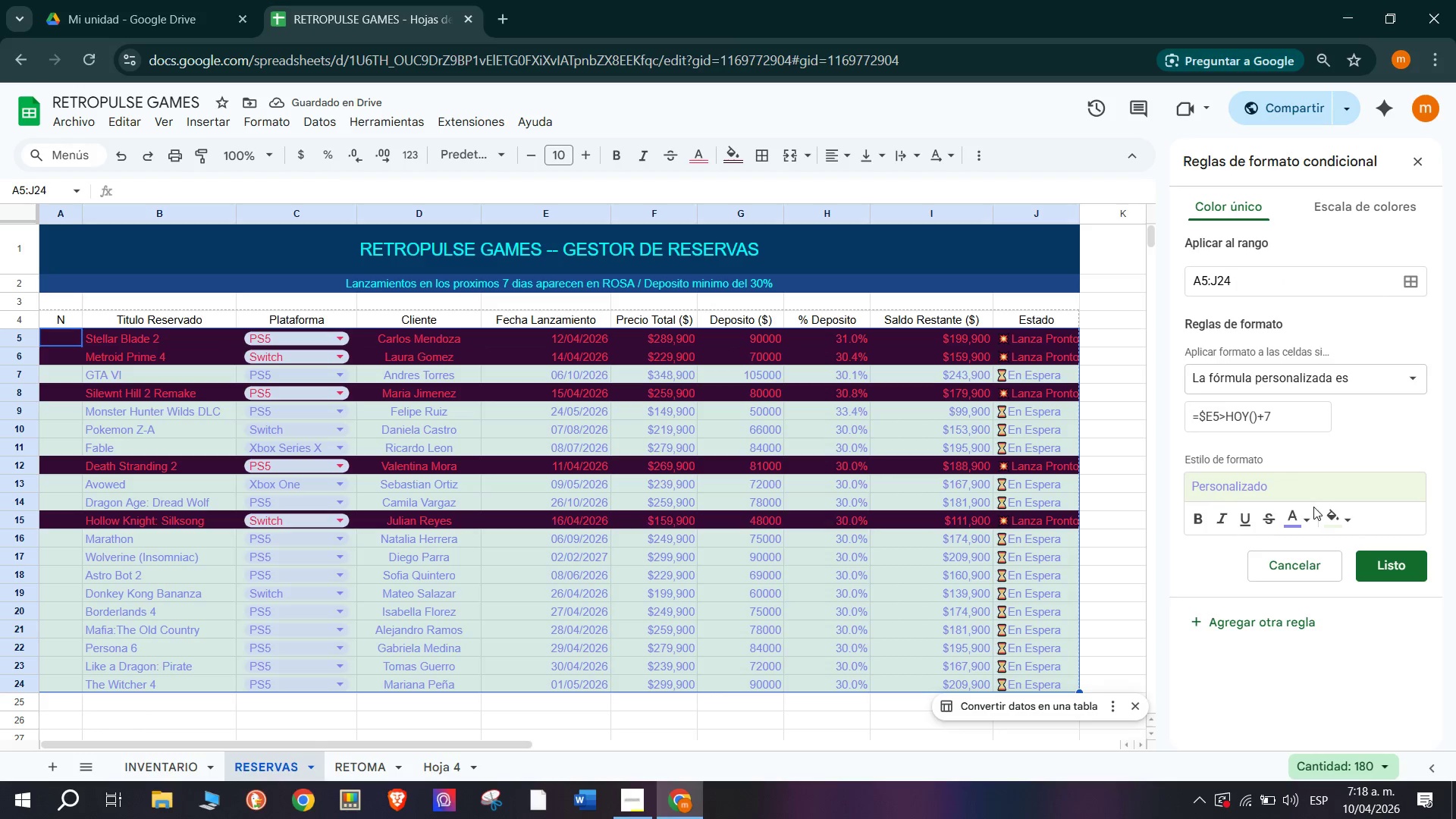 
left_click([1336, 517])
 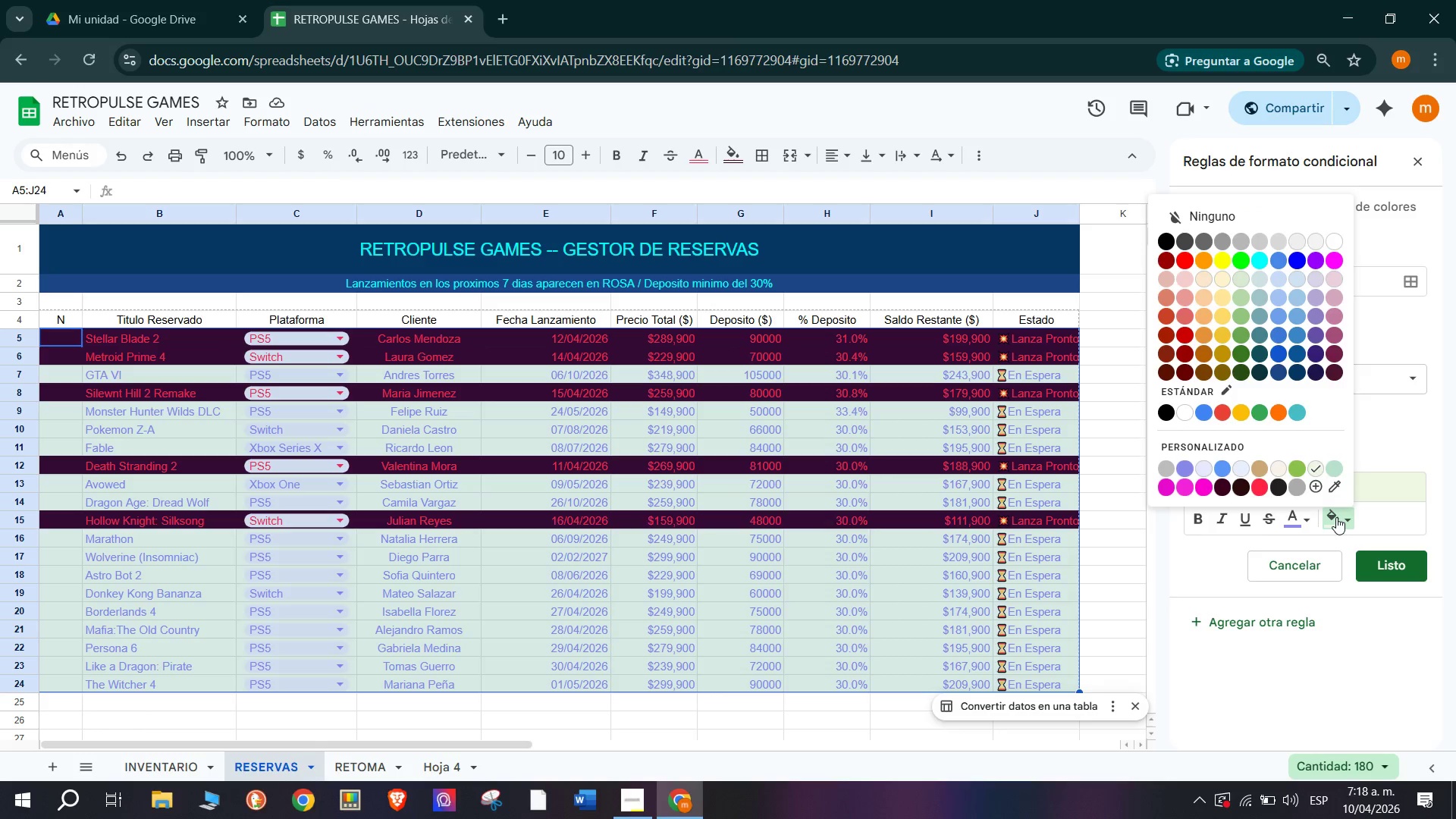 
left_click([1331, 238])
 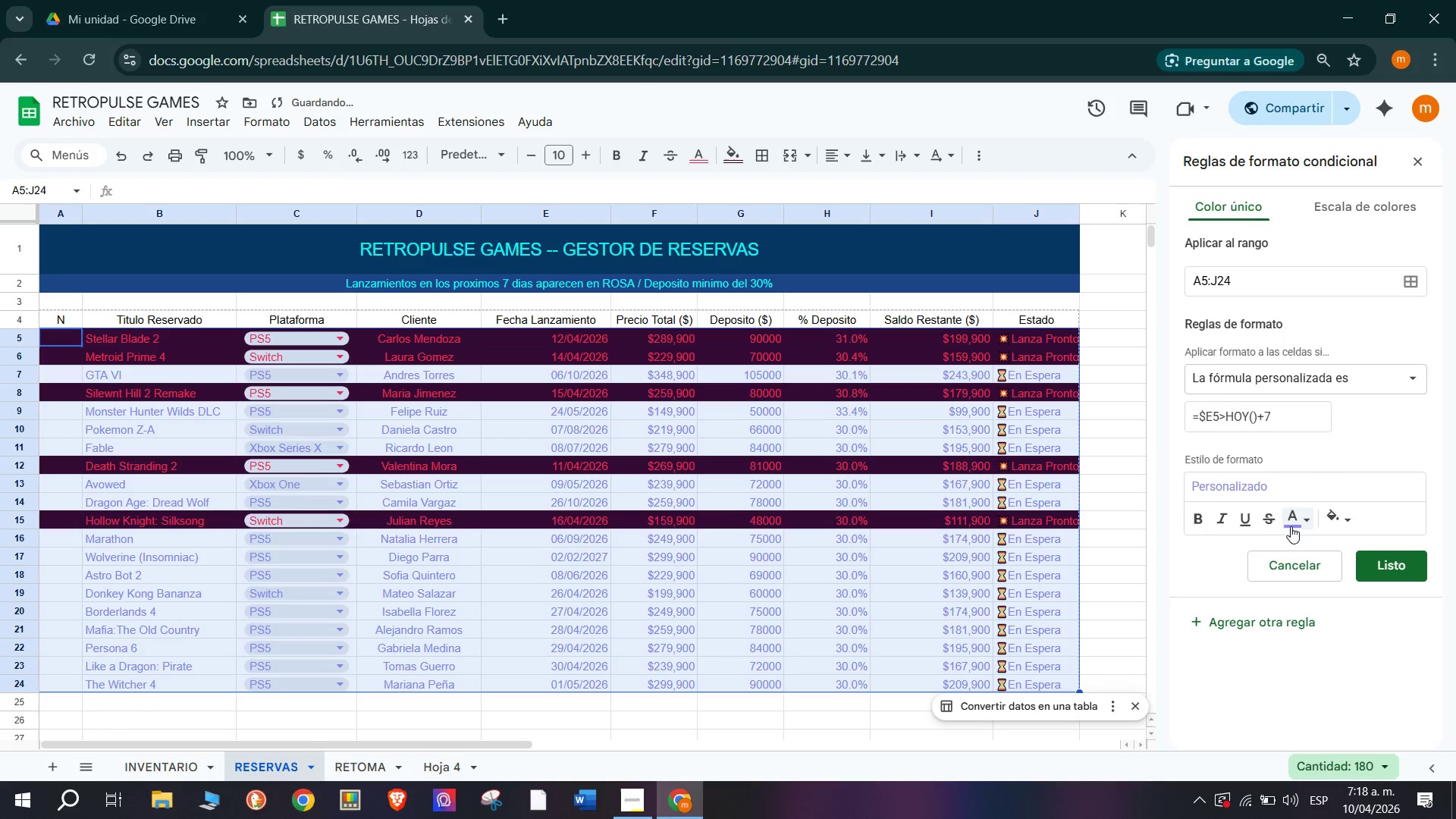 
left_click([1307, 520])
 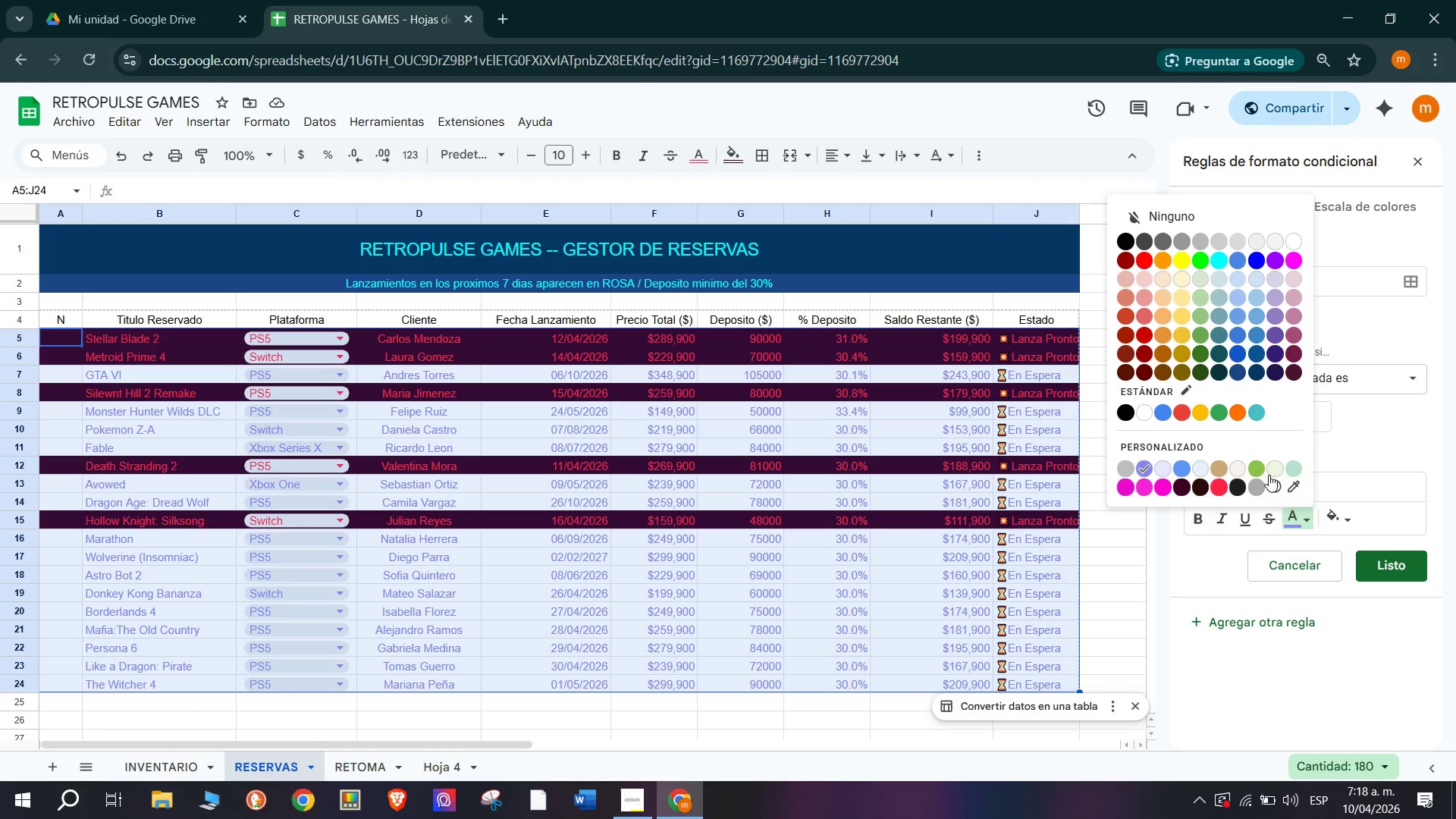 
left_click([1284, 488])
 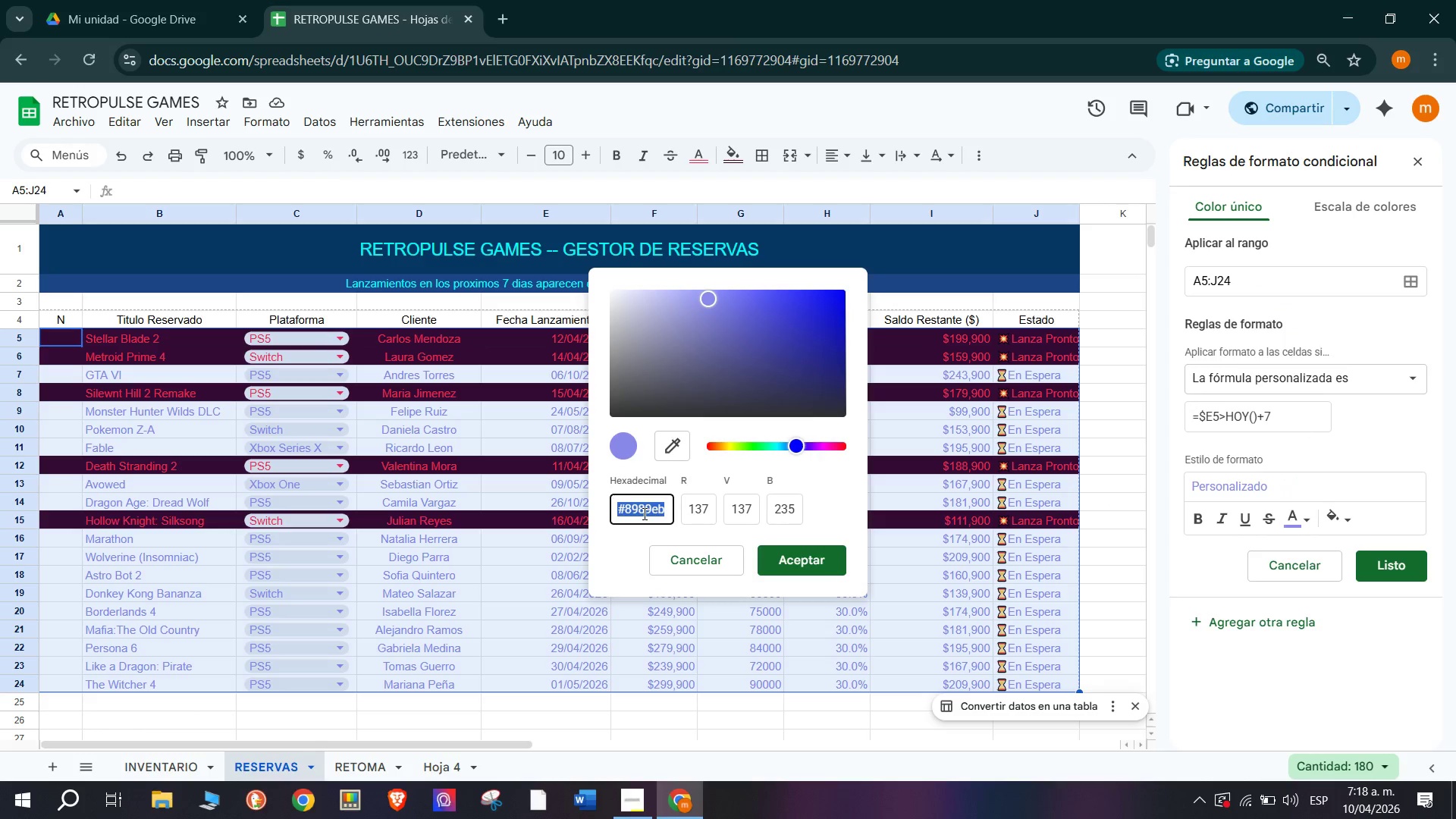 
type(#aaaaaa)
 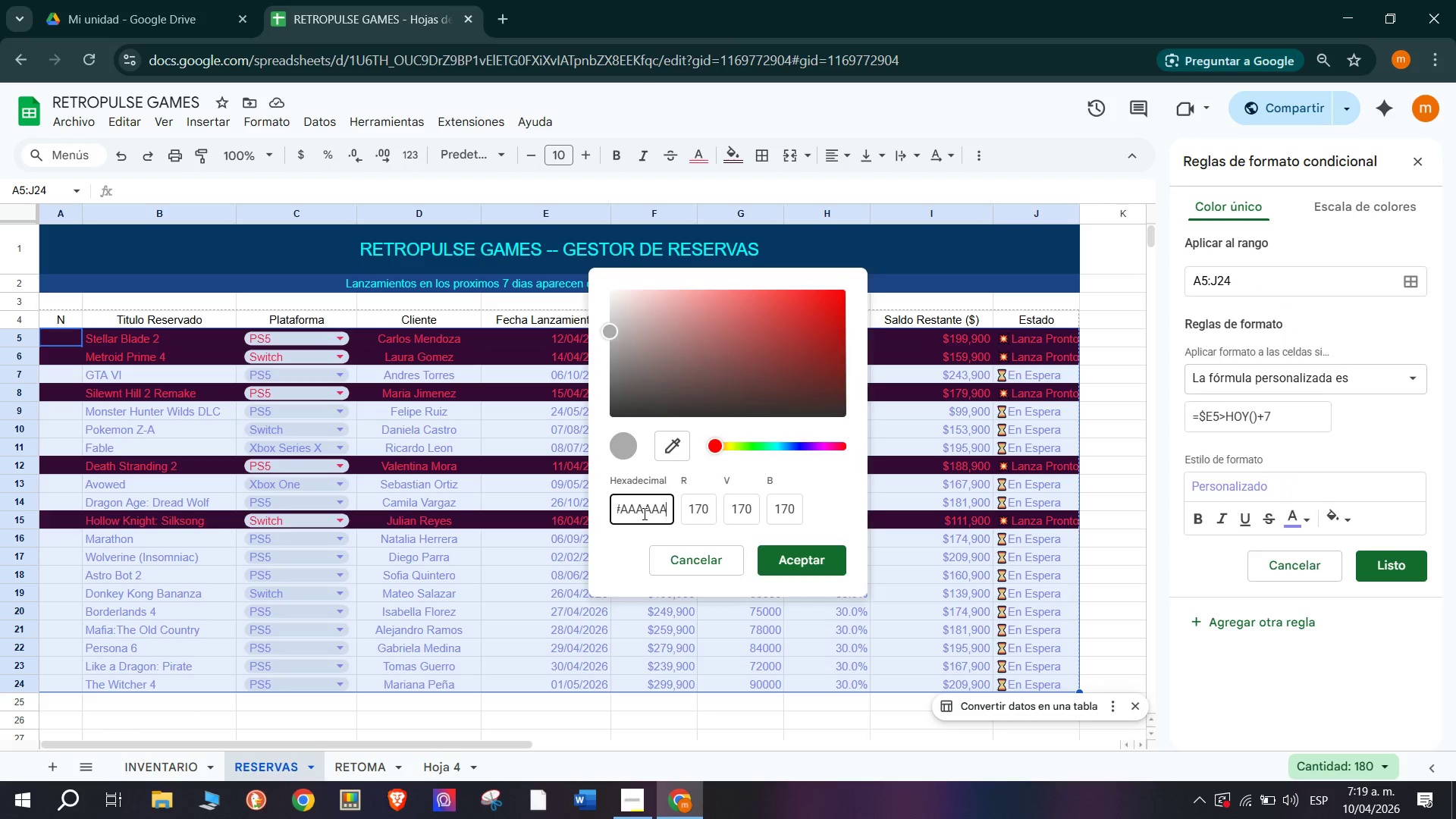 
key(Enter)
 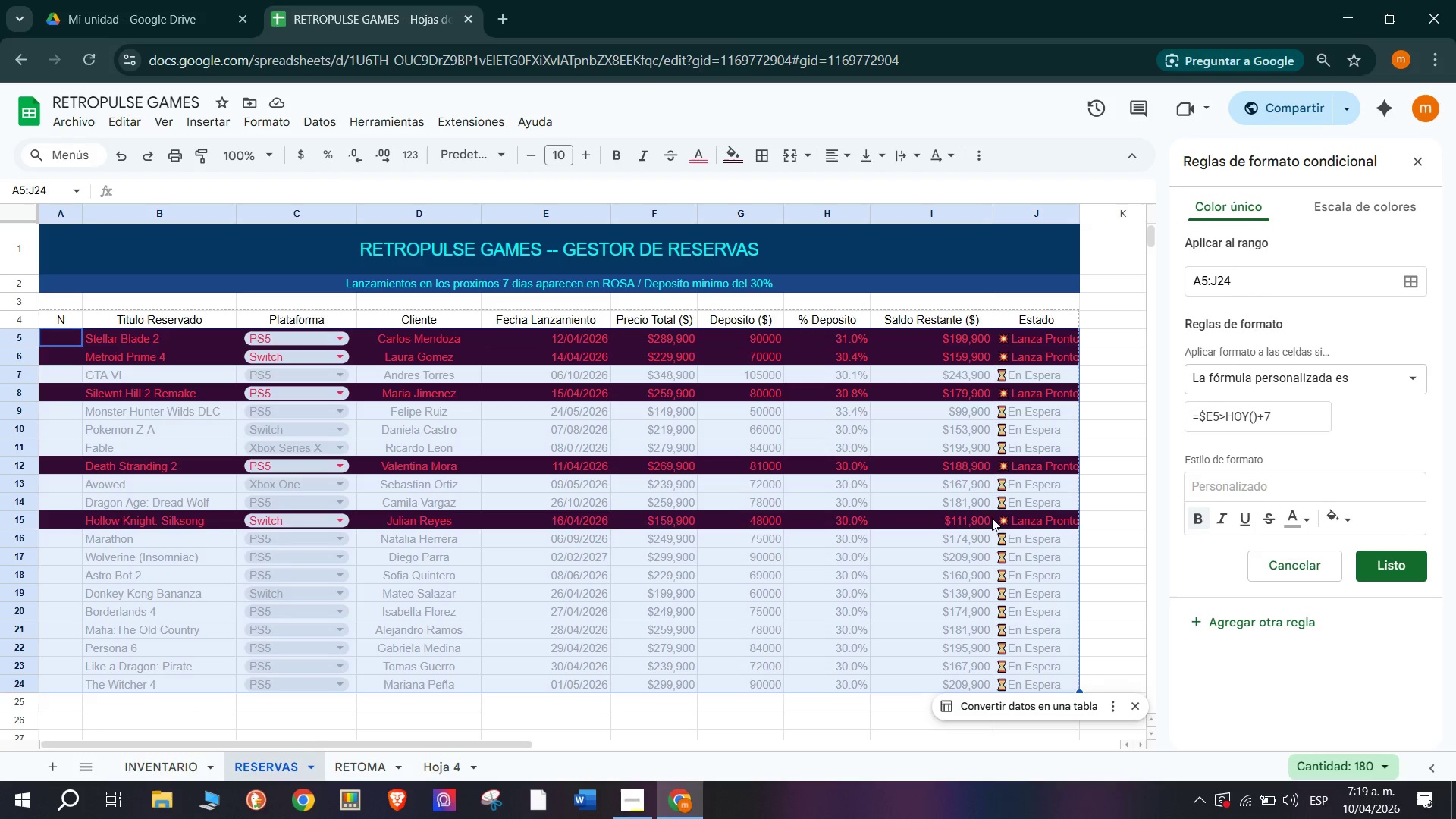 
wait(7.53)
 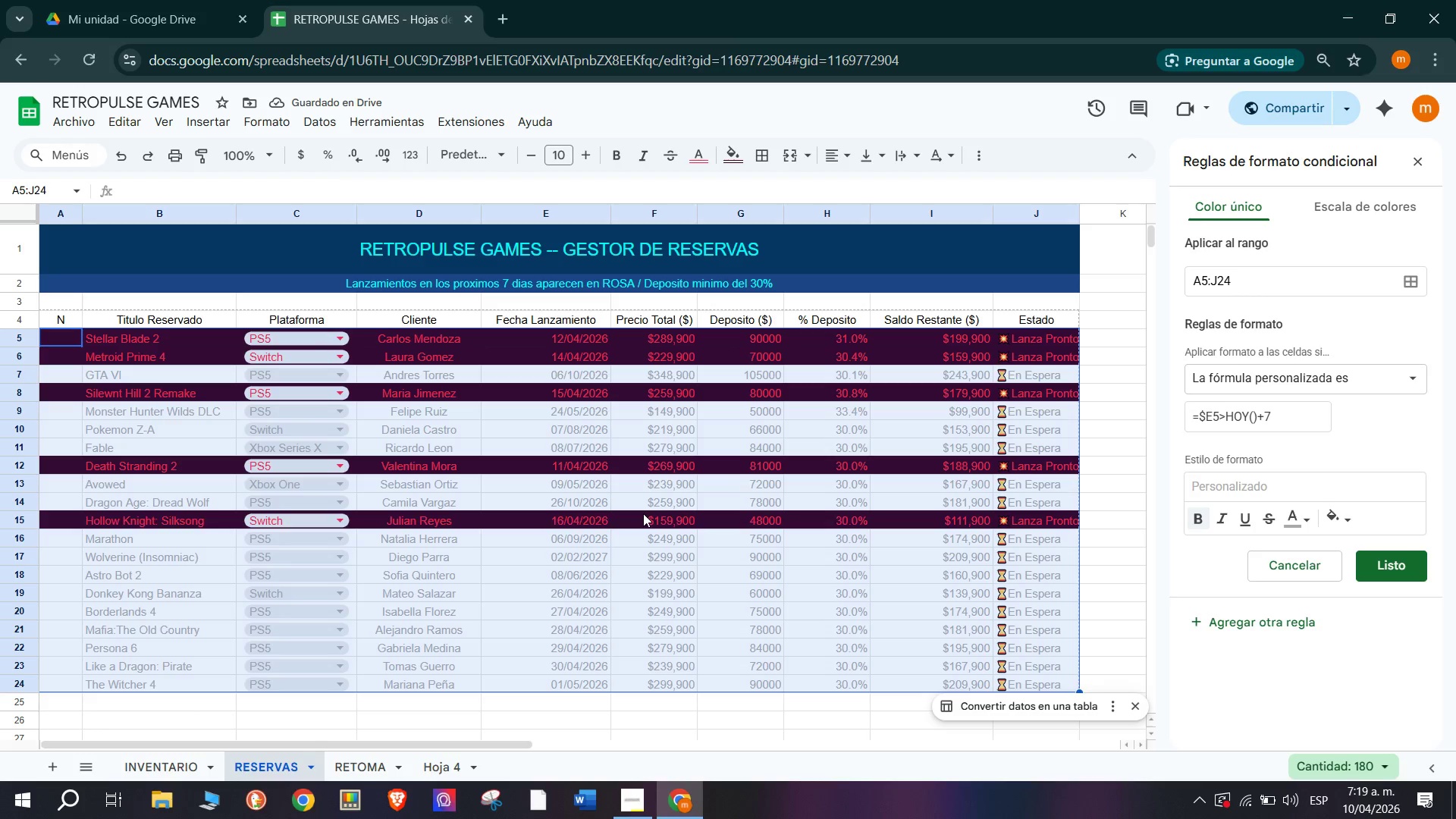 
left_click([1394, 570])
 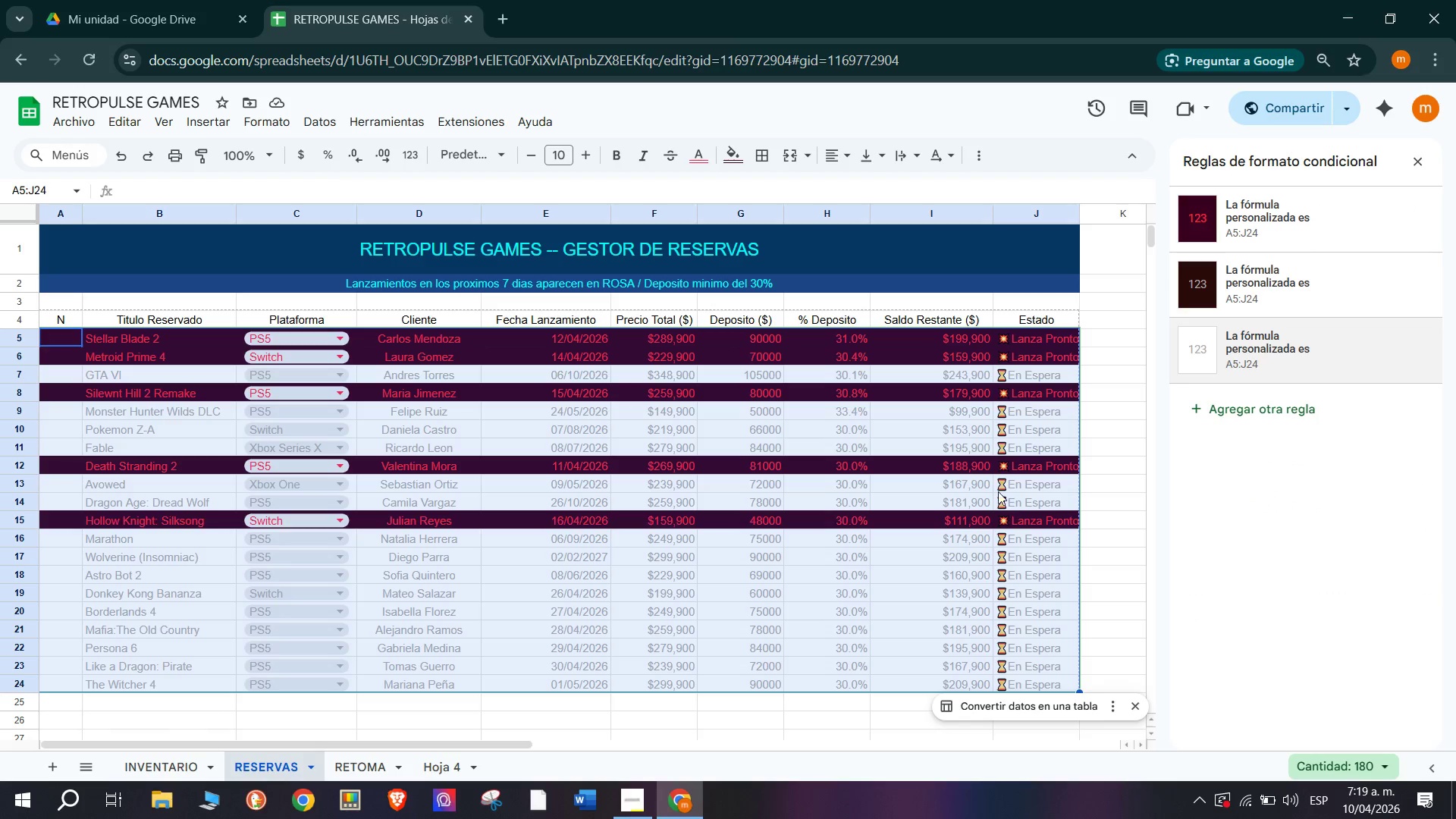 
left_click([1095, 422])
 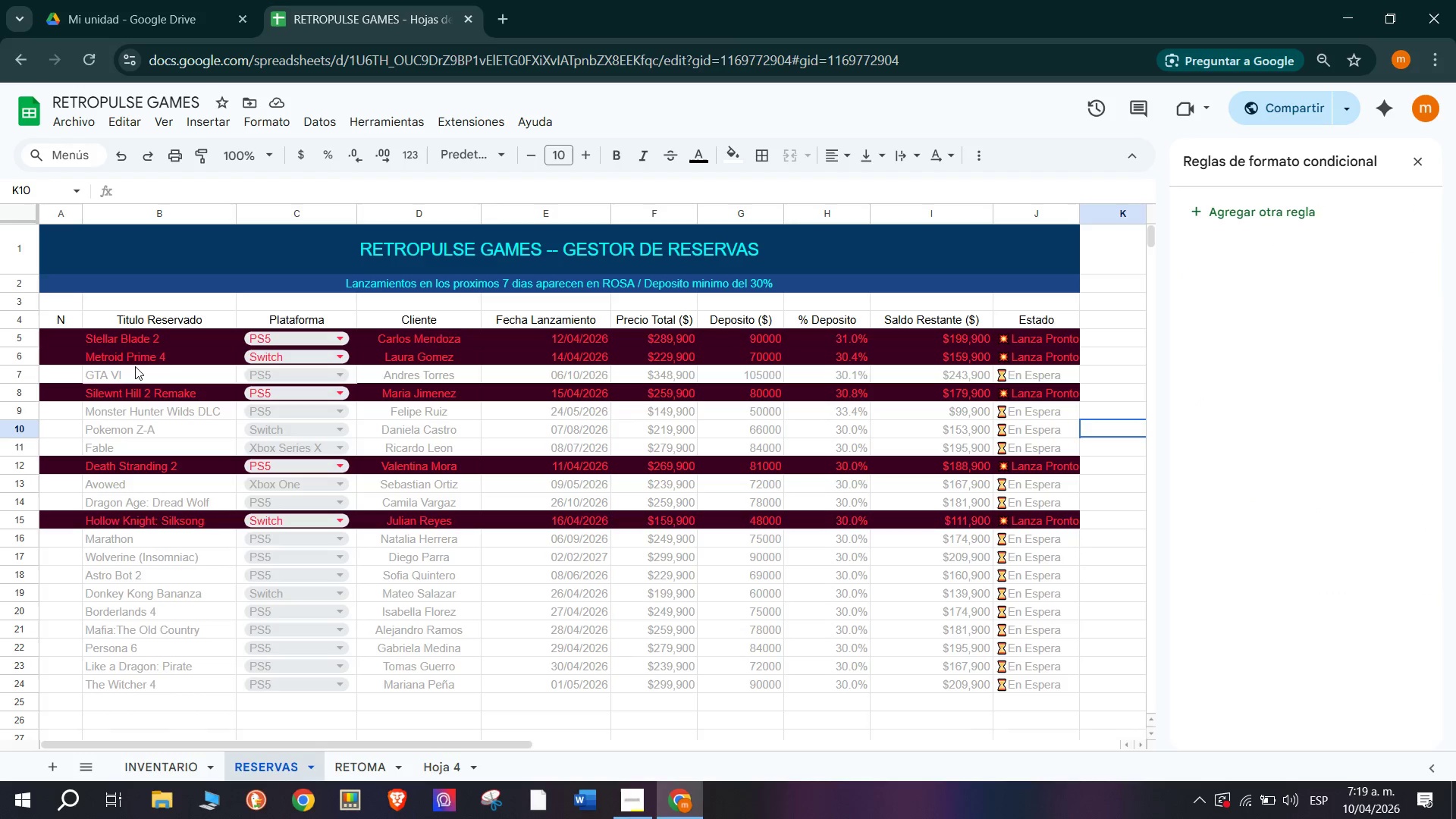 
scroll: coordinate [65, 371], scroll_direction: up, amount: 4.0
 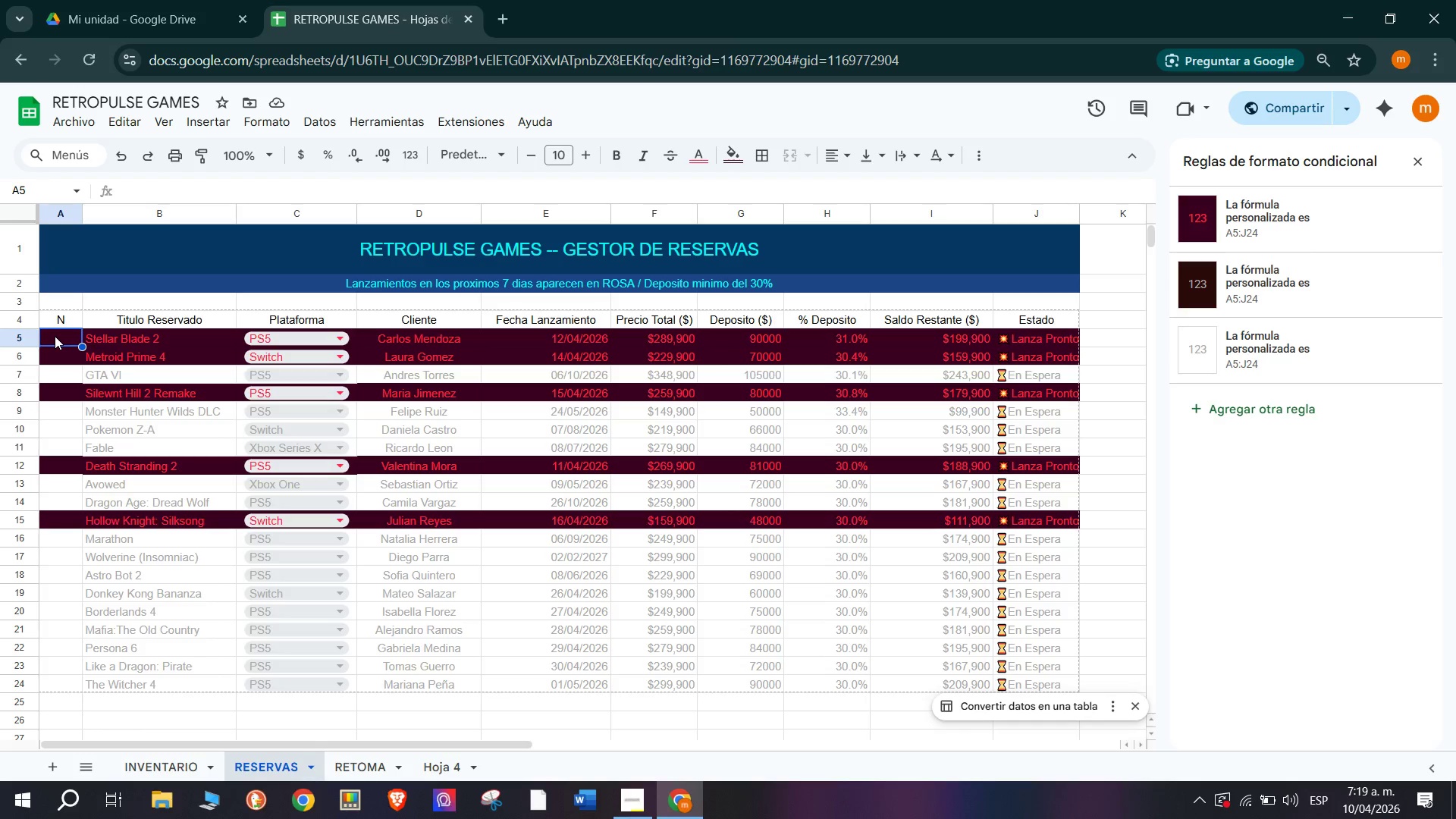 
left_click_drag(start_coordinate=[55, 335], to_coordinate=[1050, 681])
 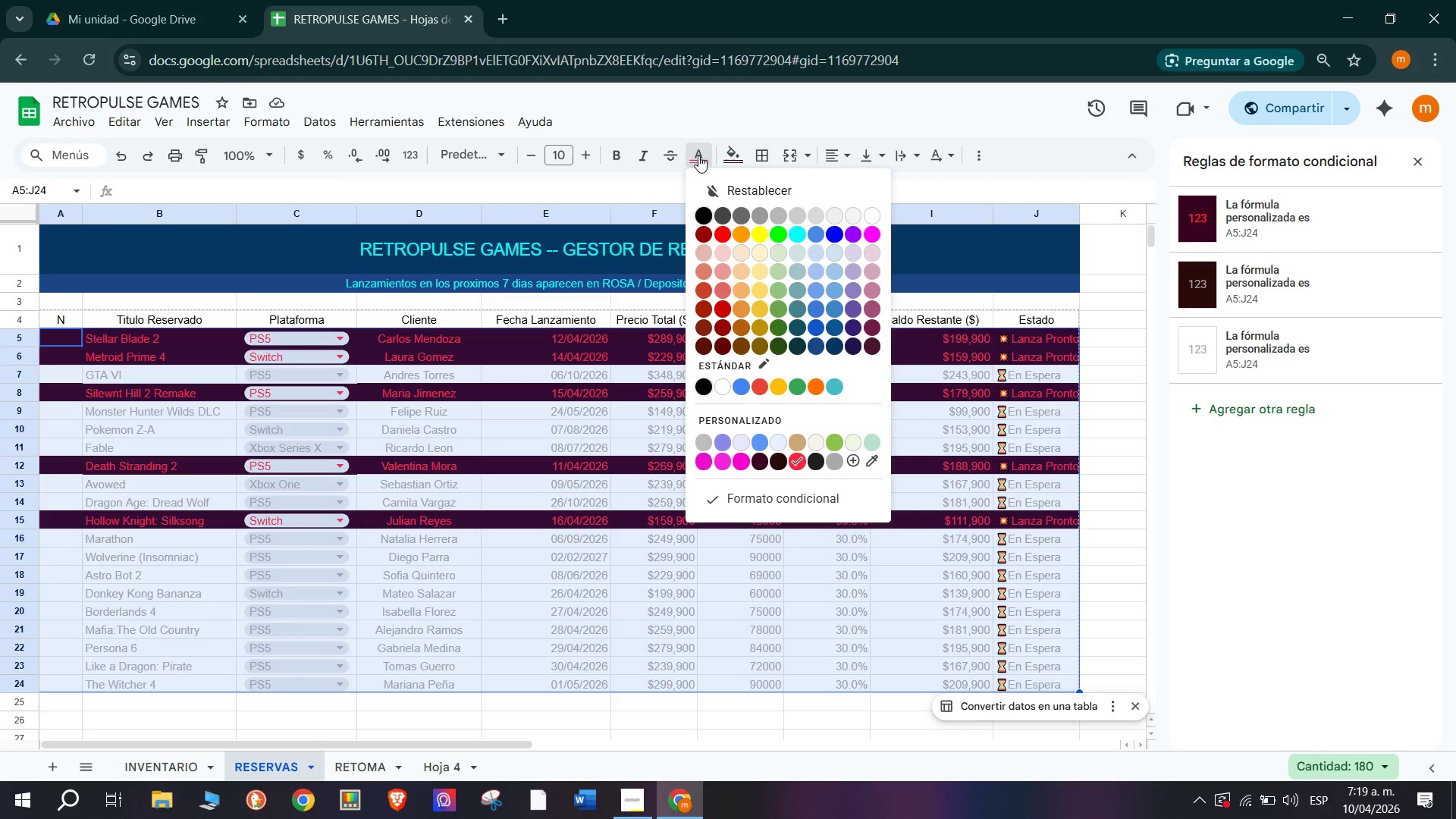 
left_click([722, 234])
 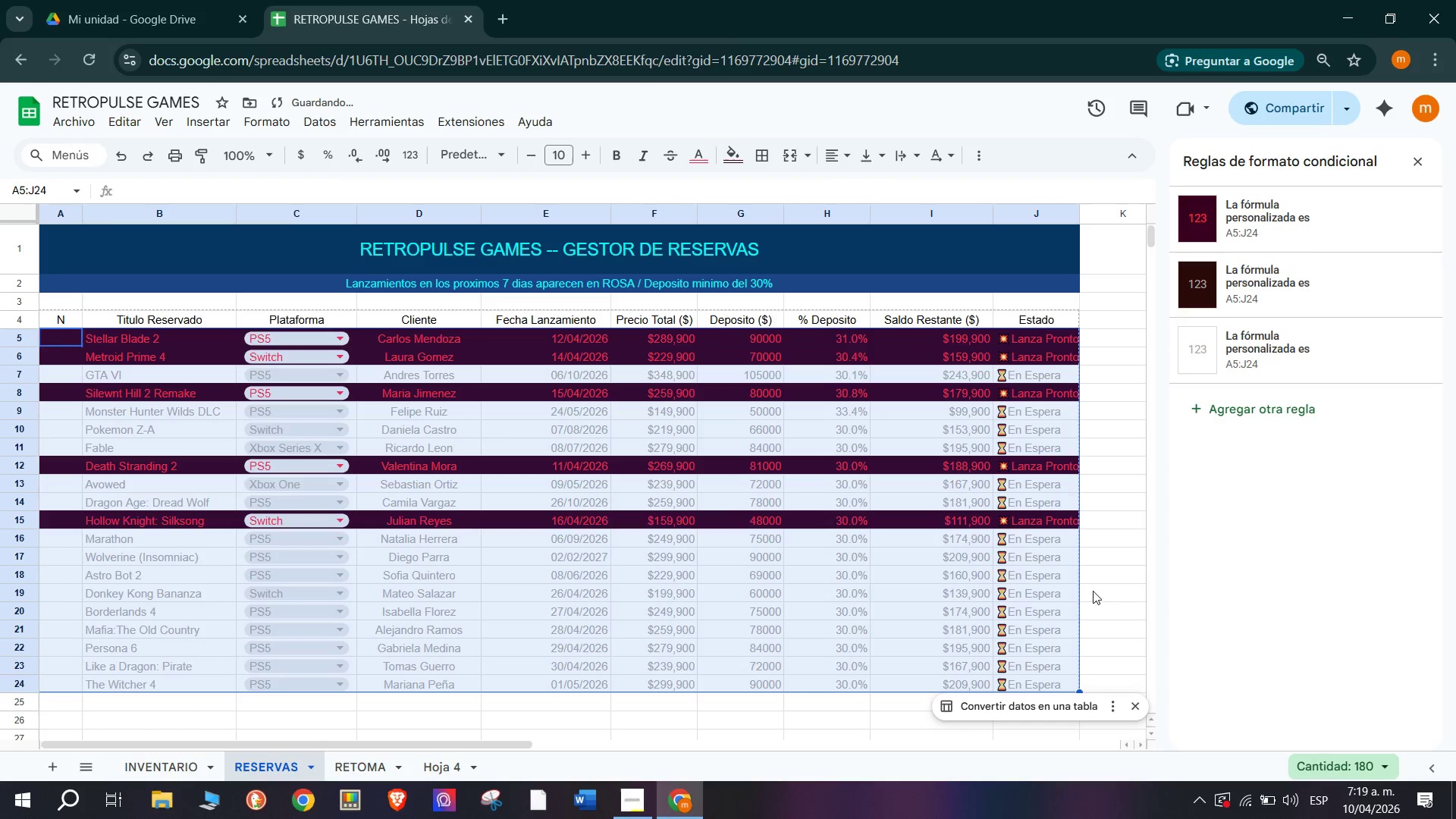 
mouse_move([1271, 363])
 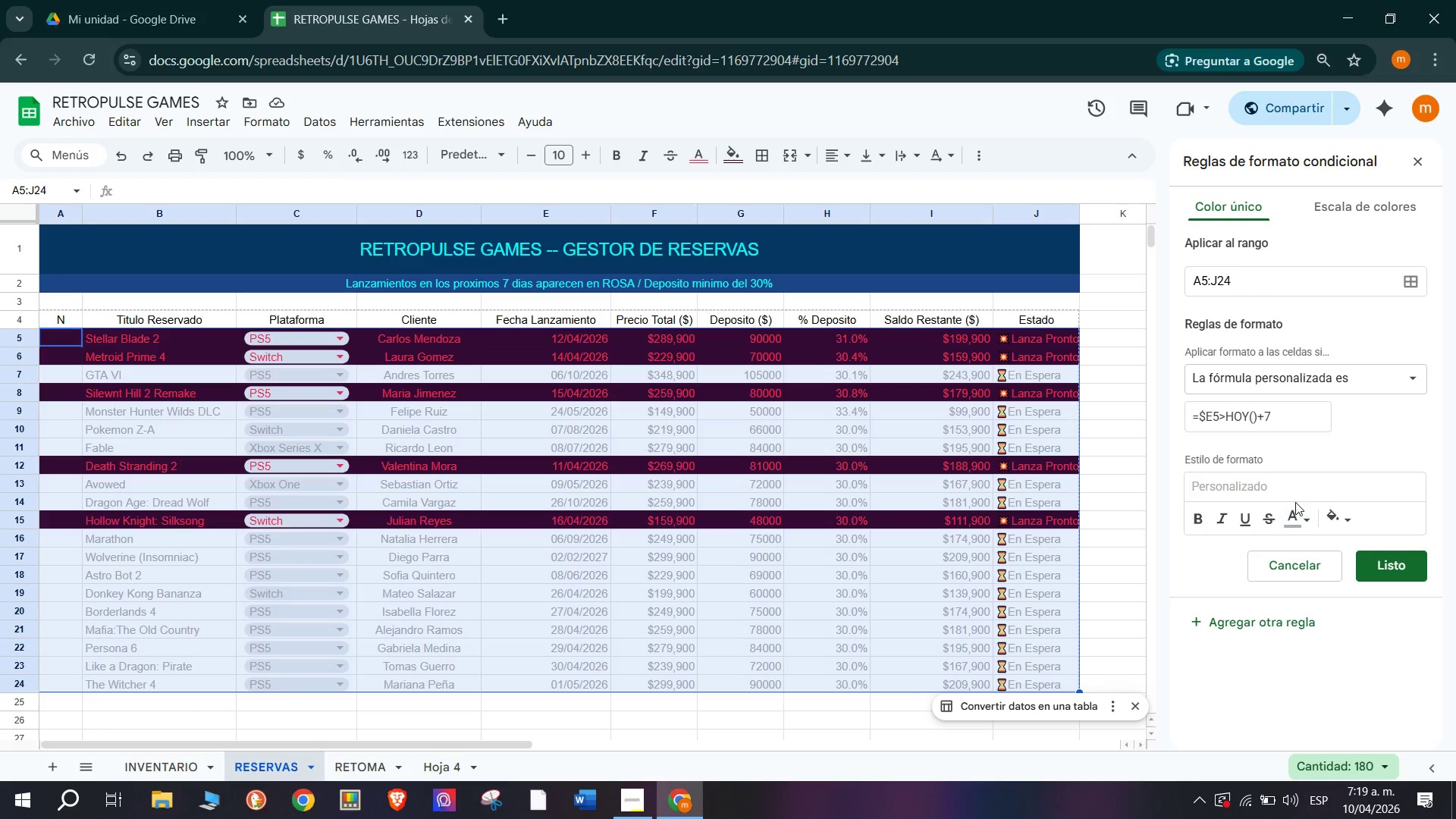 
left_click([1297, 513])
 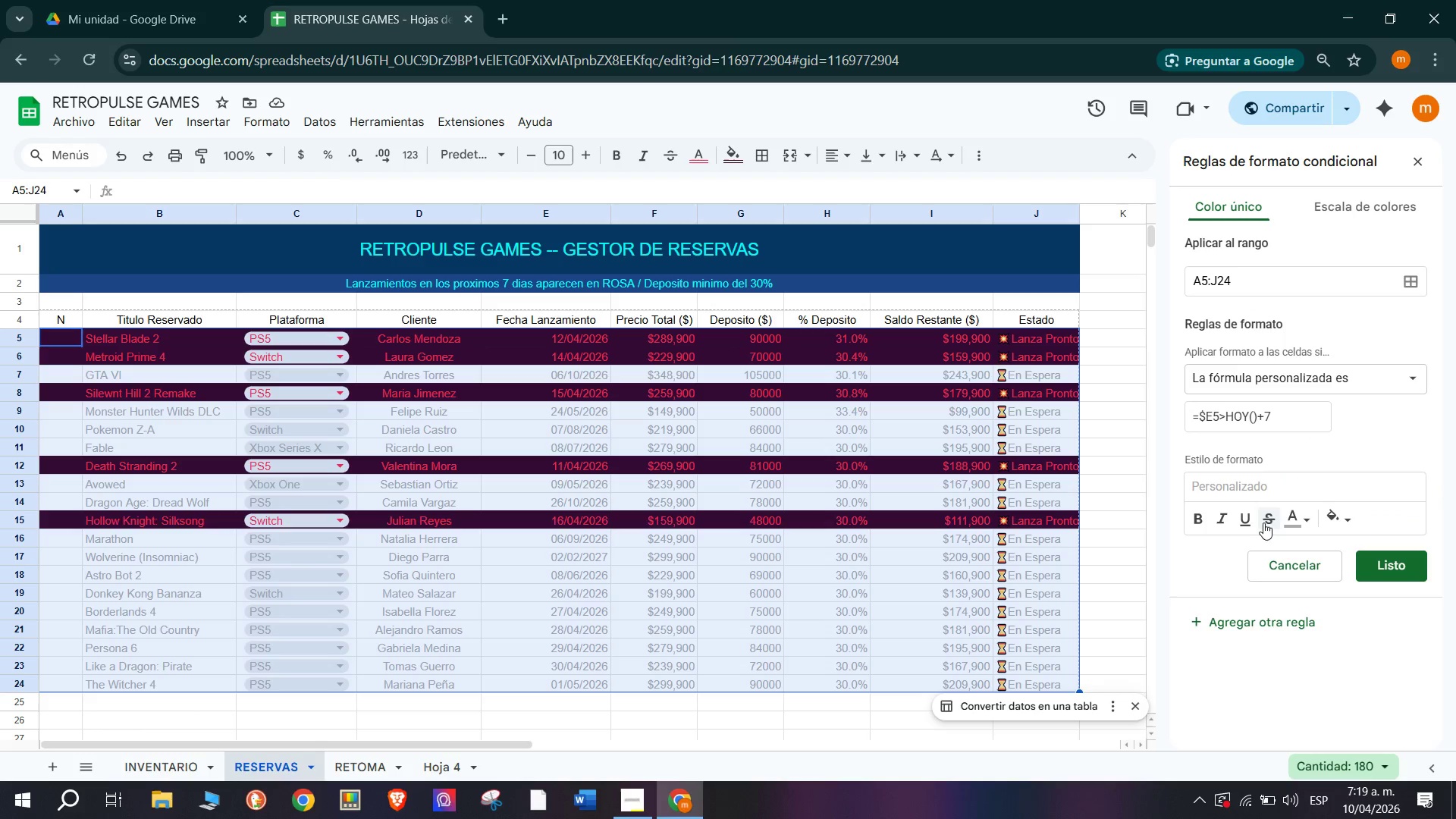 
key(Control+Z)
 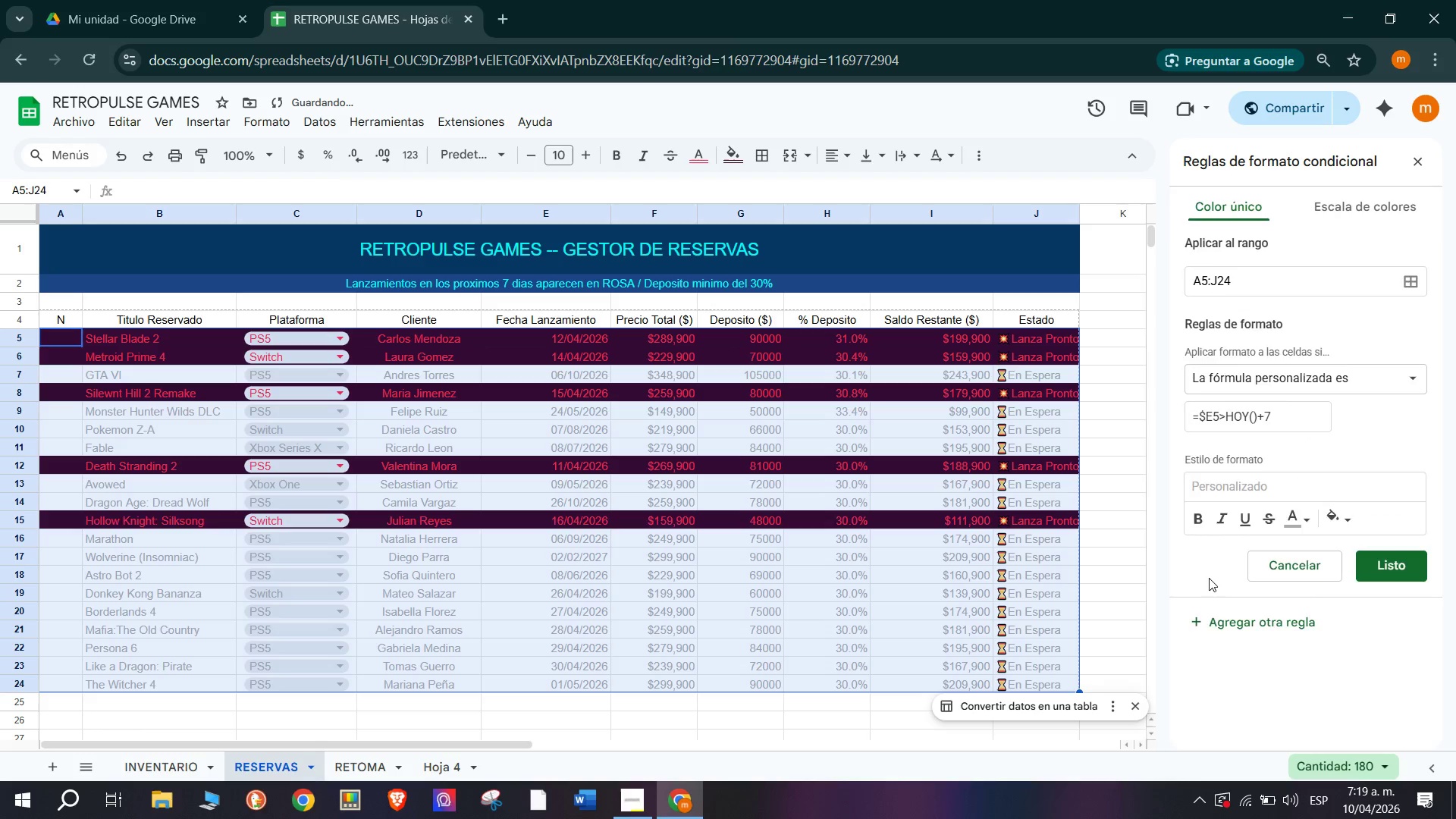 
key(Control+Z)
 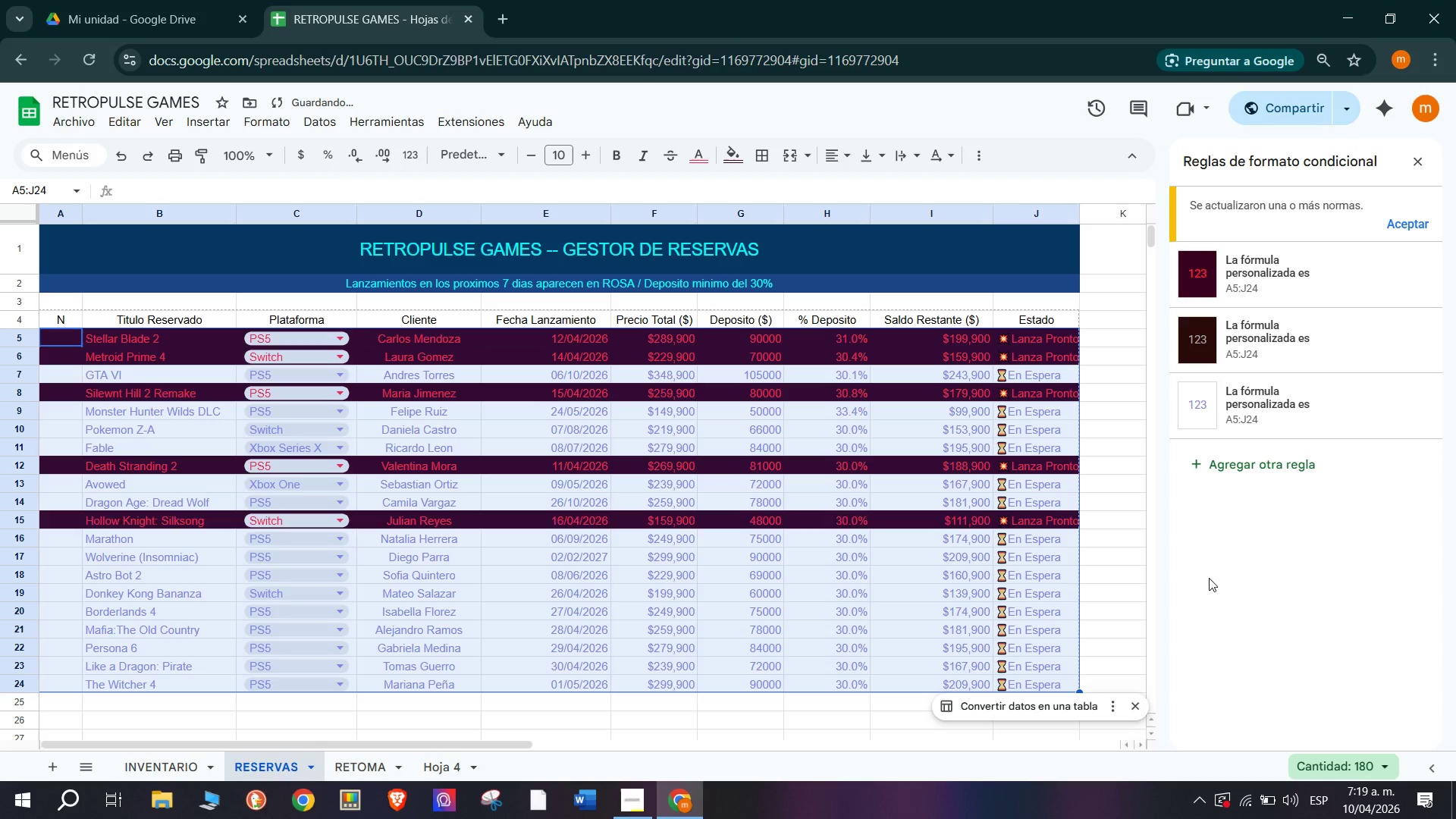 
key(Control+Z)
 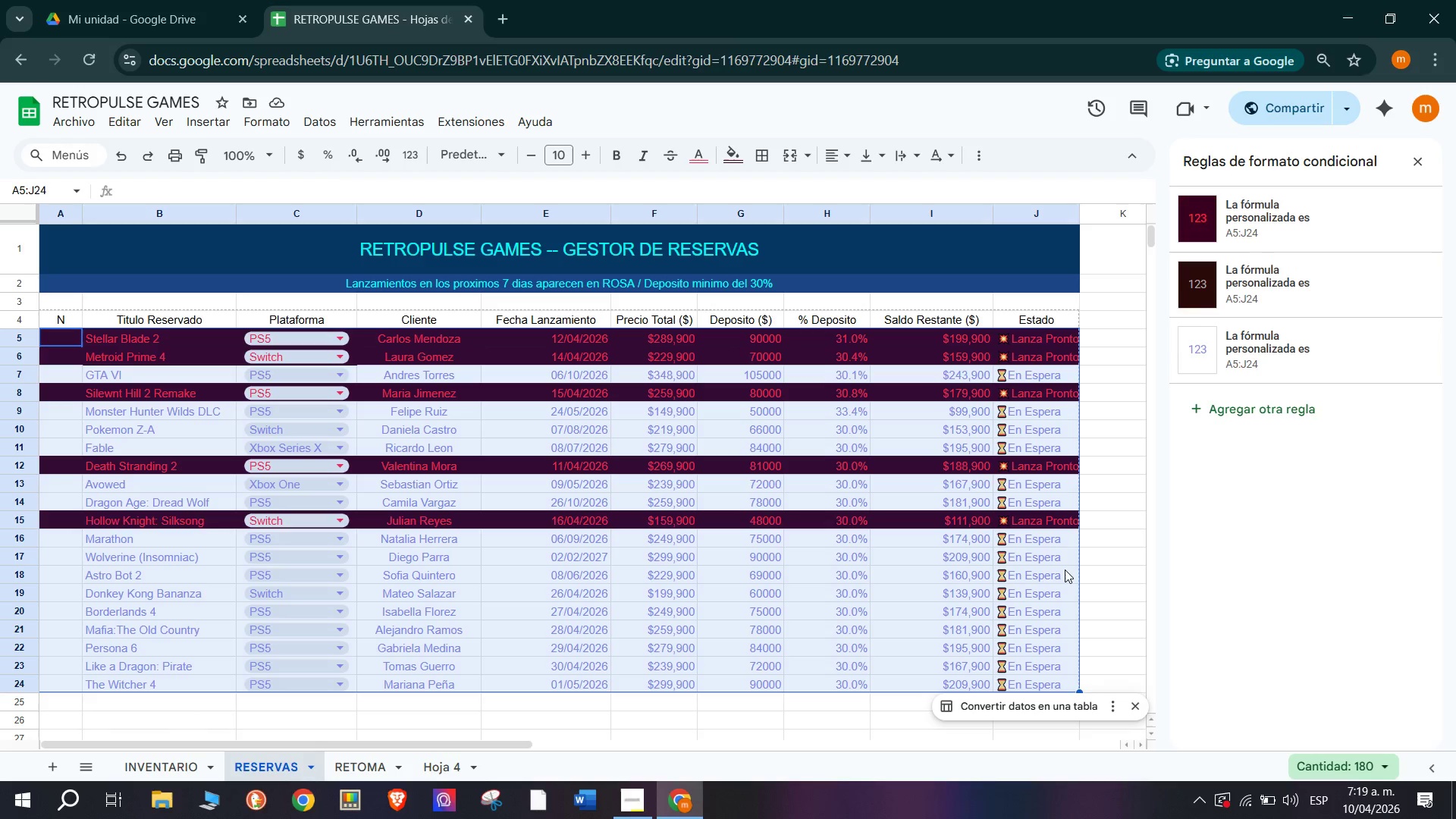 
wait(26.03)
 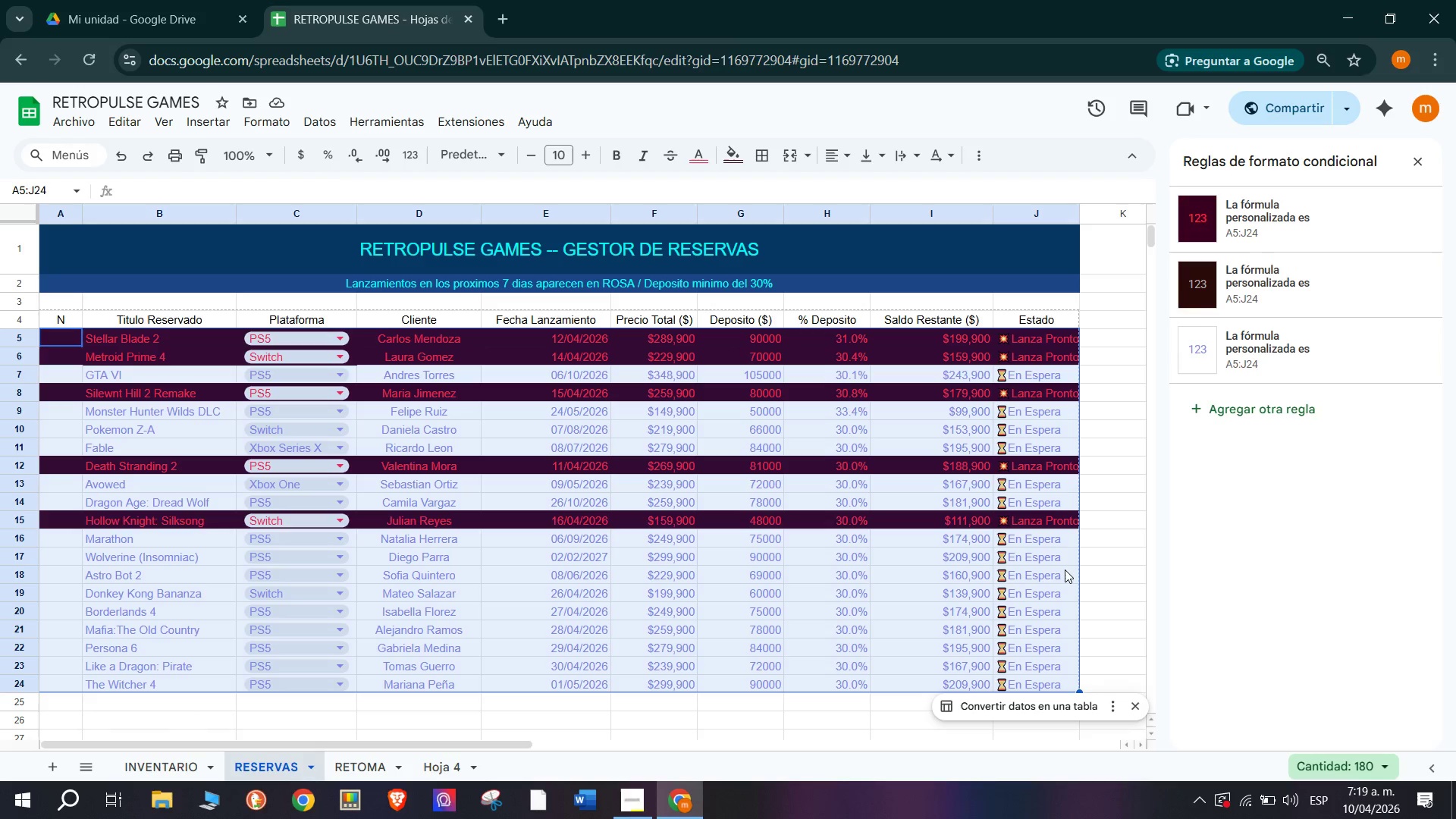 
left_click([933, 599])
 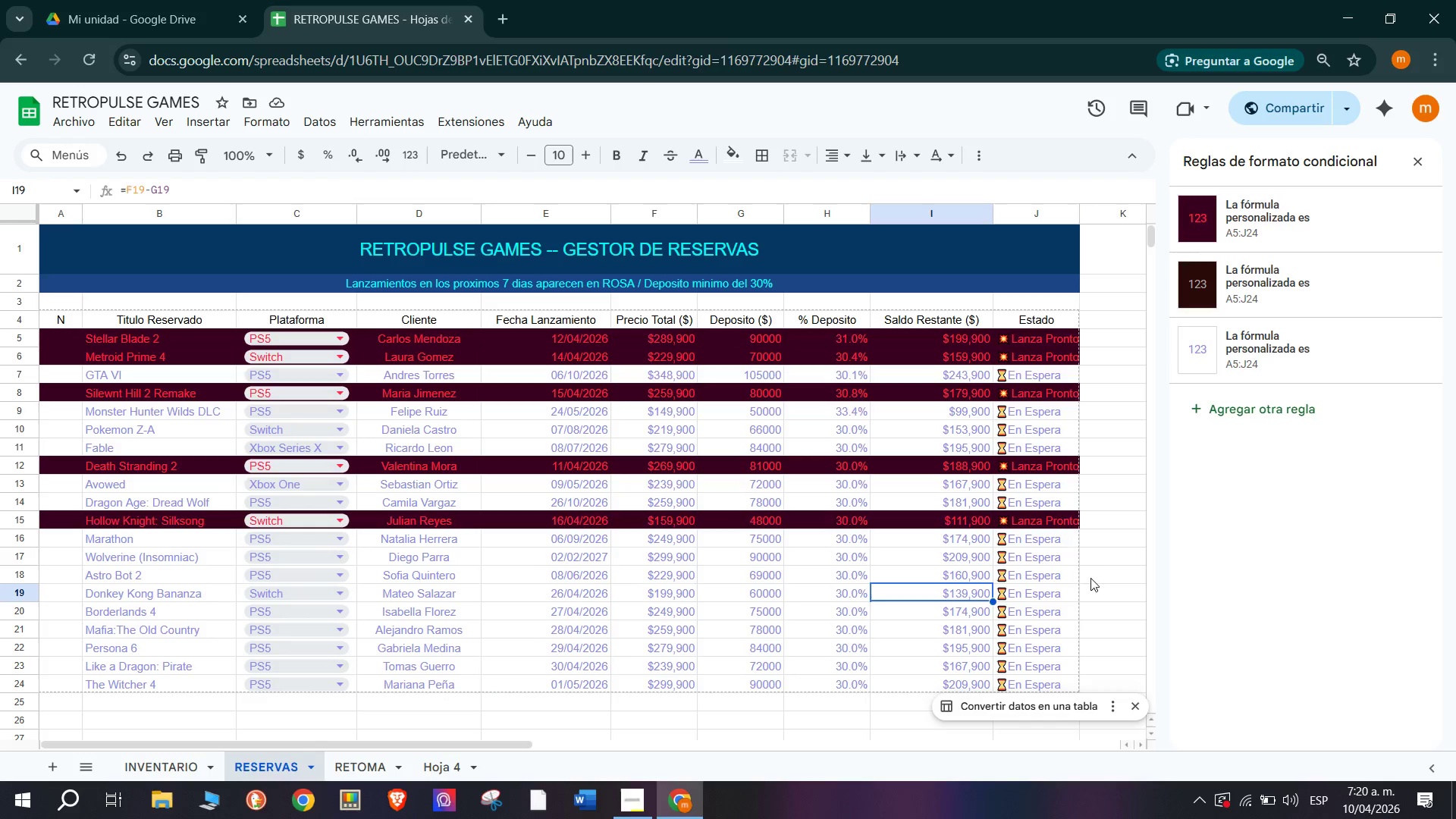 
left_click([1103, 569])
 